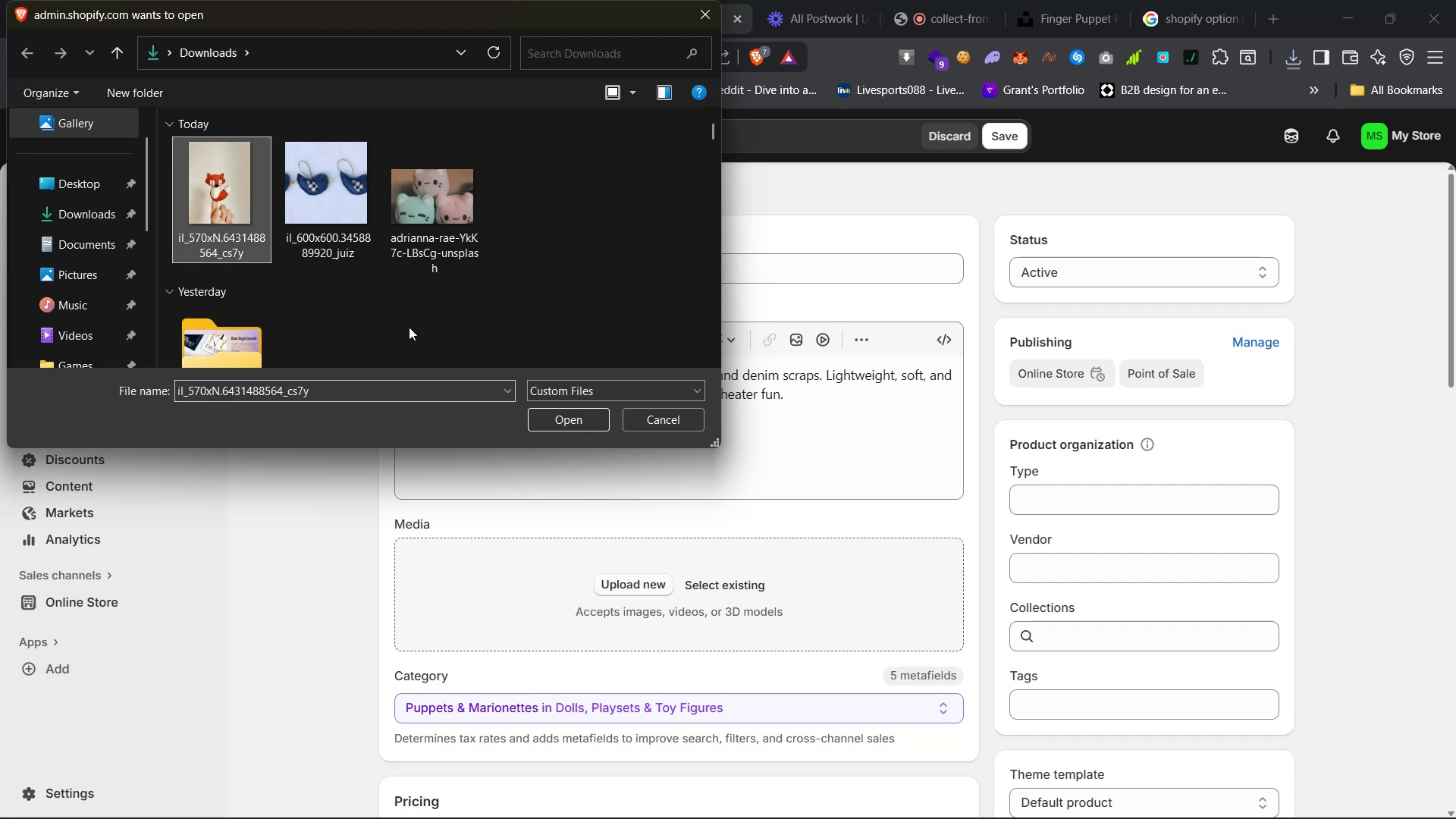 
left_click([559, 422])
 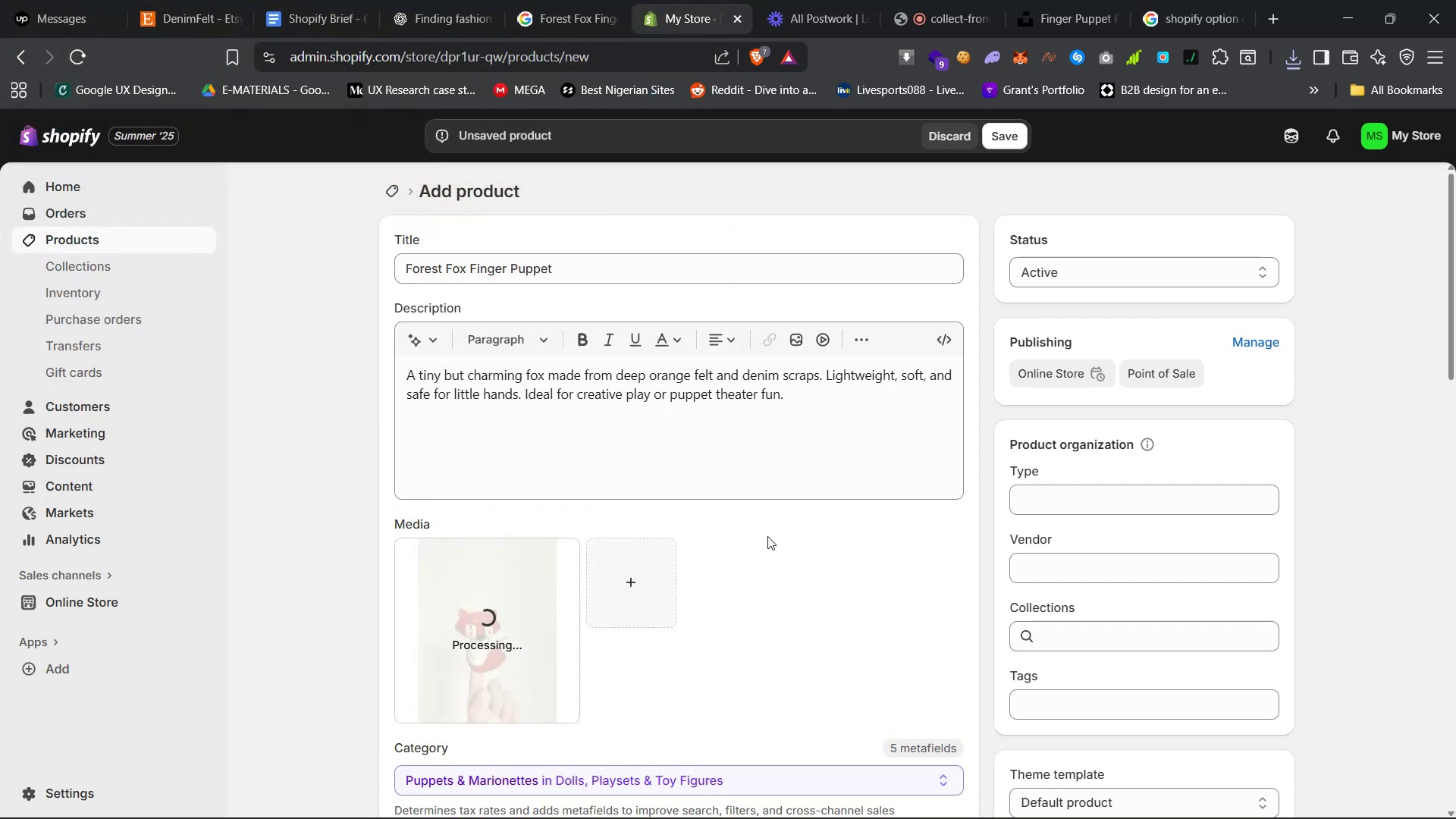 
scroll: coordinate [596, 684], scroll_direction: down, amount: 23.0
 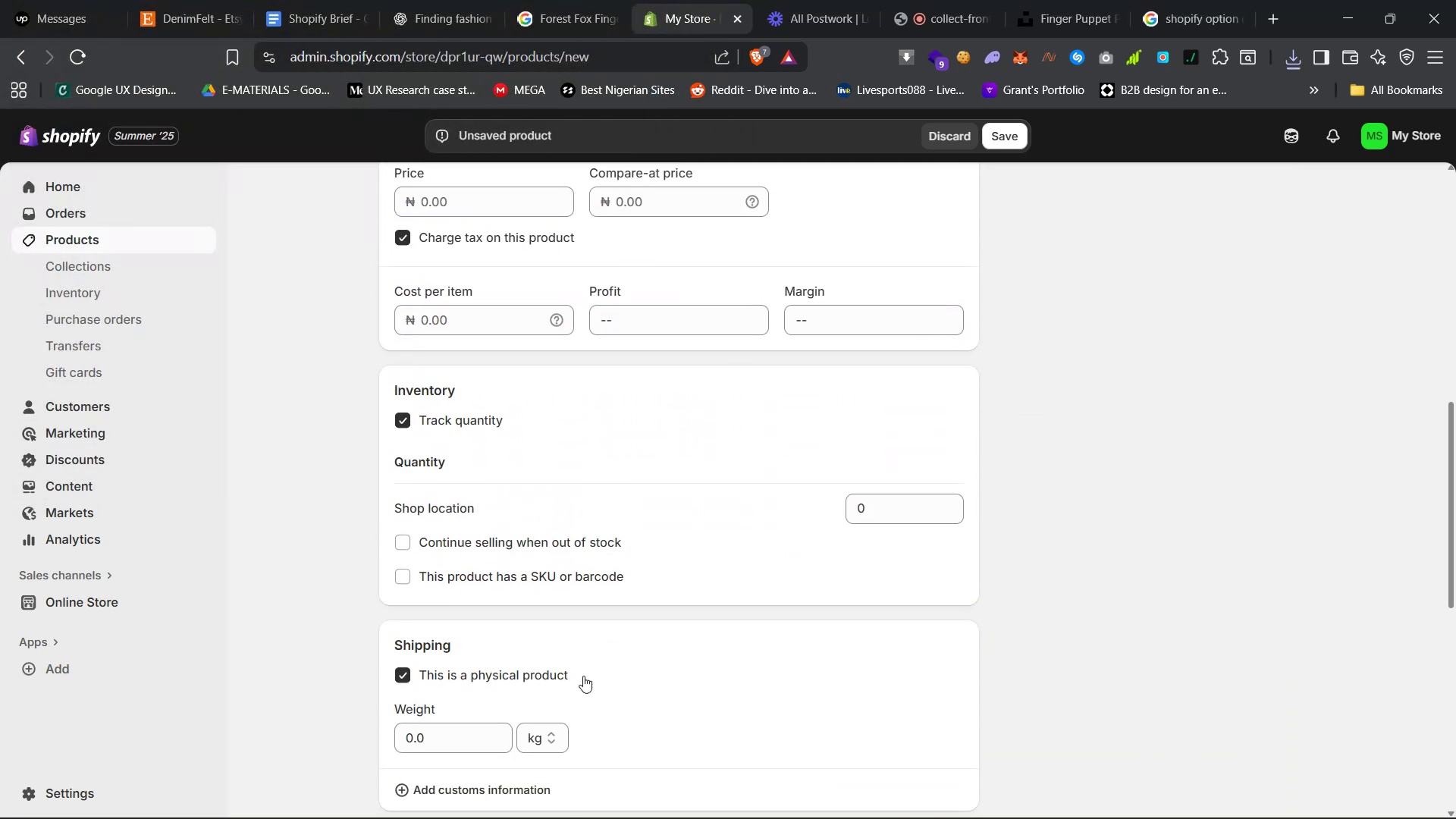 
scroll: coordinate [578, 666], scroll_direction: up, amount: 6.0
 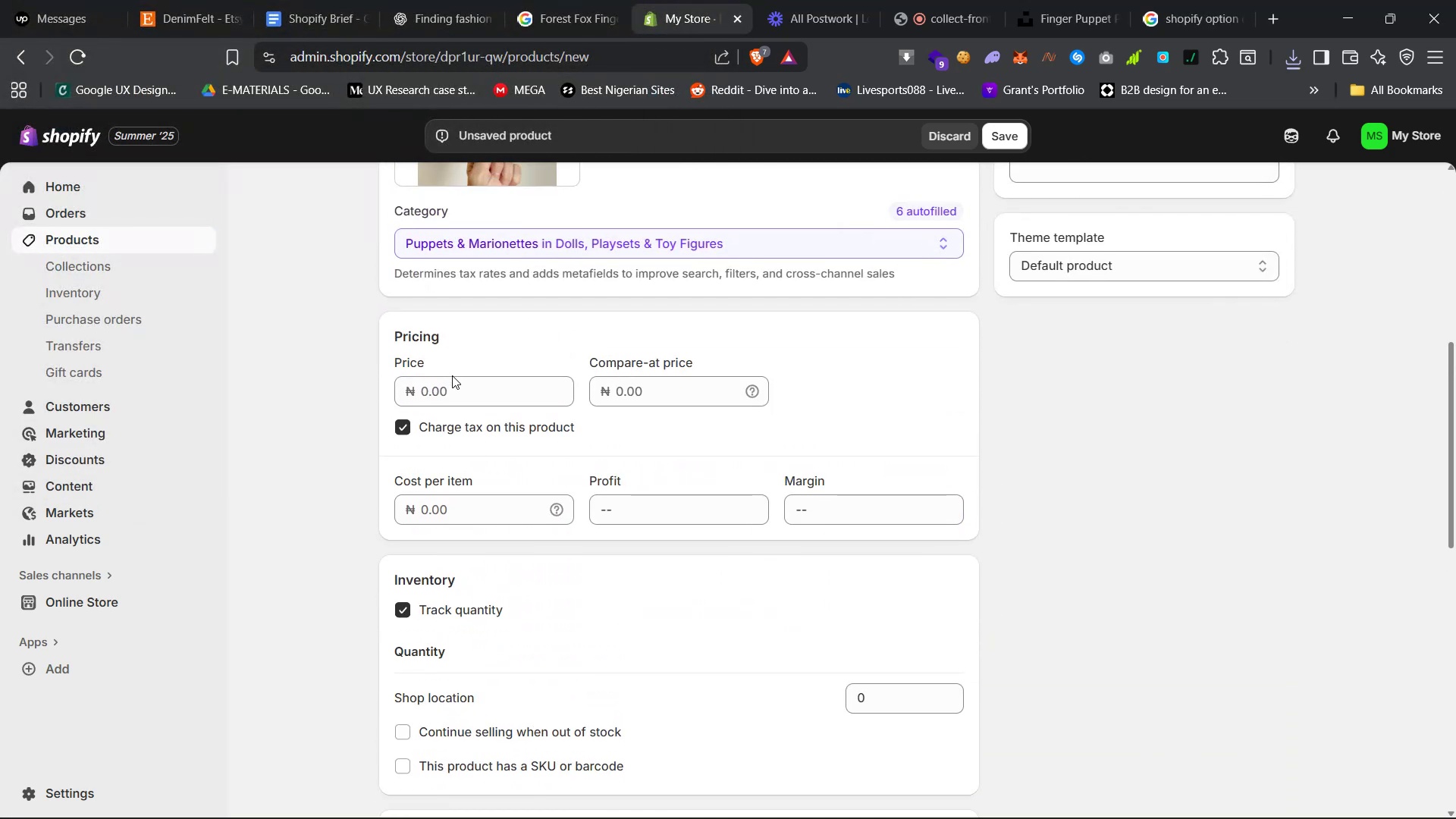 
left_click([443, 396])
 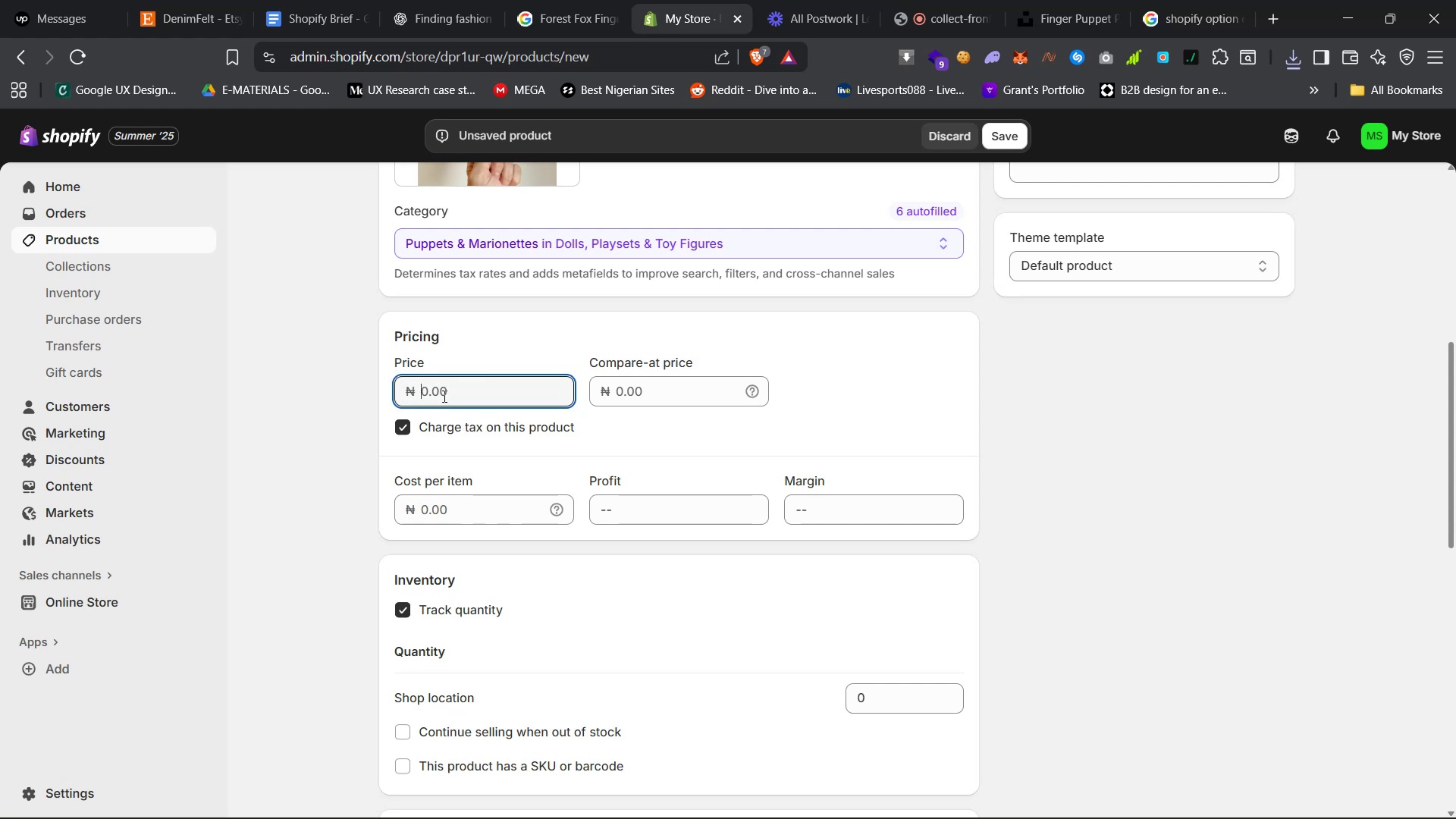 
type(200000)
 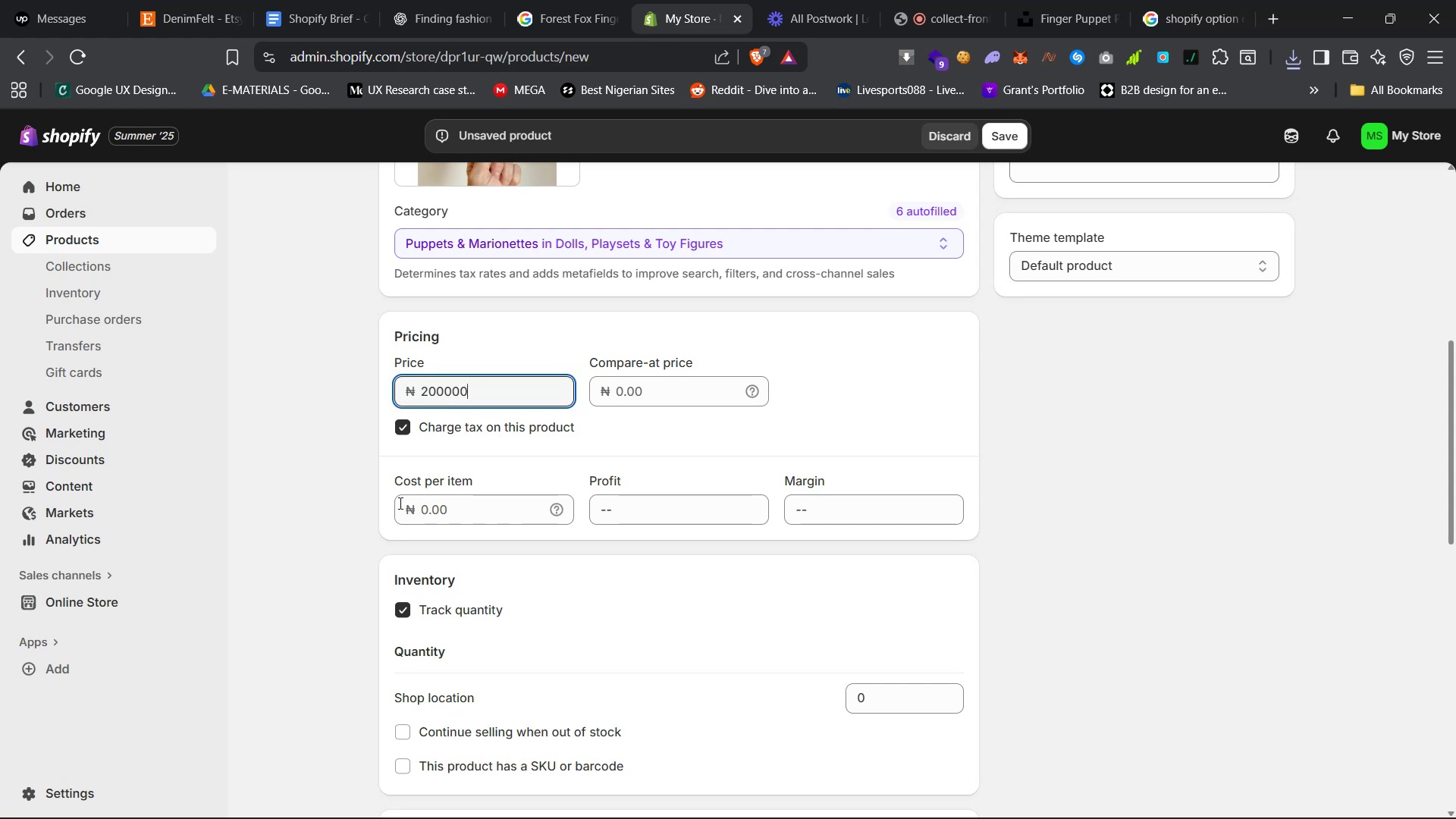 
left_click([477, 607])
 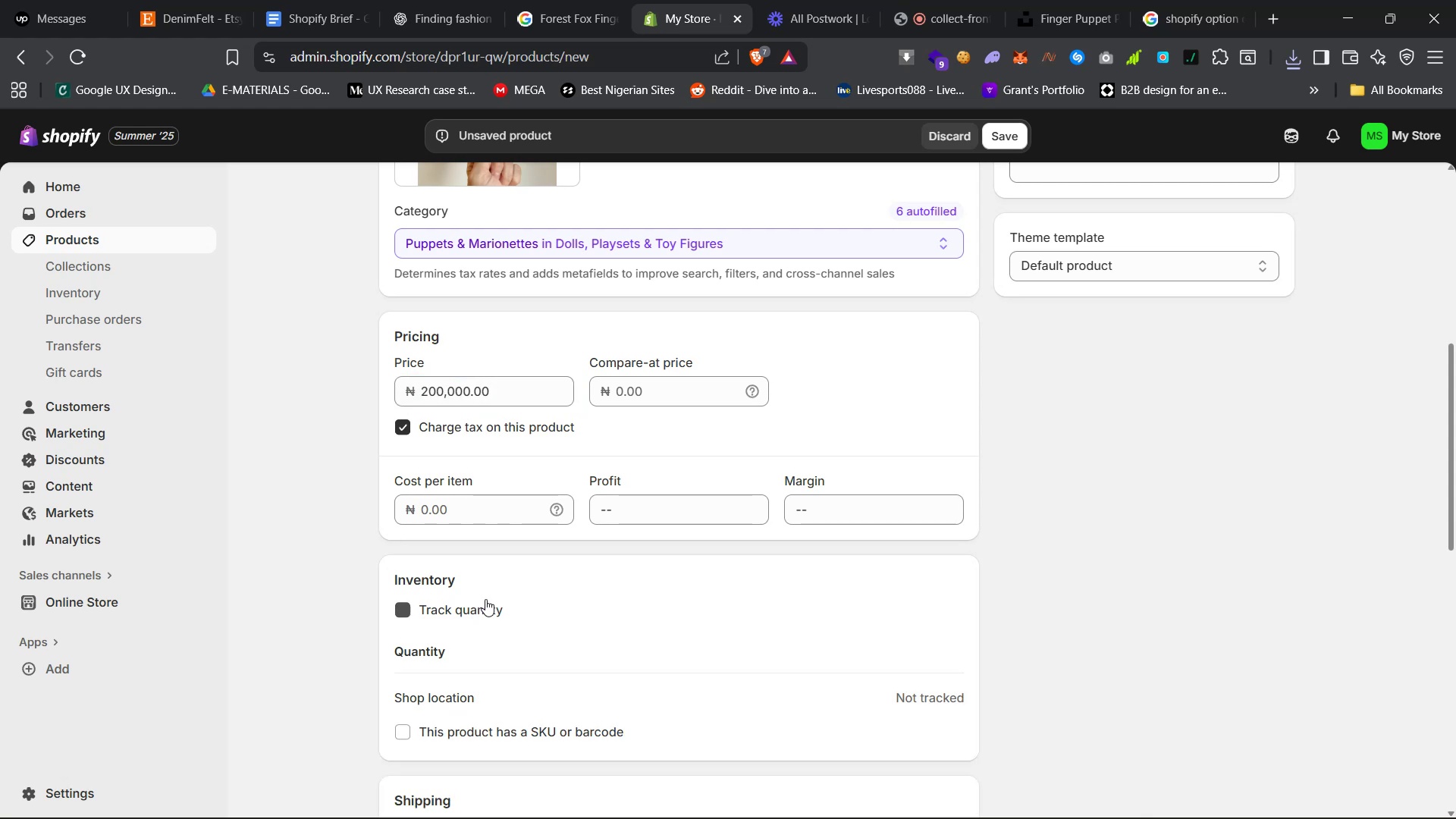 
scroll: coordinate [494, 552], scroll_direction: down, amount: 12.0
 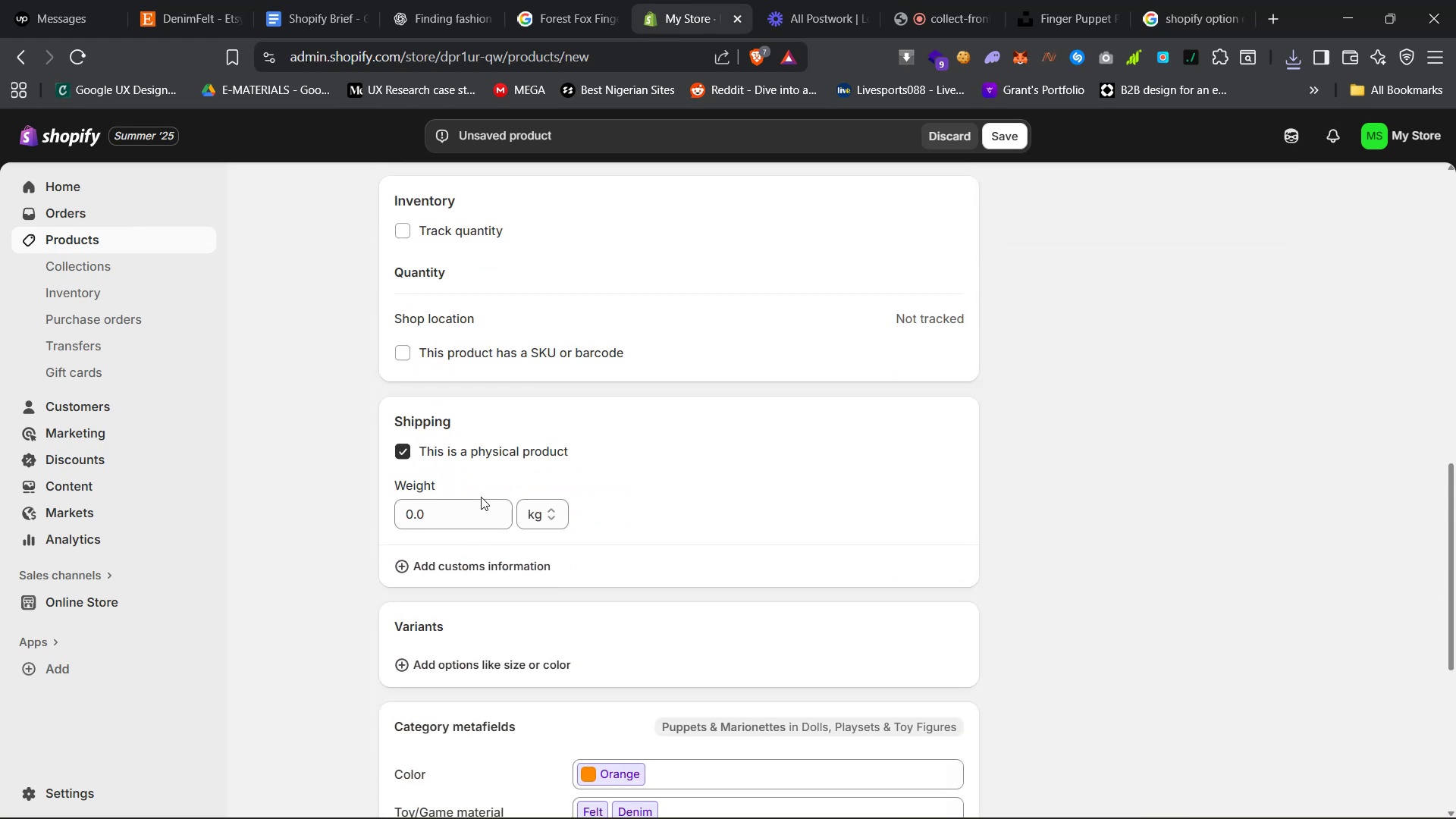 
left_click([472, 513])
 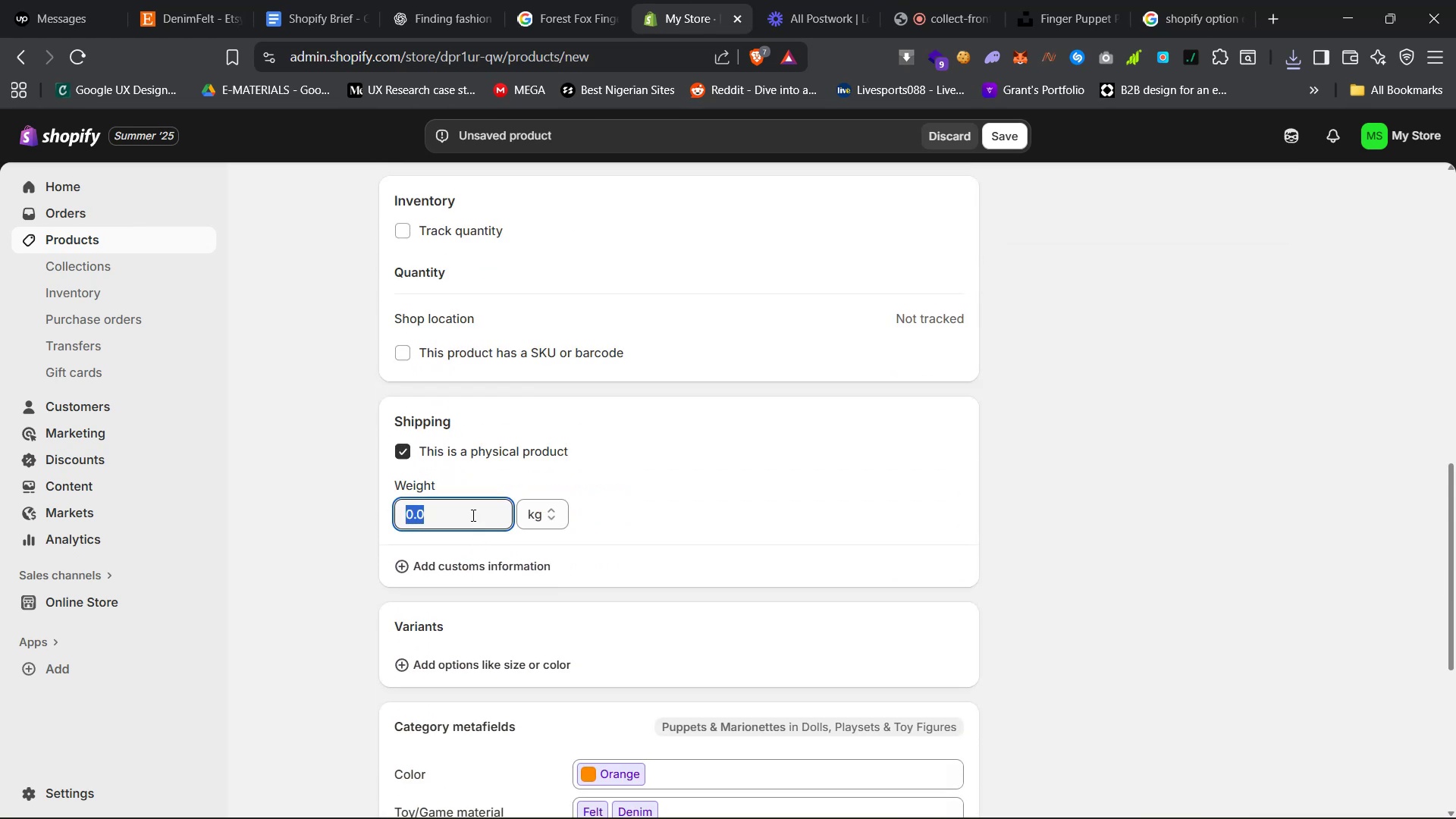 
key(0)
 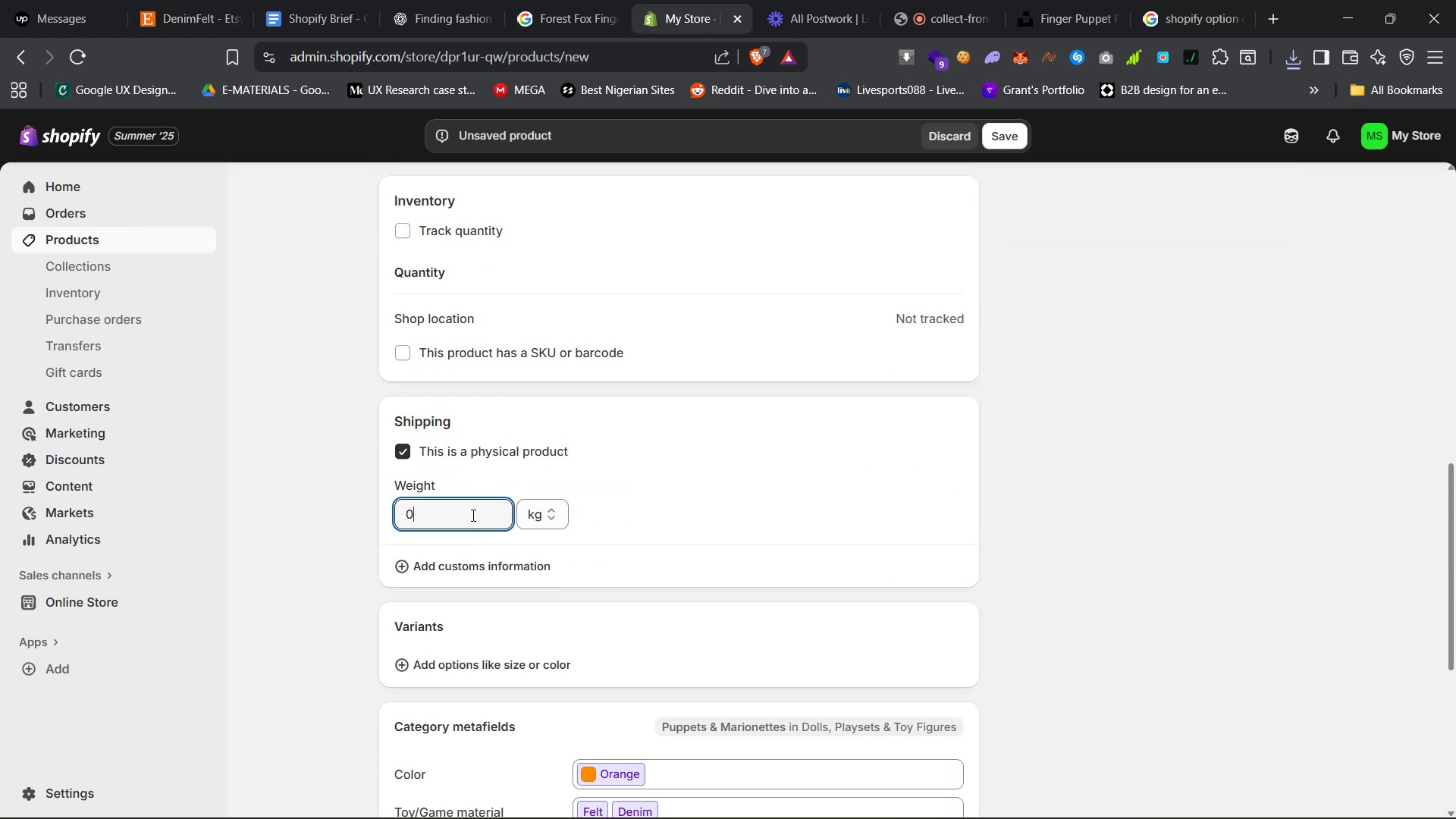 
key(Period)
 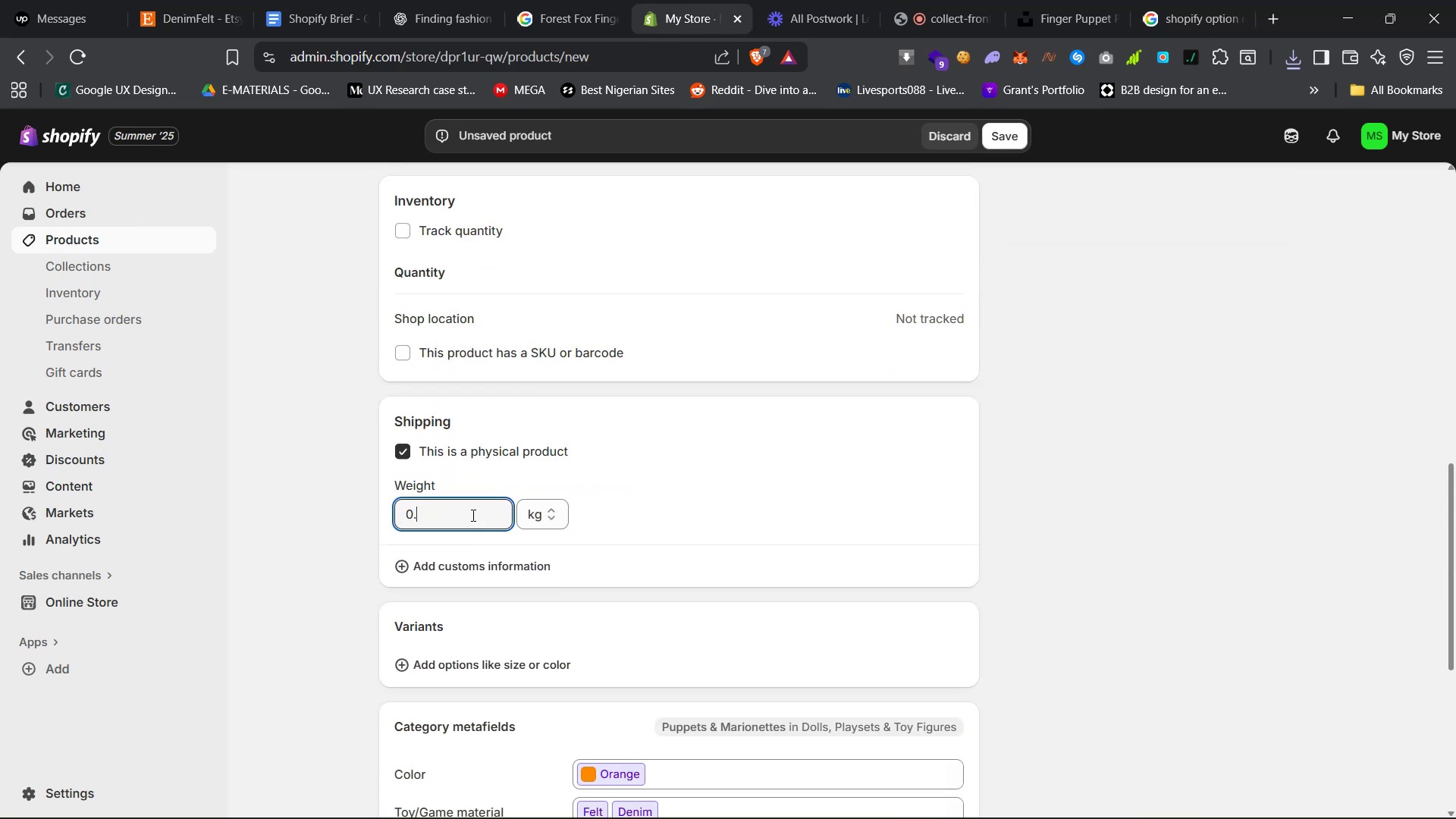 
key(2)
 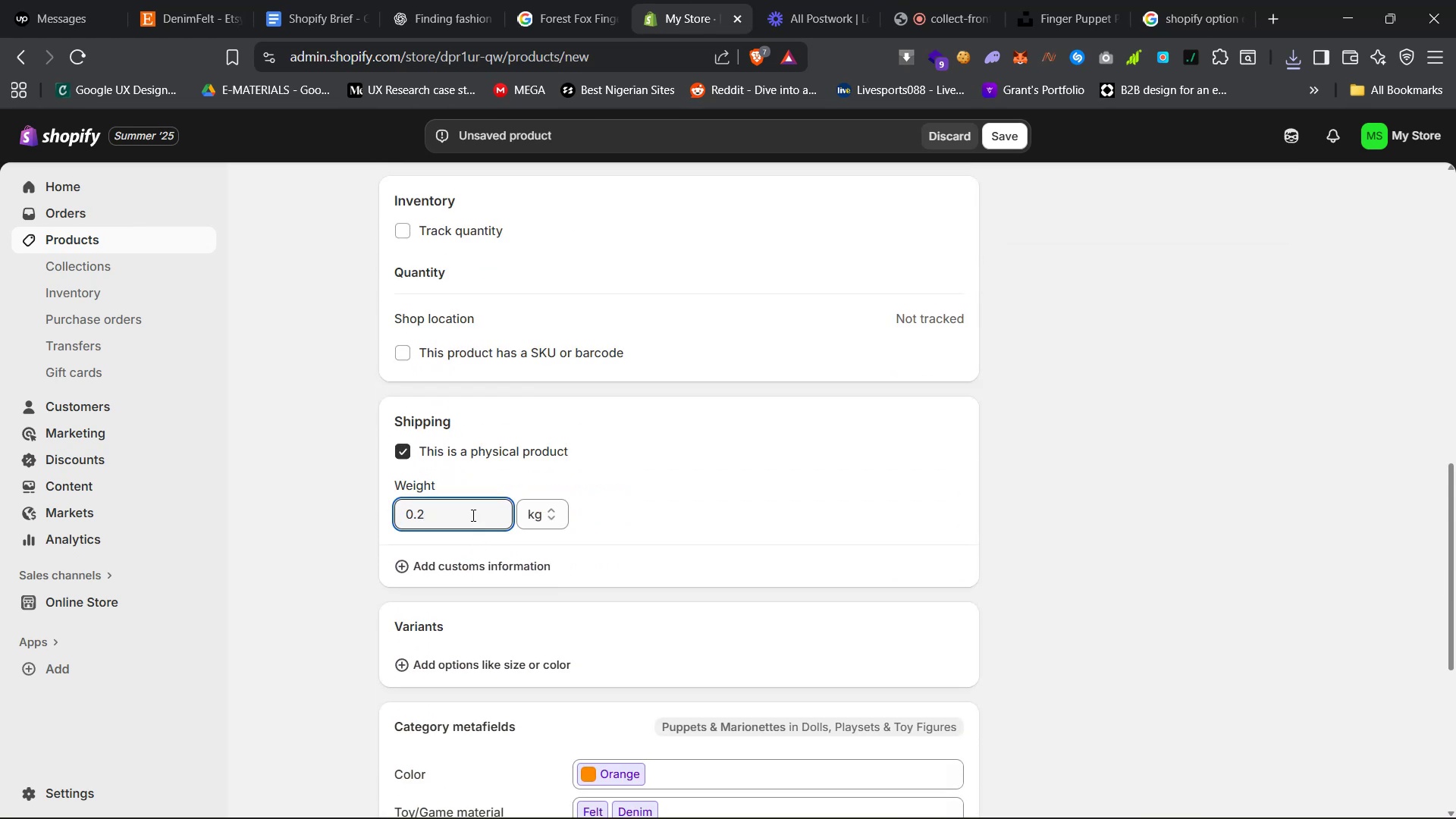 
scroll: coordinate [397, 582], scroll_direction: down, amount: 18.0
 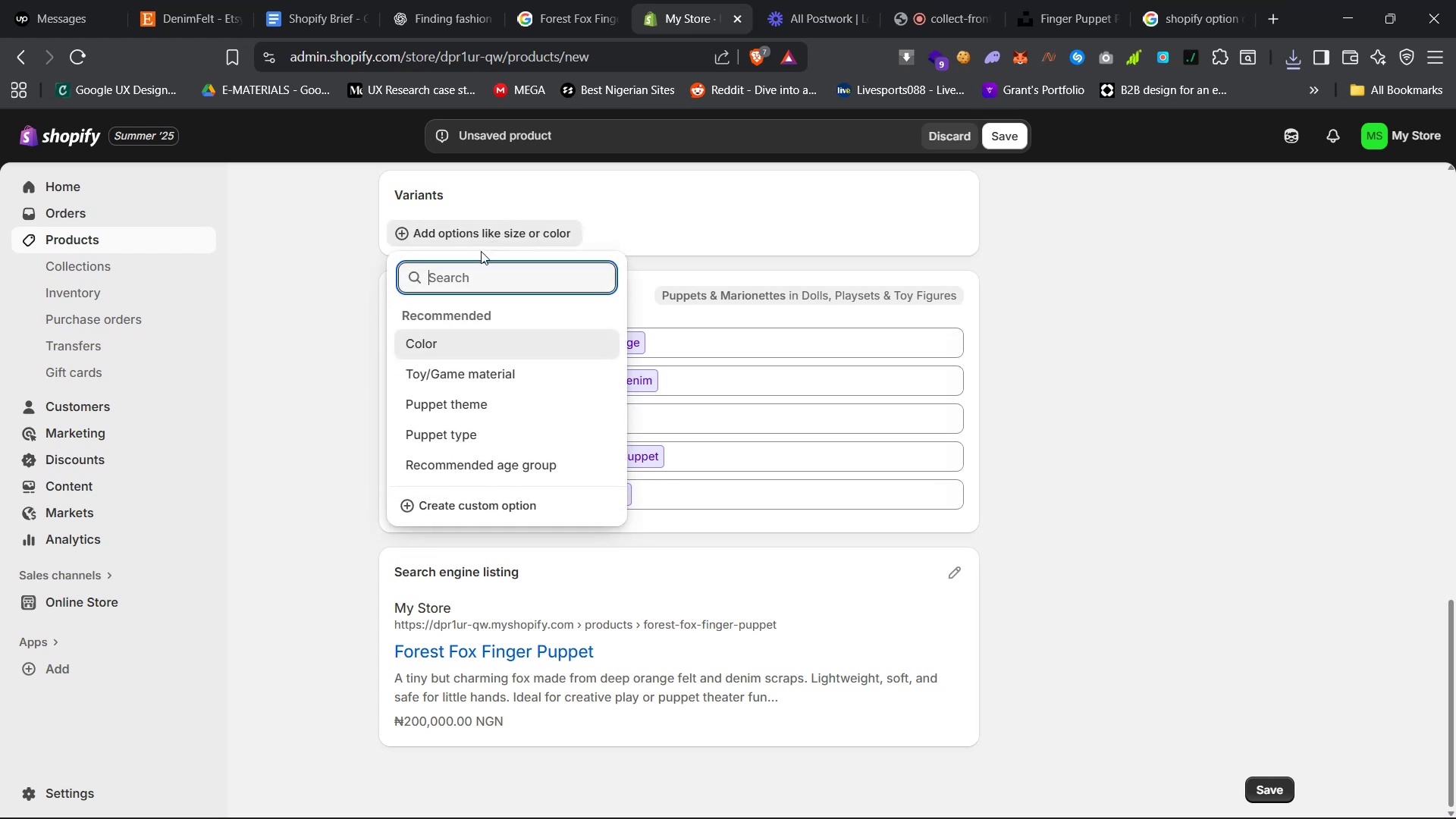 
left_click([463, 350])
 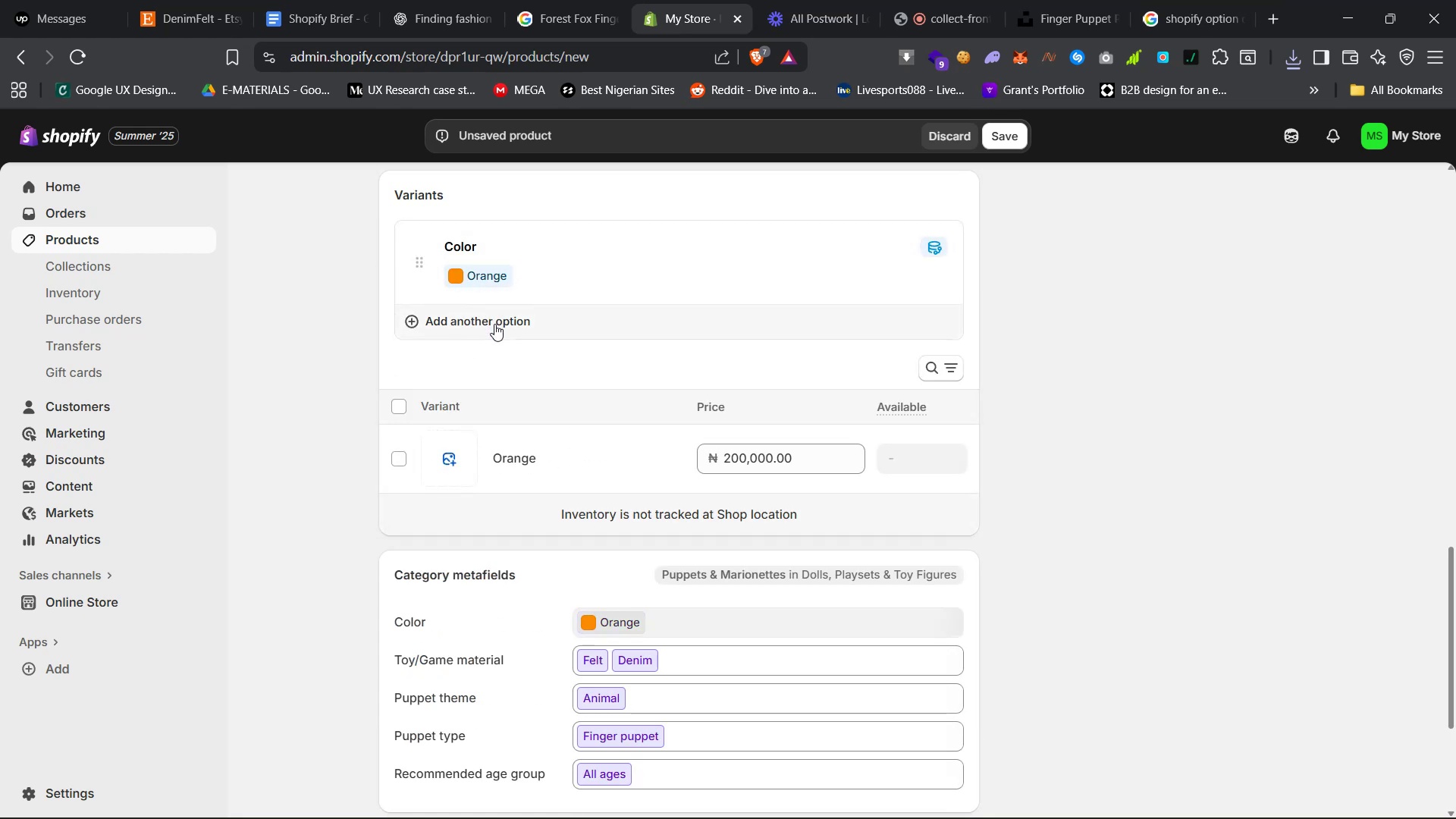 
left_click([497, 325])
 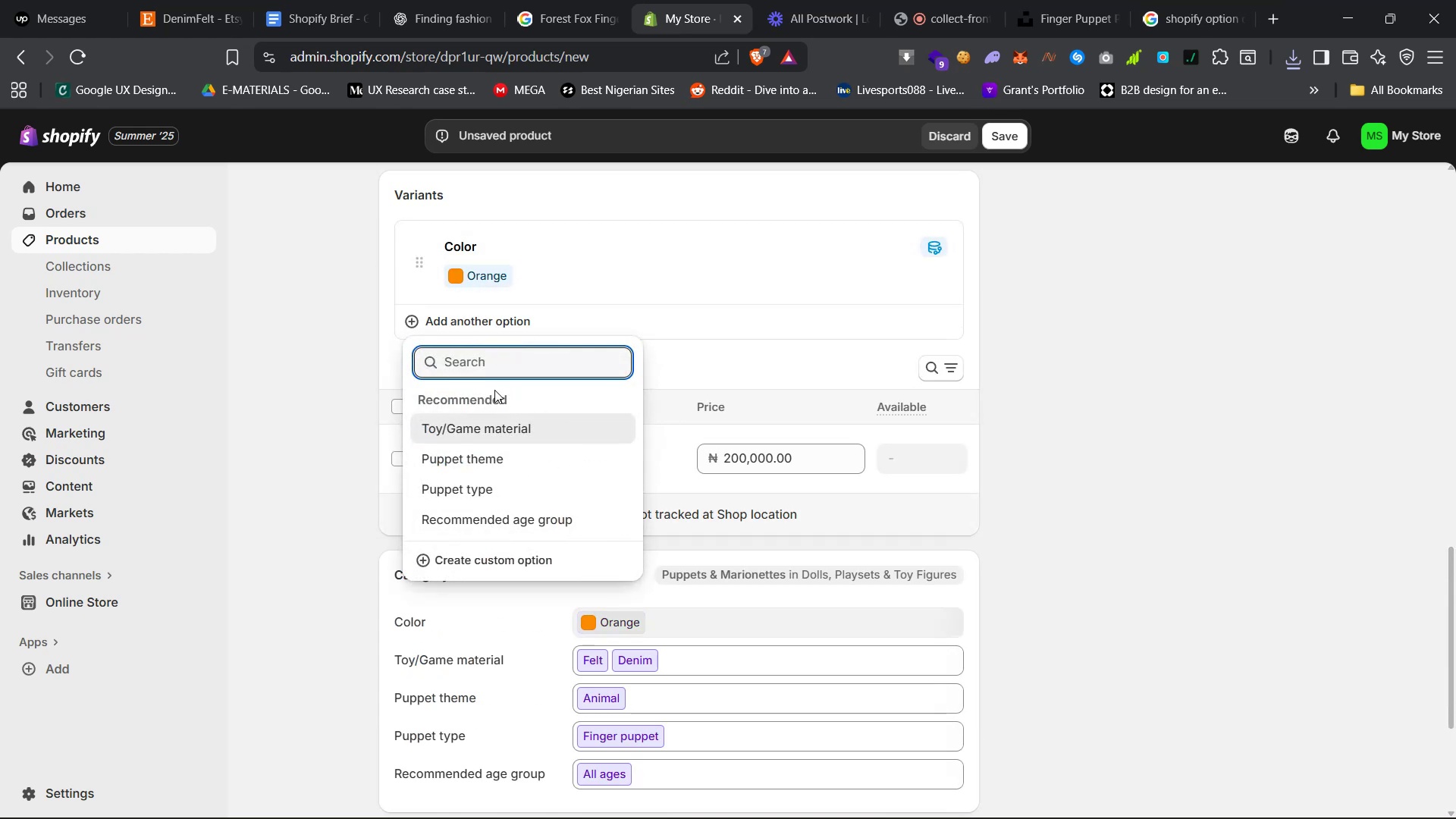 
left_click([351, 363])
 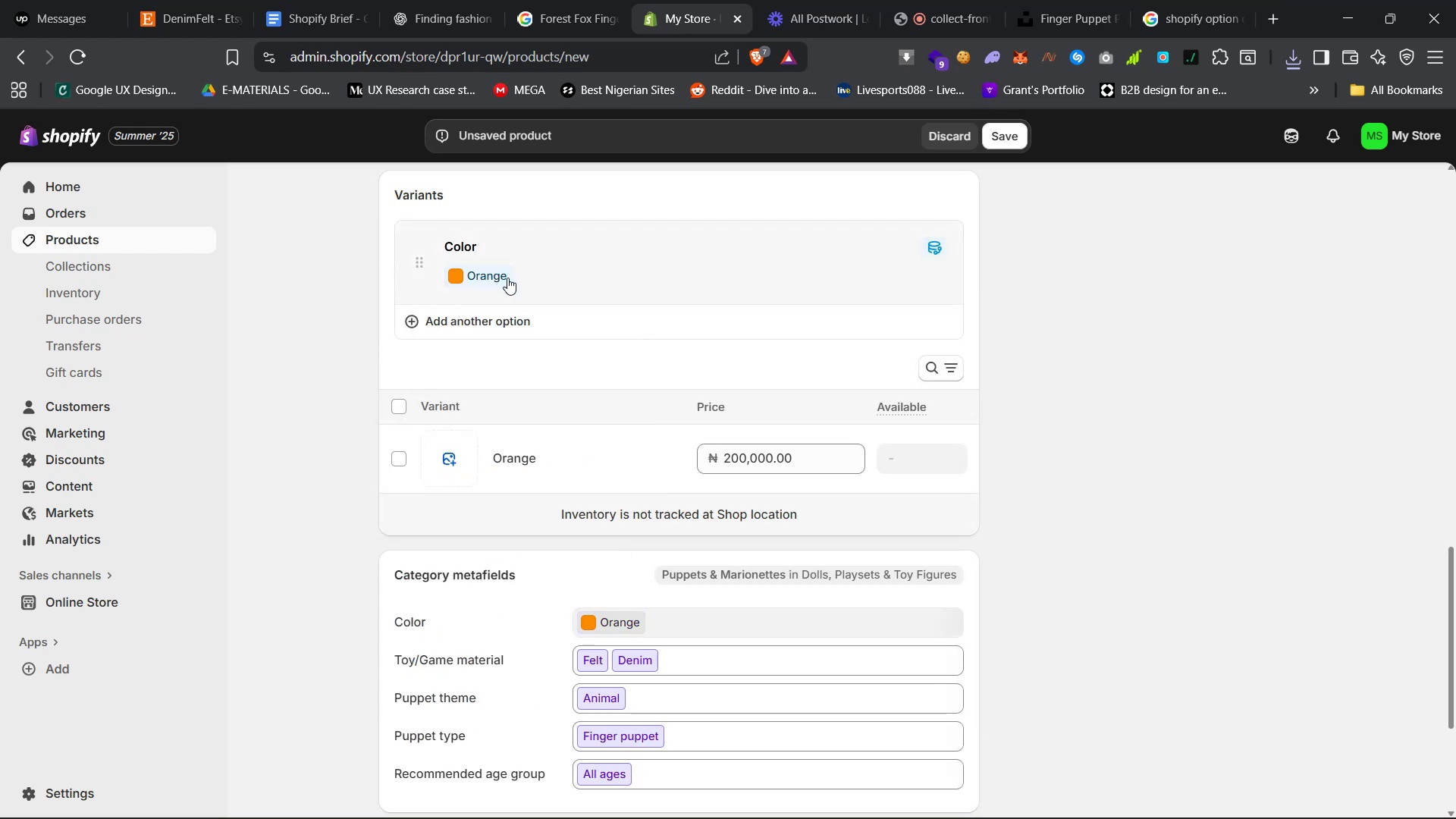 
left_click([520, 278])
 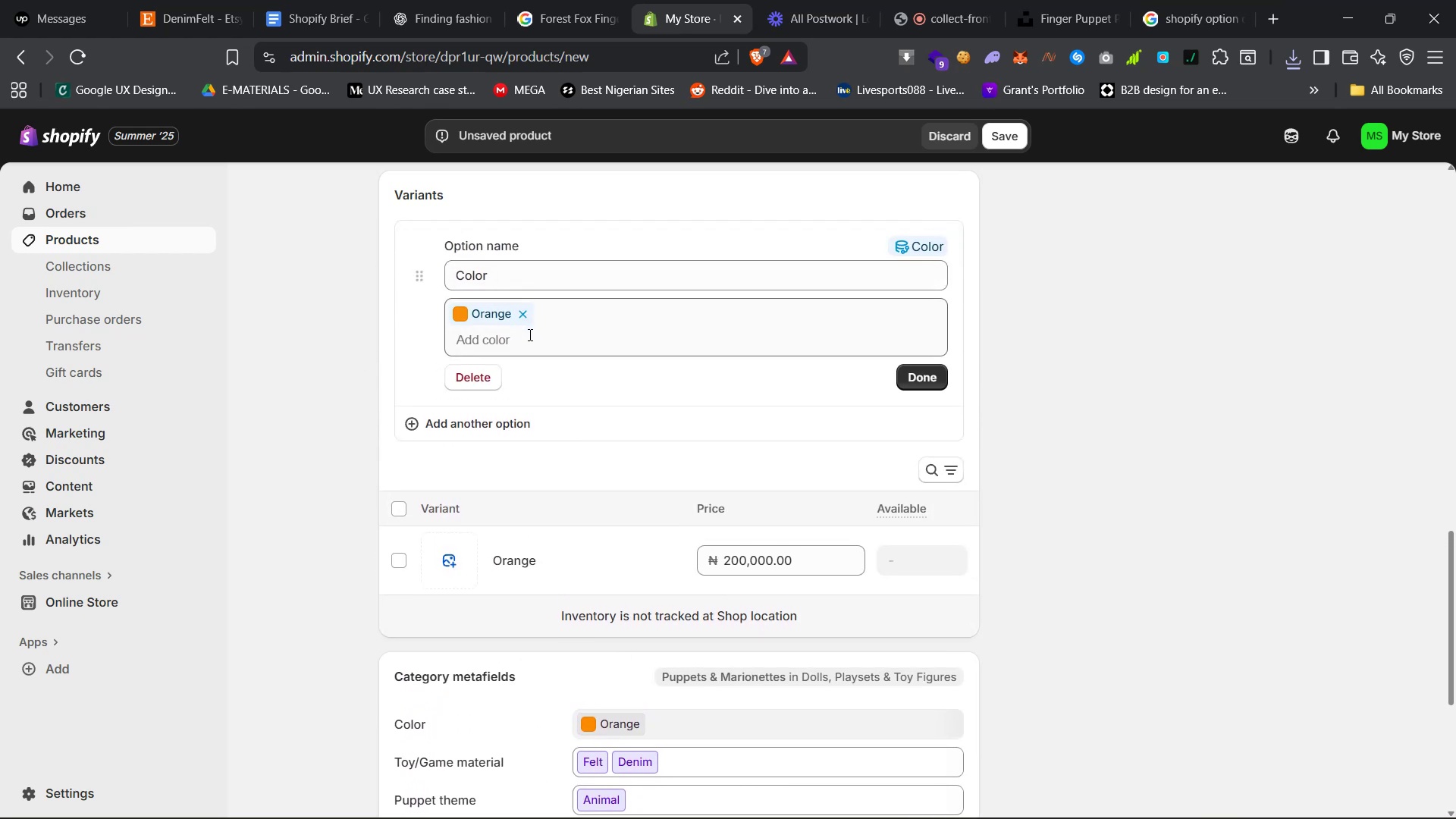 
left_click([520, 339])
 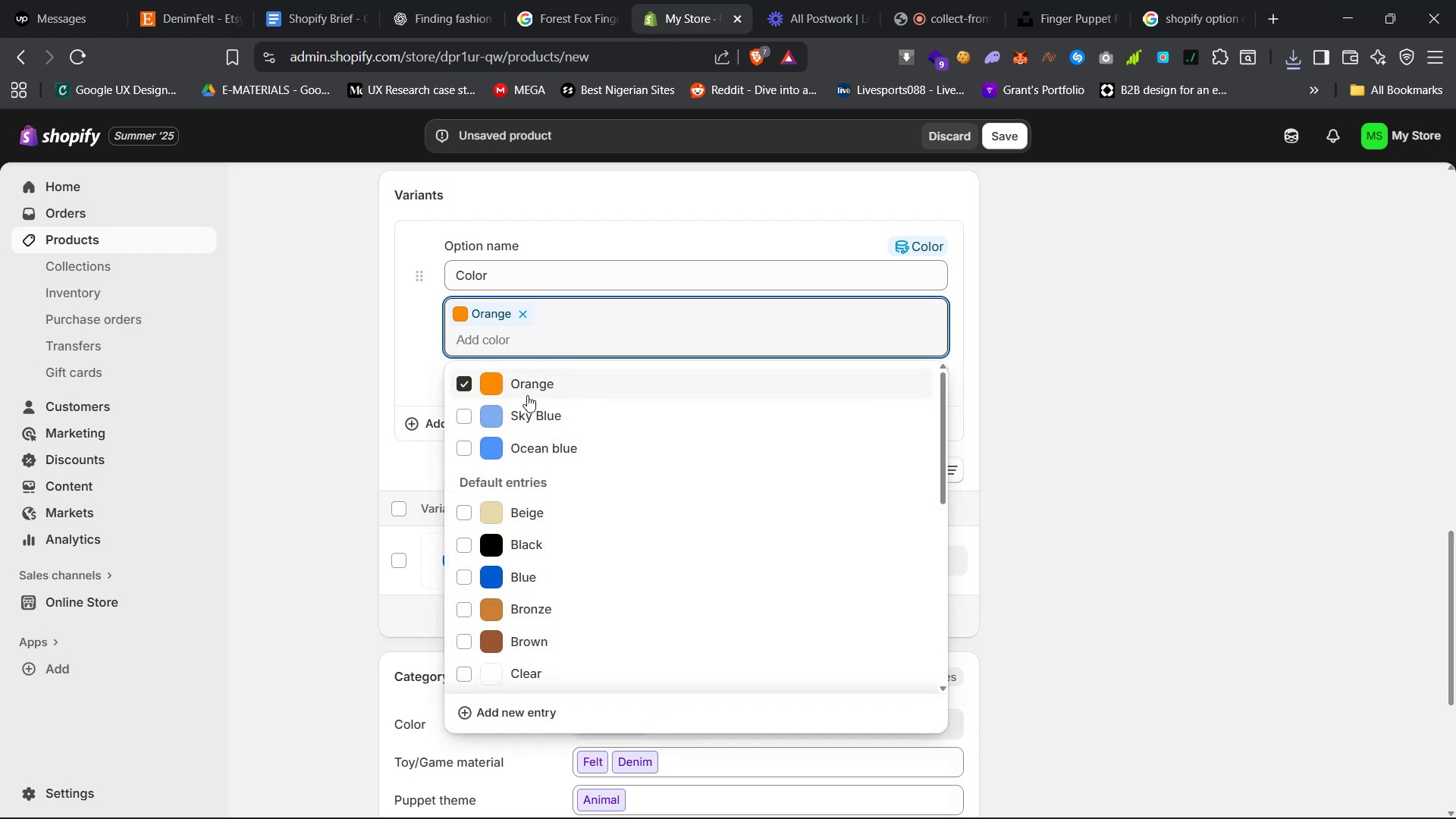 
left_click([532, 412])
 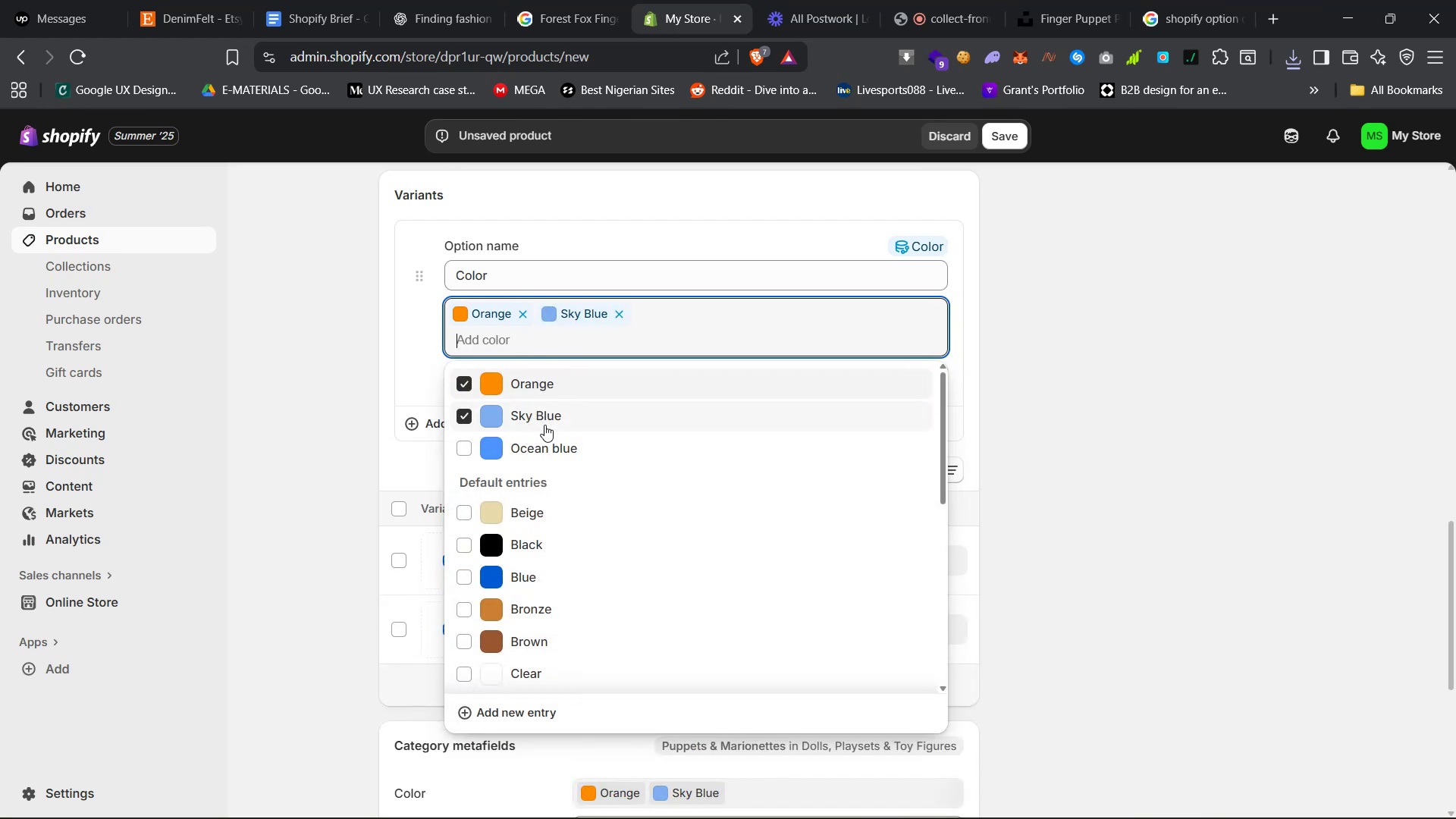 
left_click([542, 447])
 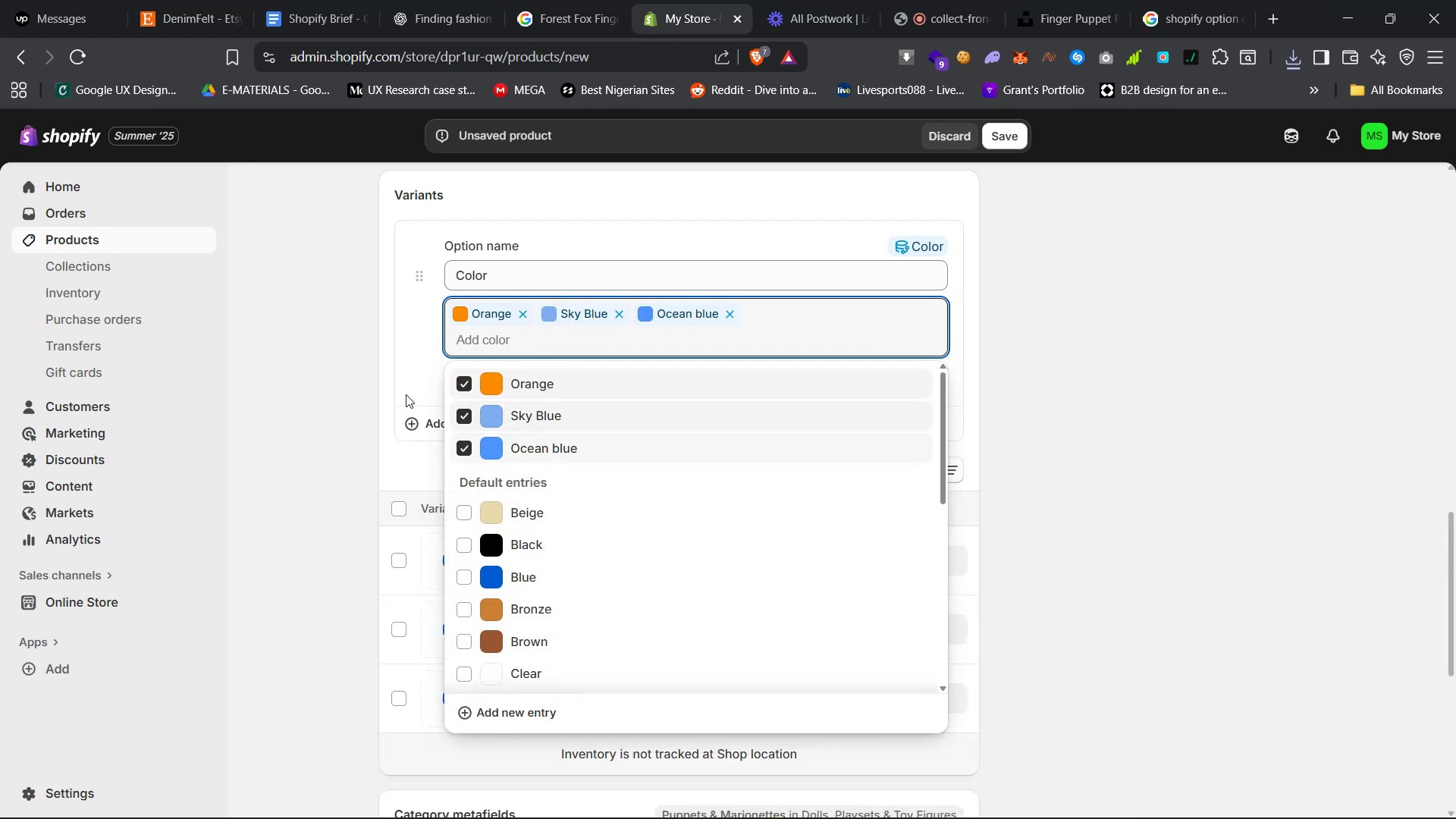 
left_click([402, 394])
 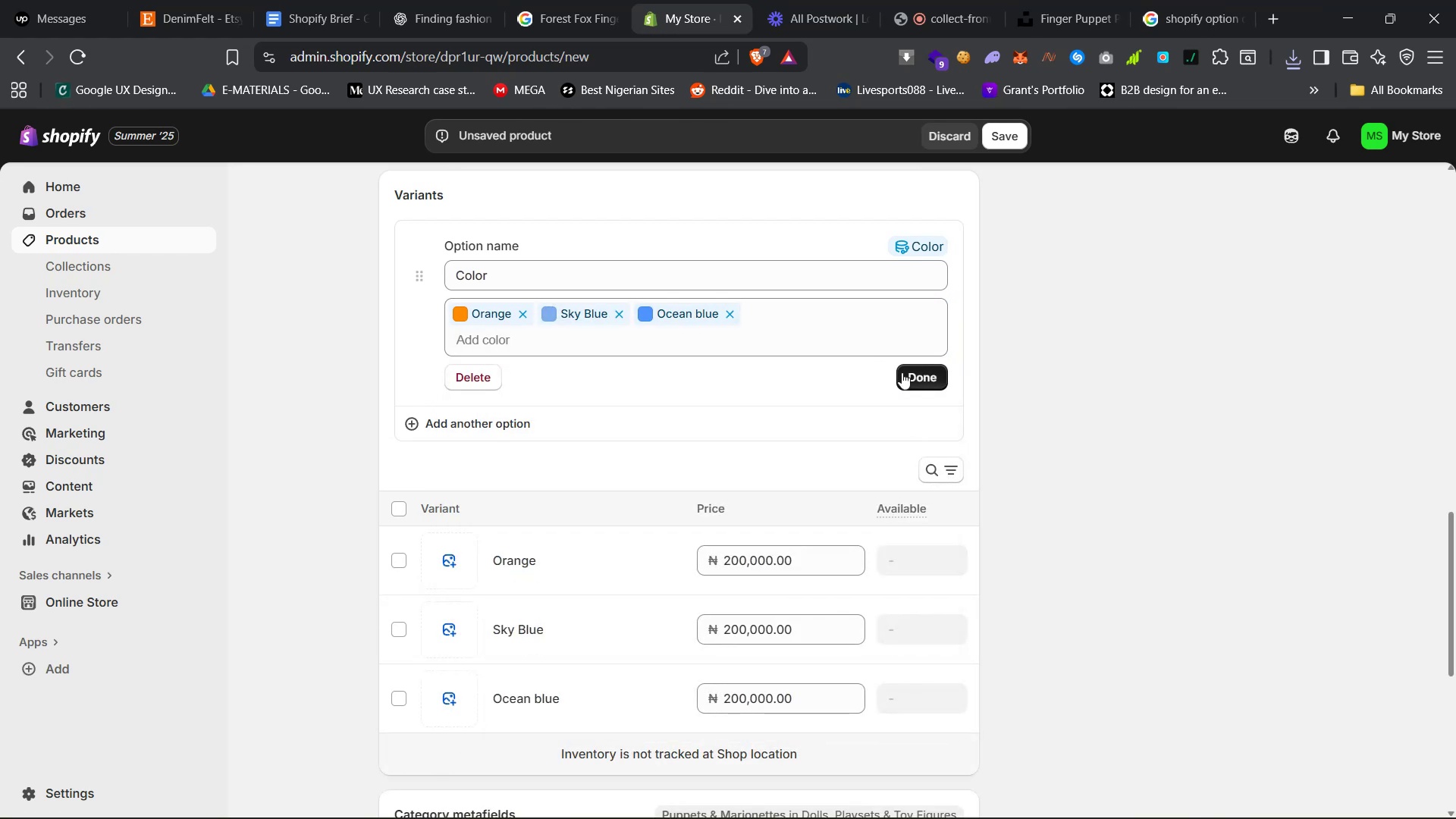 
left_click([925, 375])
 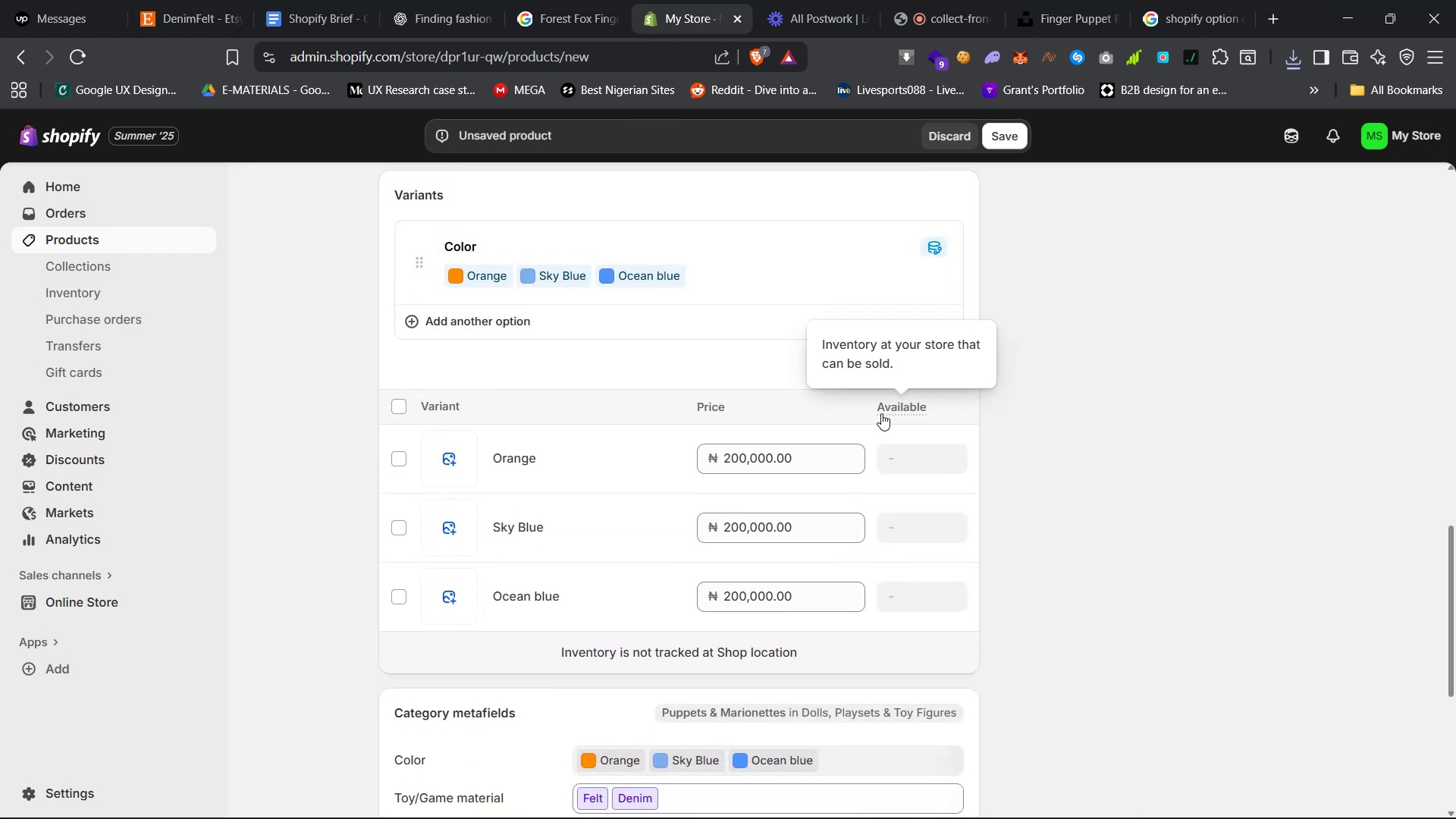 
scroll: coordinate [899, 595], scroll_direction: down, amount: 13.0
 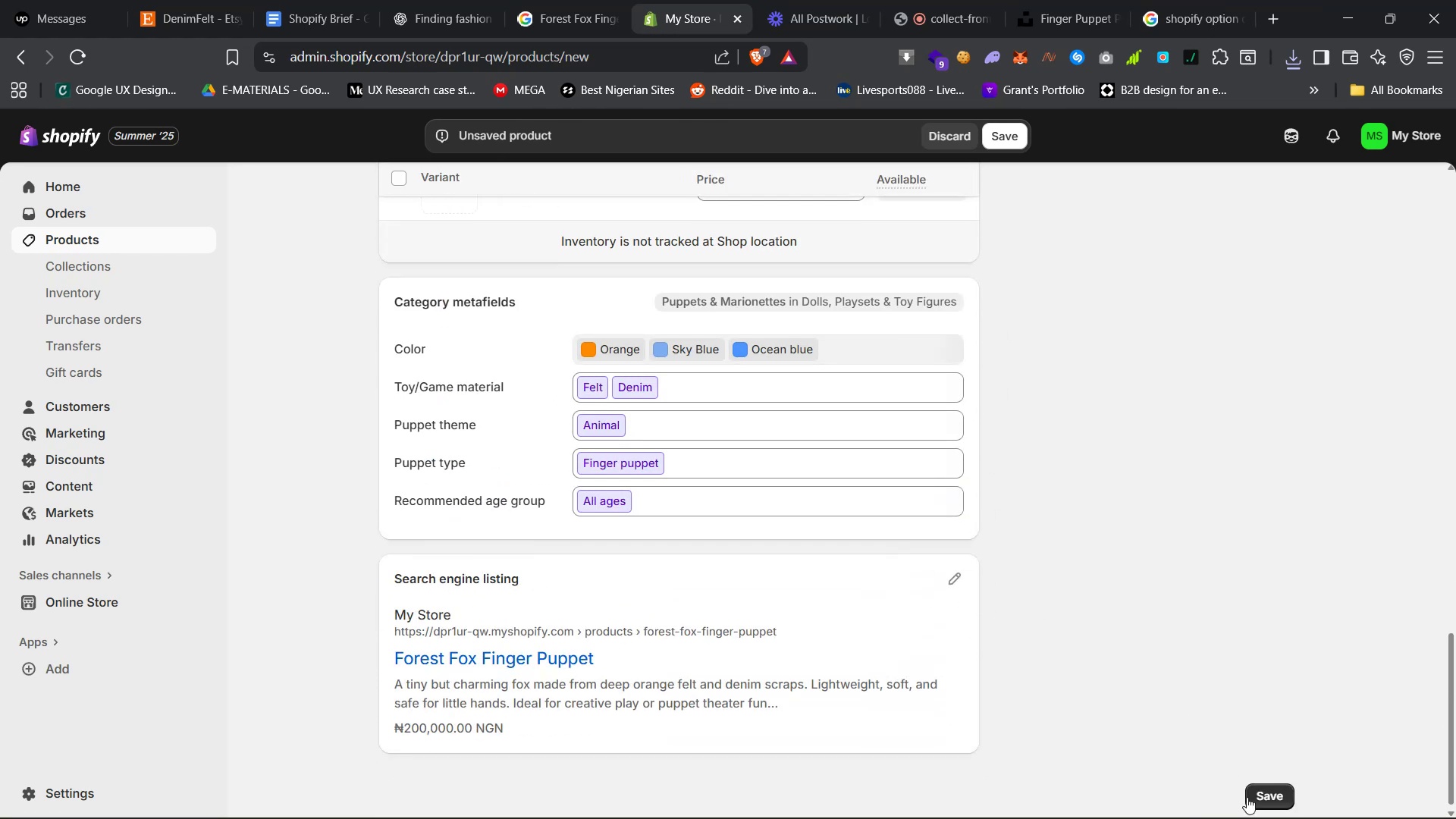 
scroll: coordinate [989, 615], scroll_direction: up, amount: 35.0
 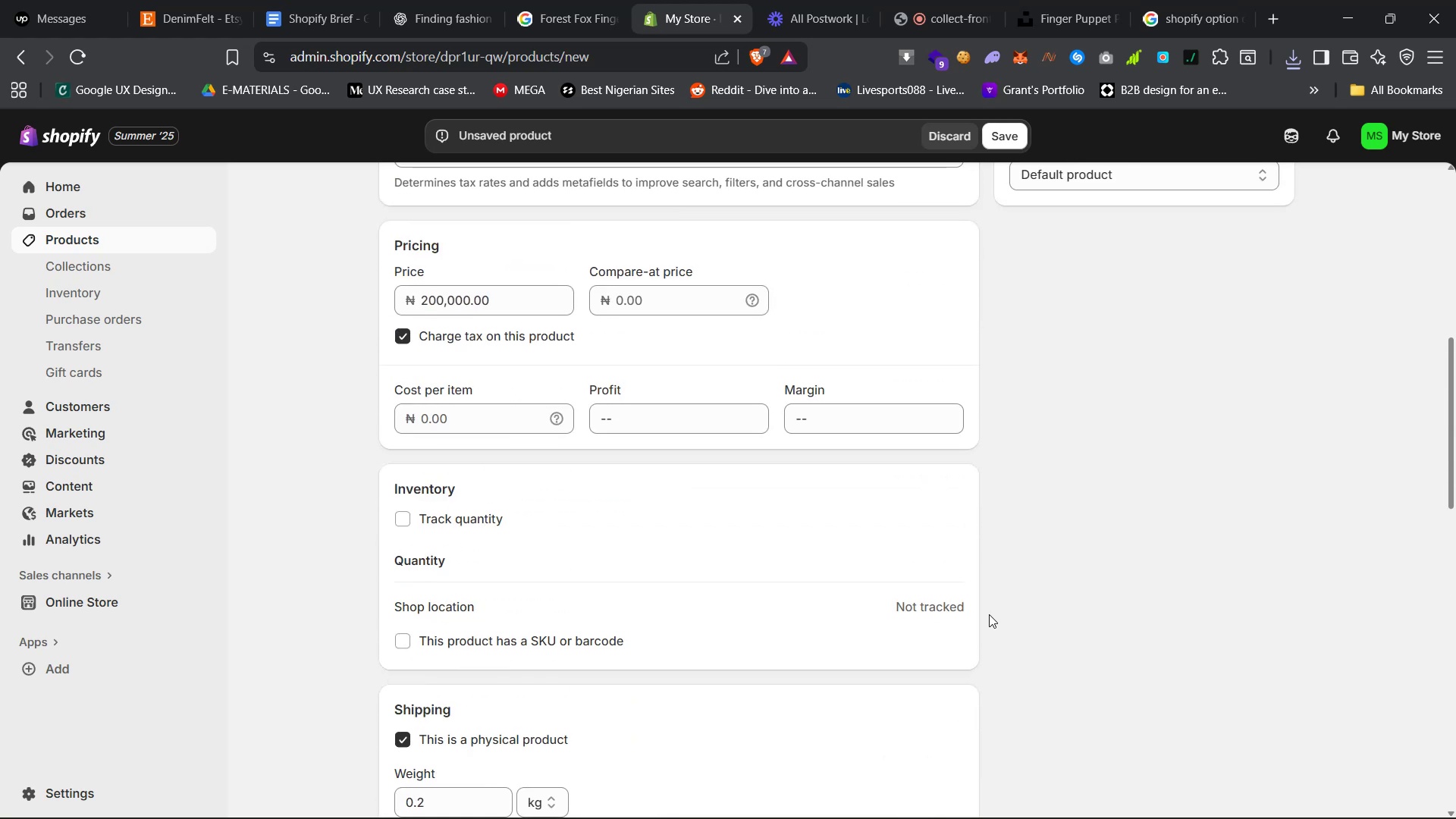 
scroll: coordinate [989, 614], scroll_direction: down, amount: 12.0
 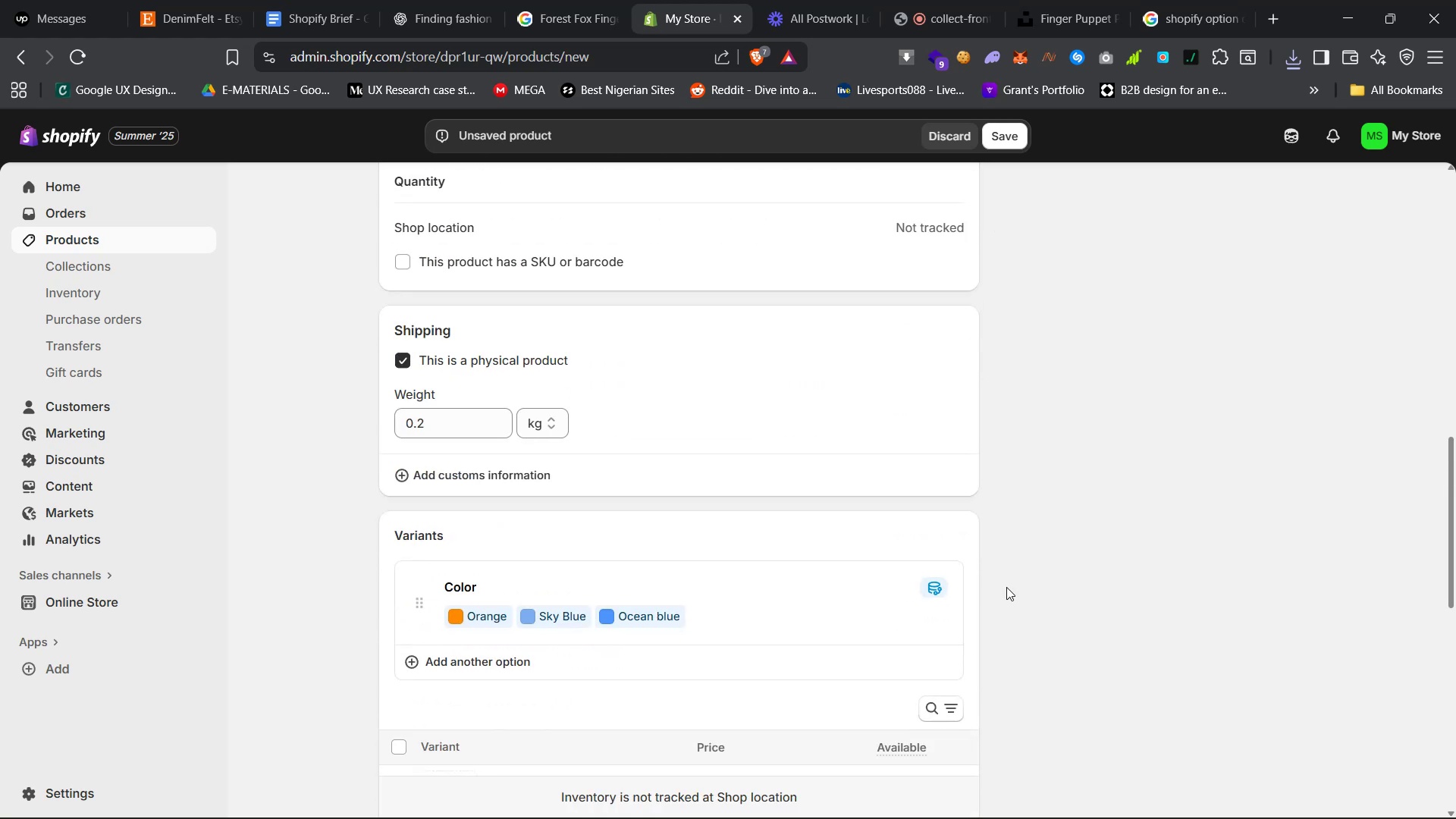 
scroll: coordinate [1009, 580], scroll_direction: up, amount: 35.0
 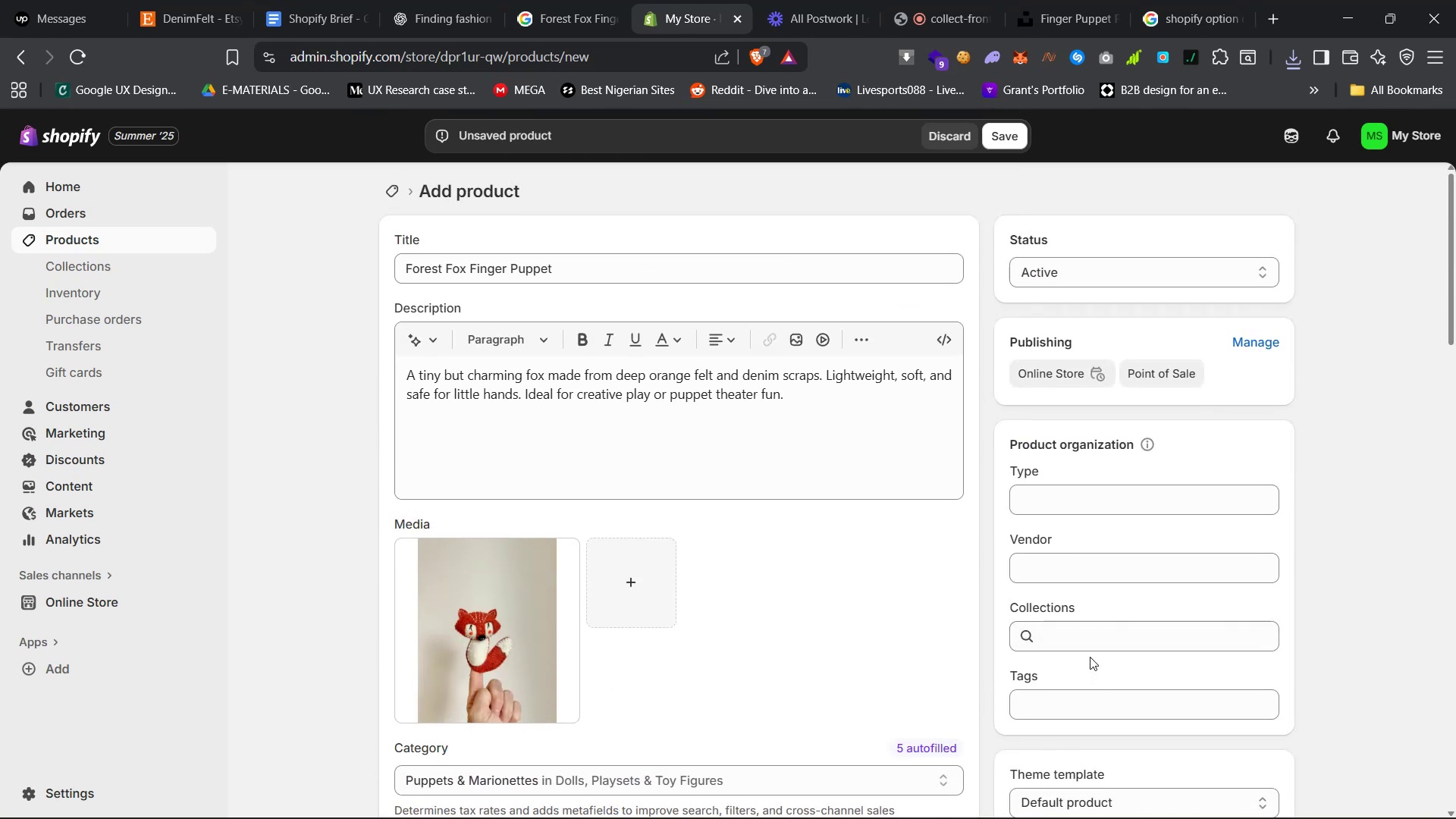 
left_click([1097, 640])
 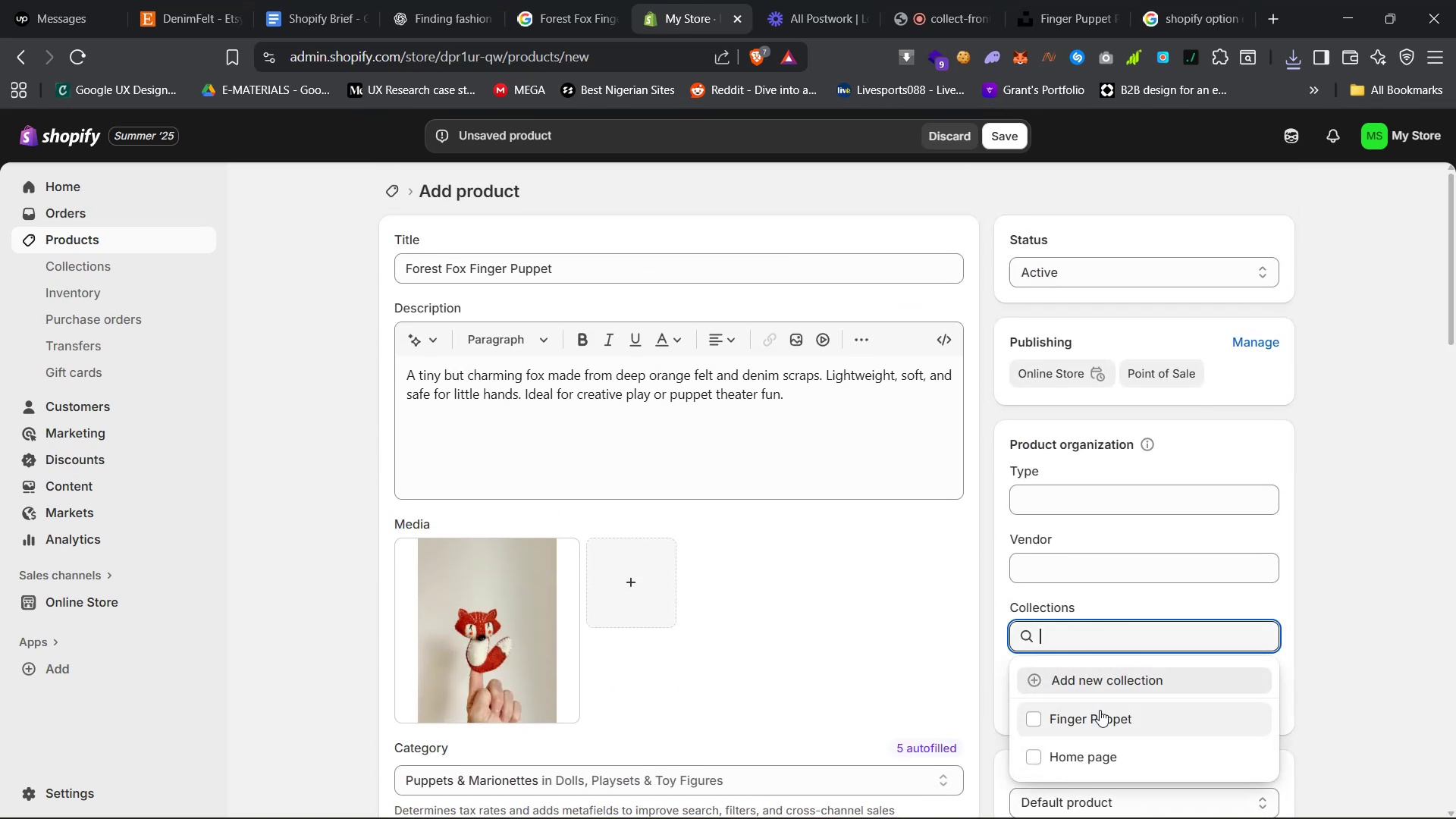 
left_click([1103, 716])
 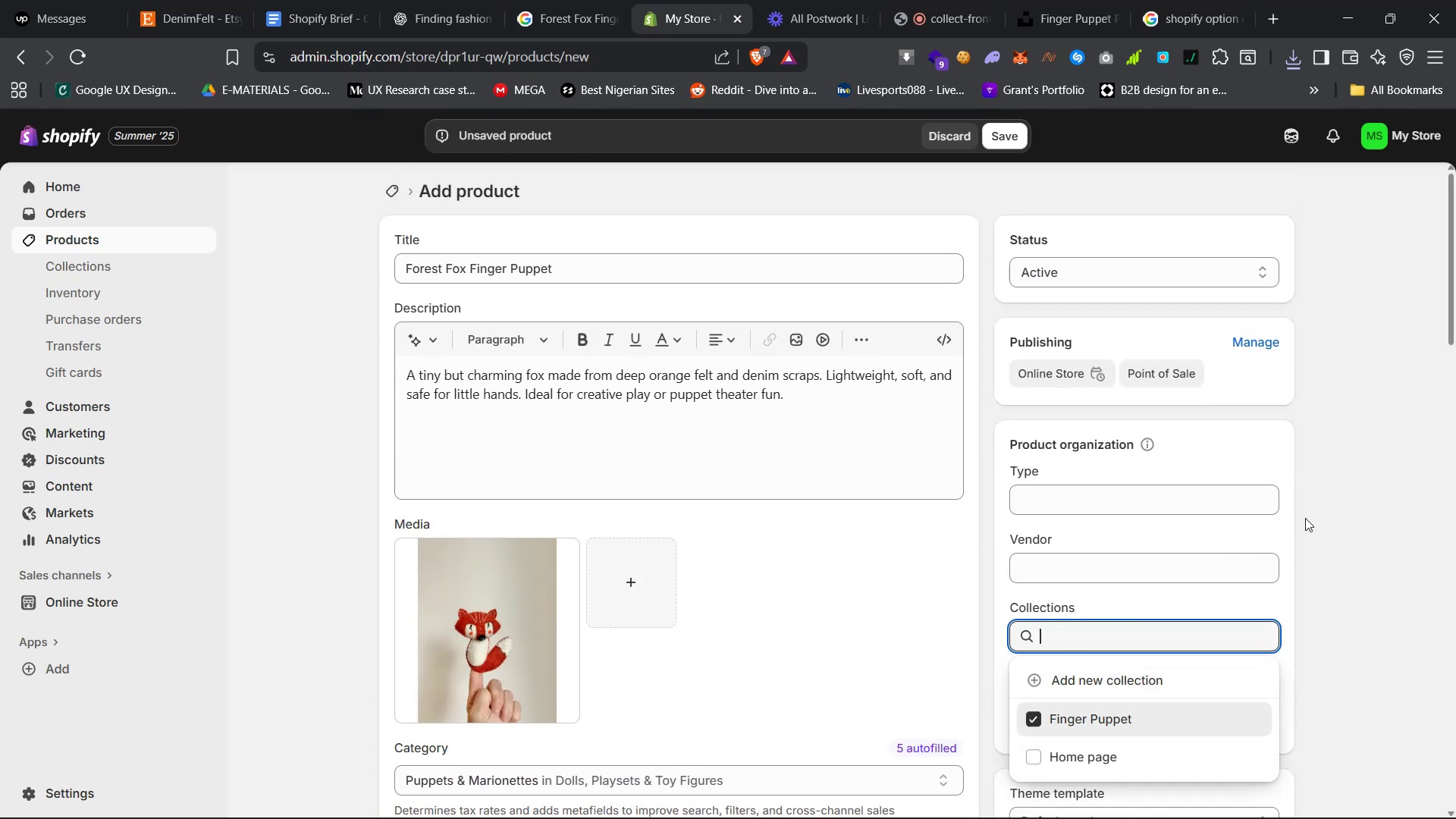 
left_click([1362, 478])
 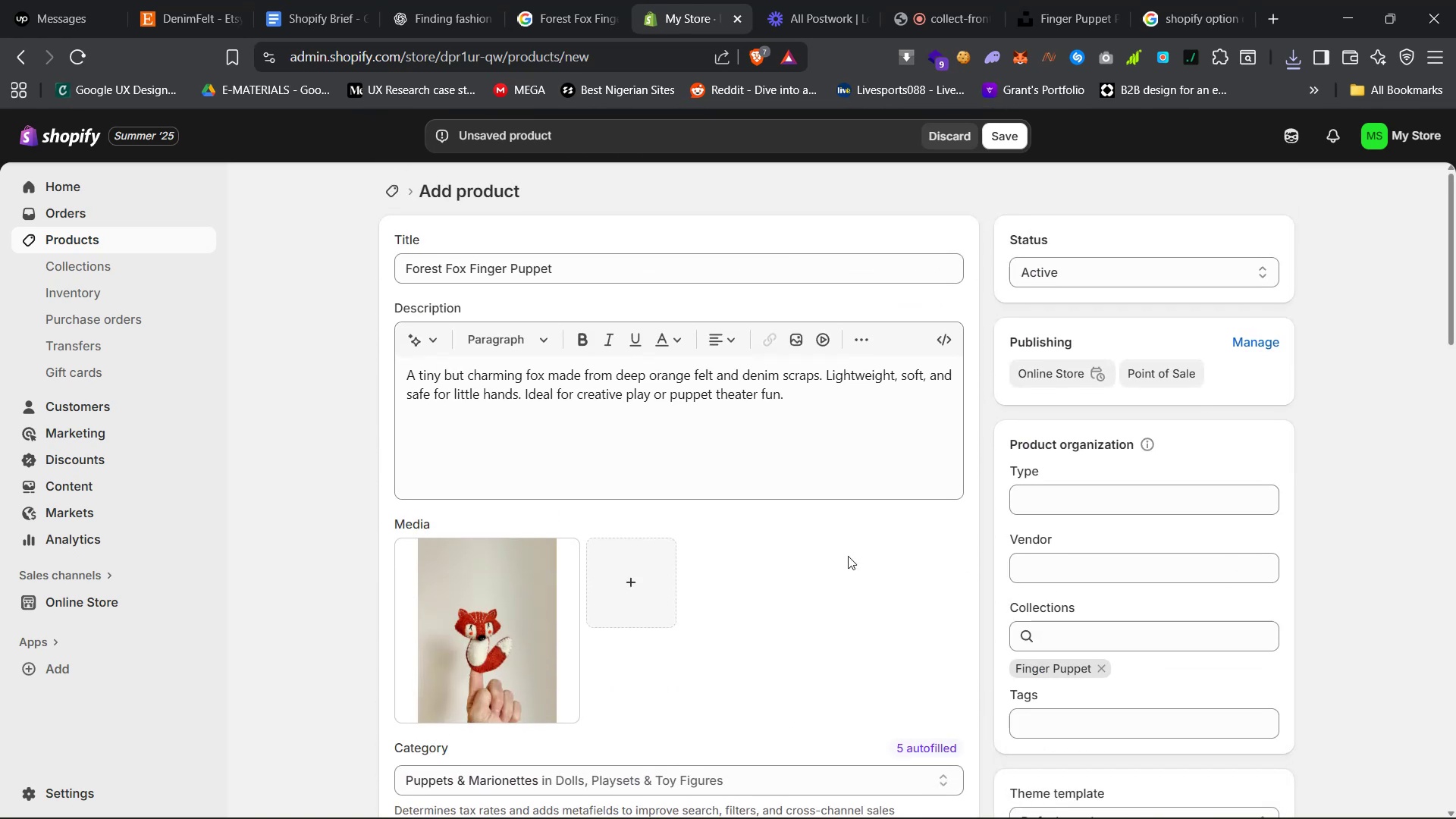 
scroll: coordinate [824, 579], scroll_direction: down, amount: 65.0
 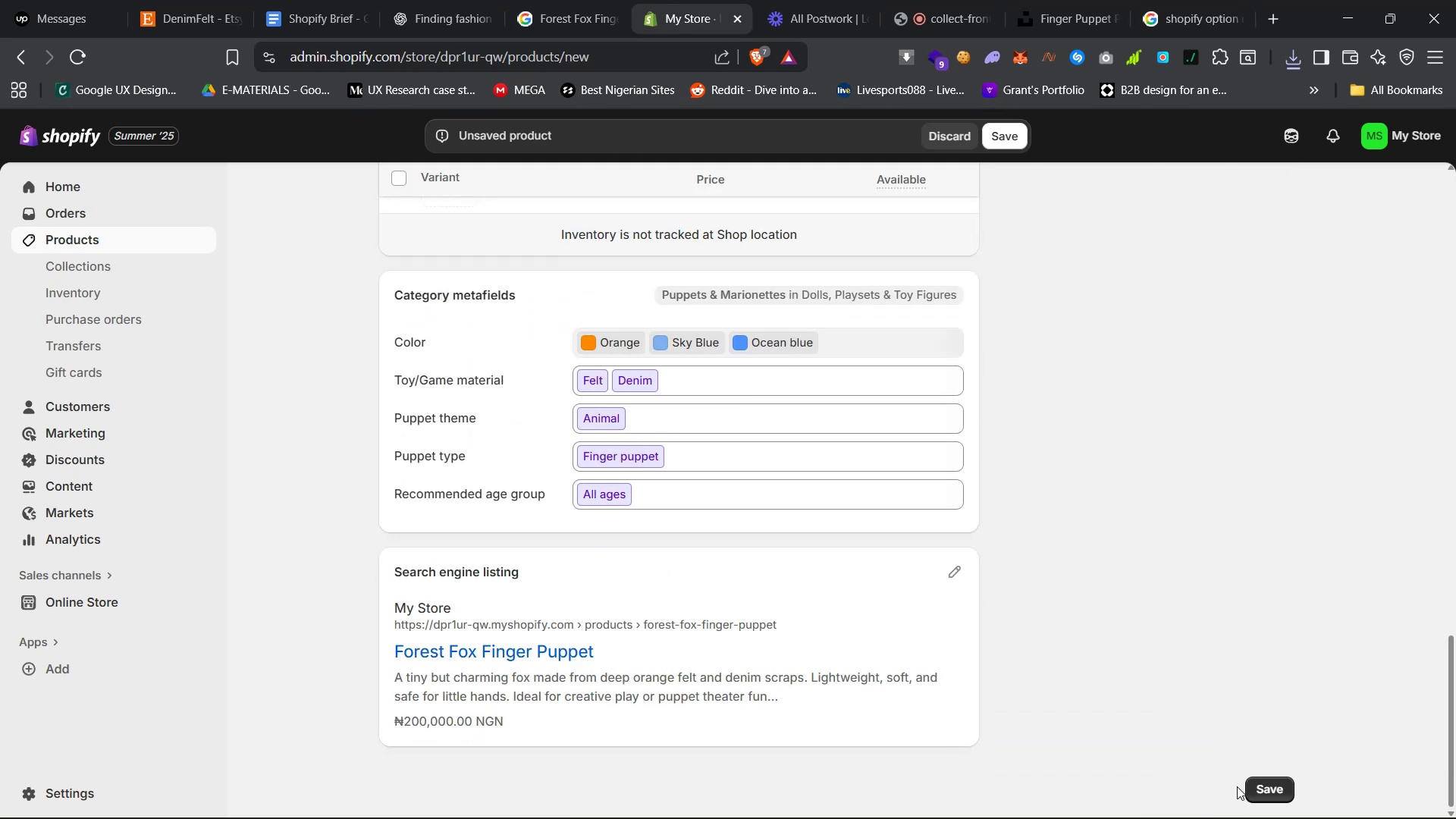 
left_click([1267, 789])
 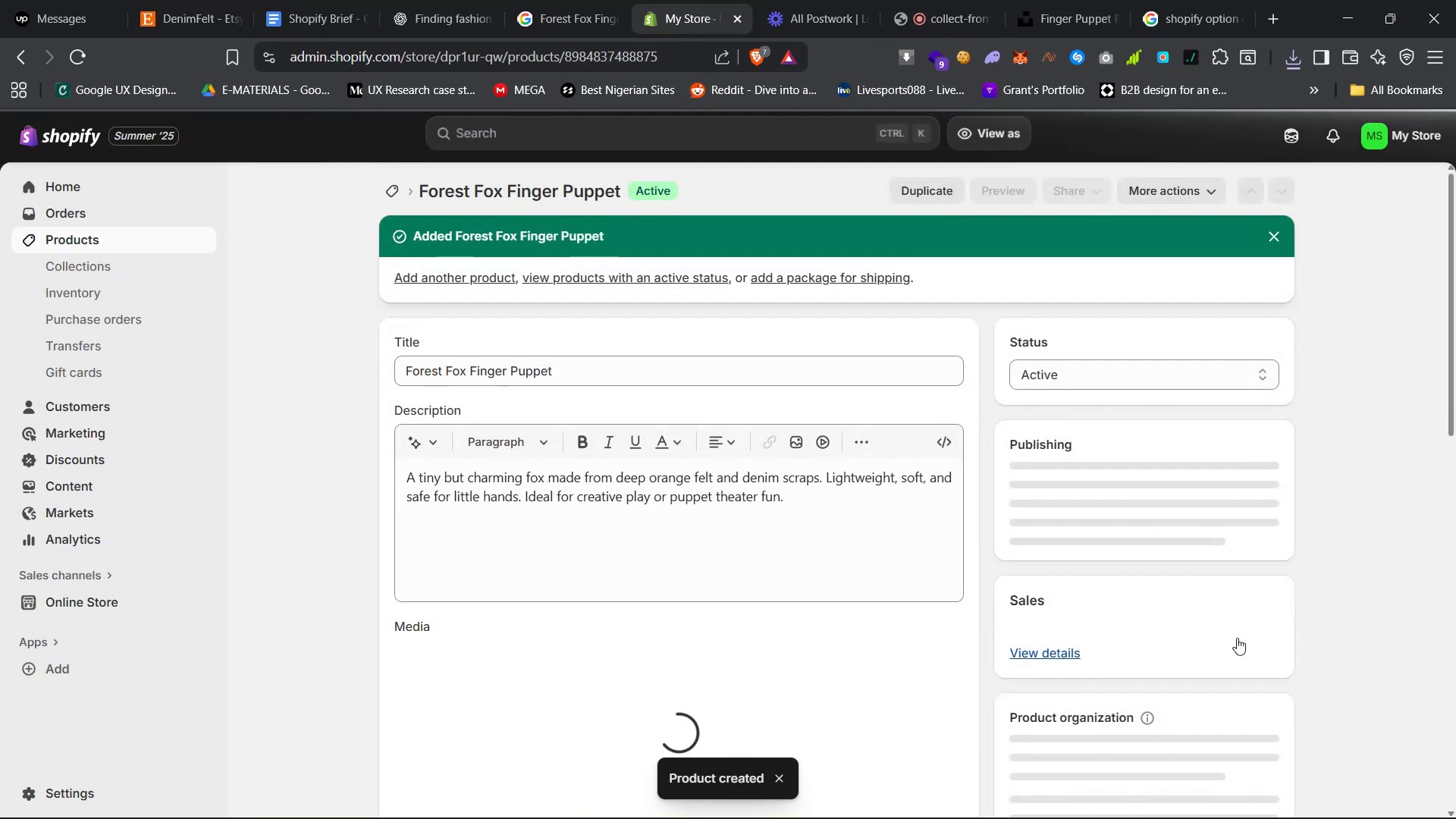 
wait(6.46)
 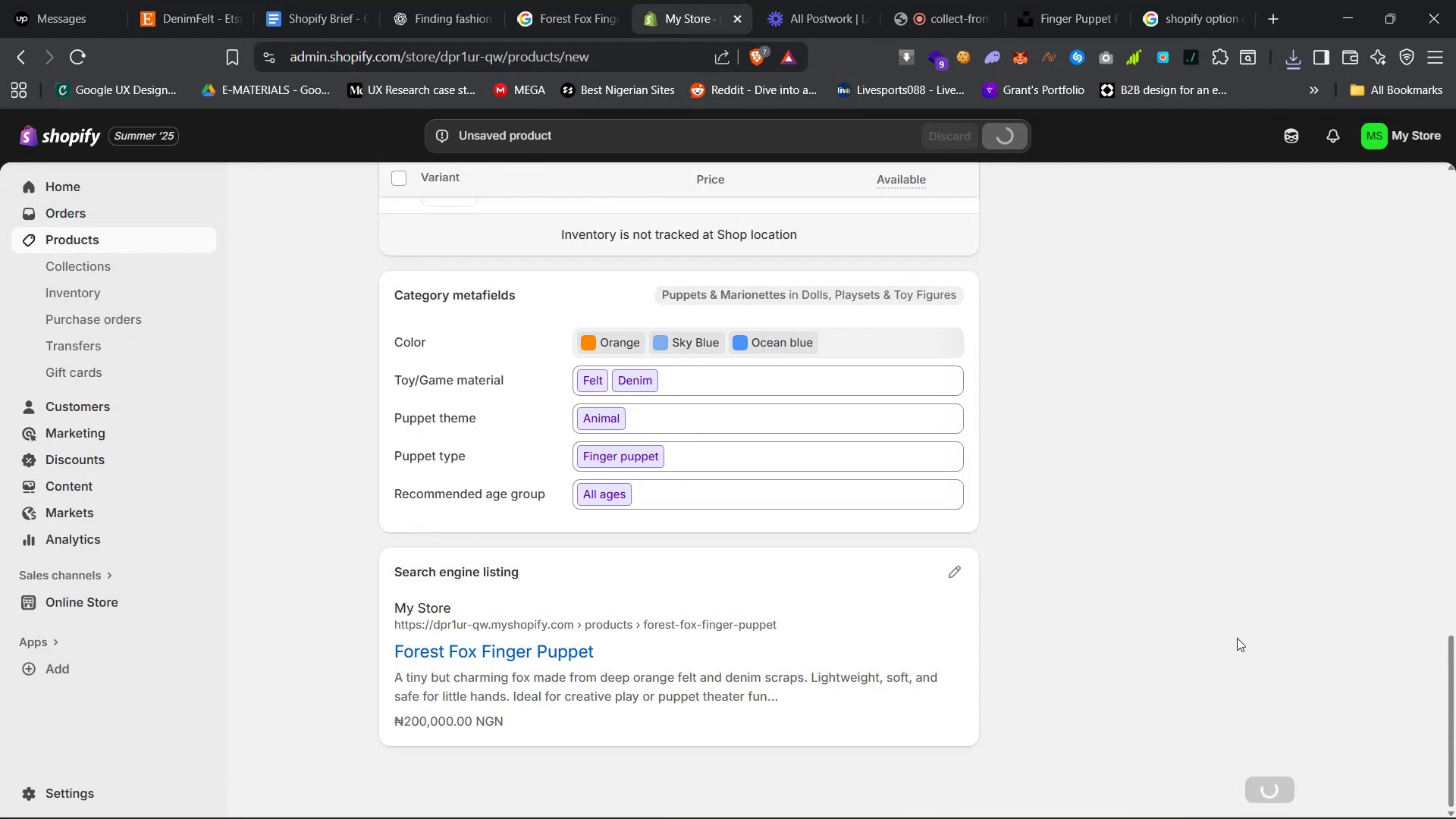 
left_click([129, 237])
 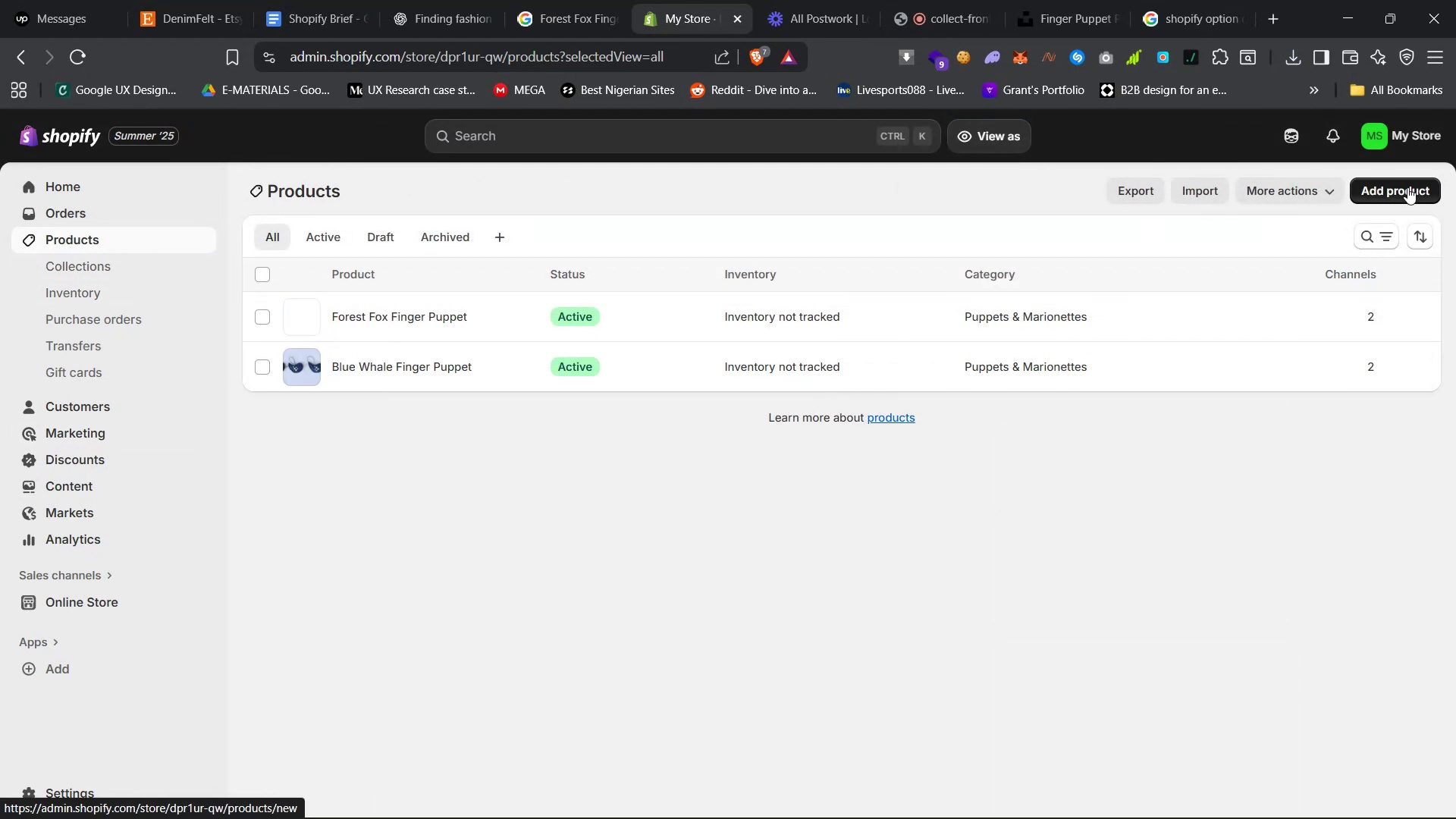 
left_click([1407, 187])
 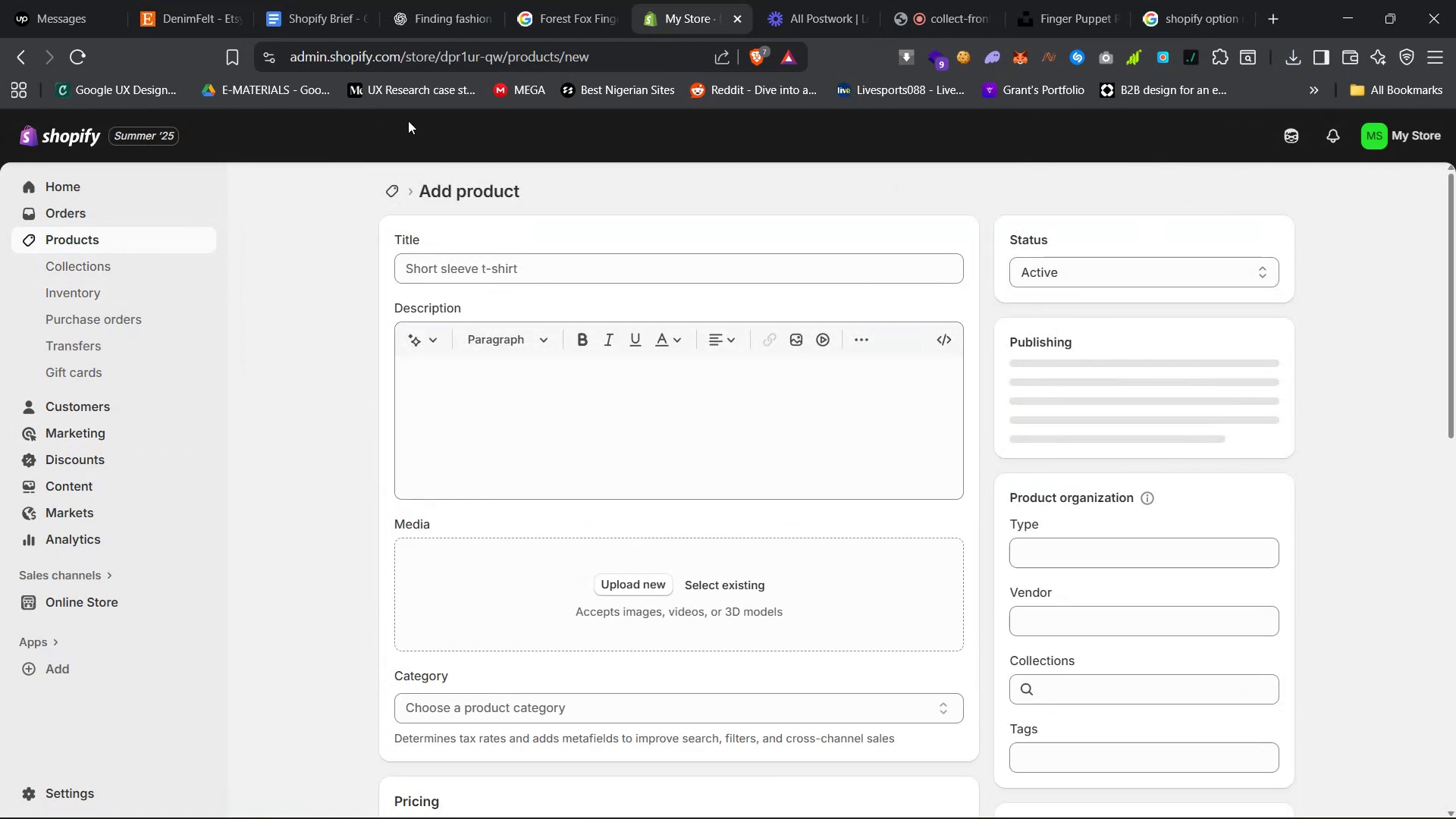 
left_click([447, 0])
 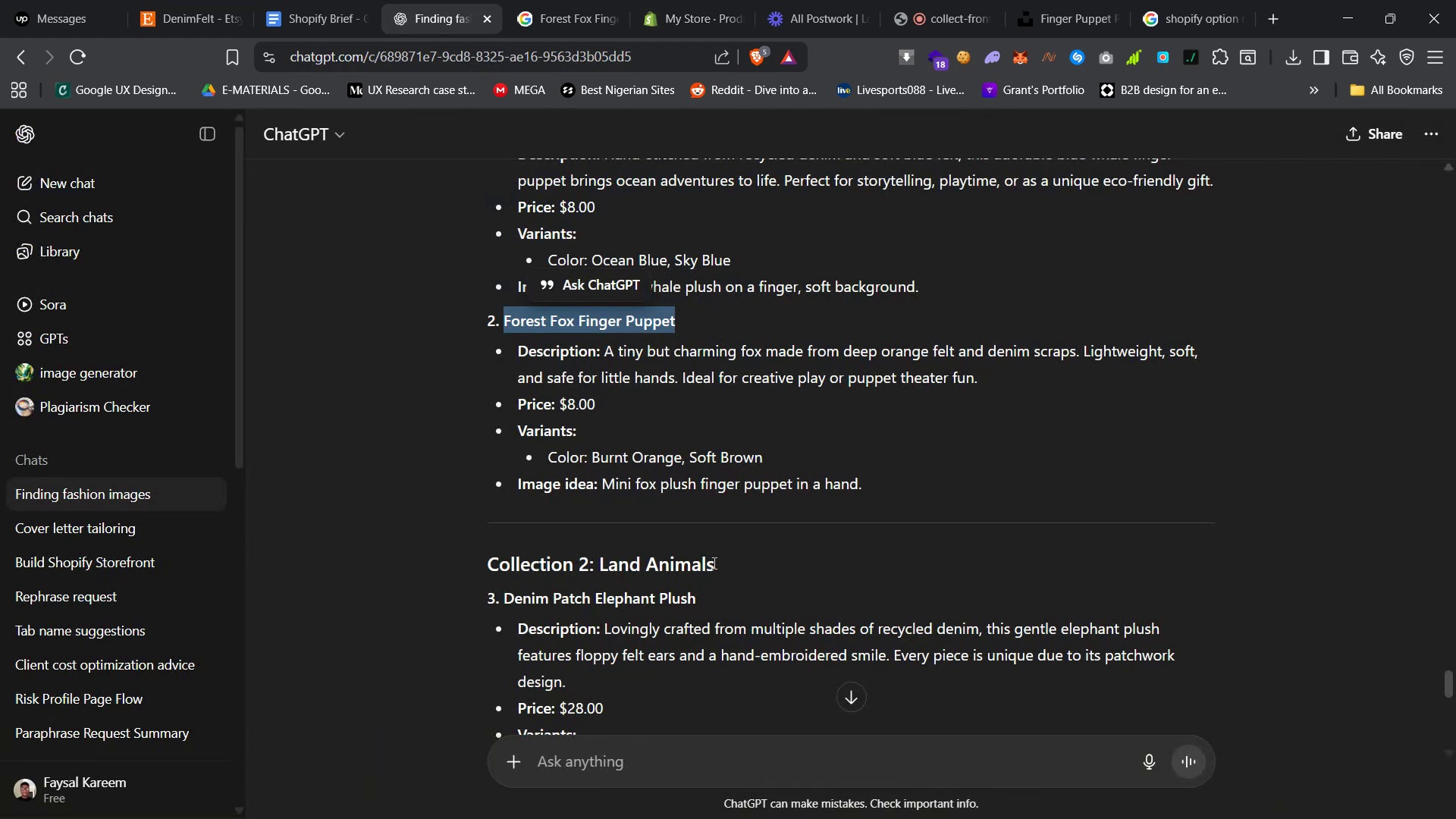 
left_click_drag(start_coordinate=[709, 596], to_coordinate=[504, 604])
 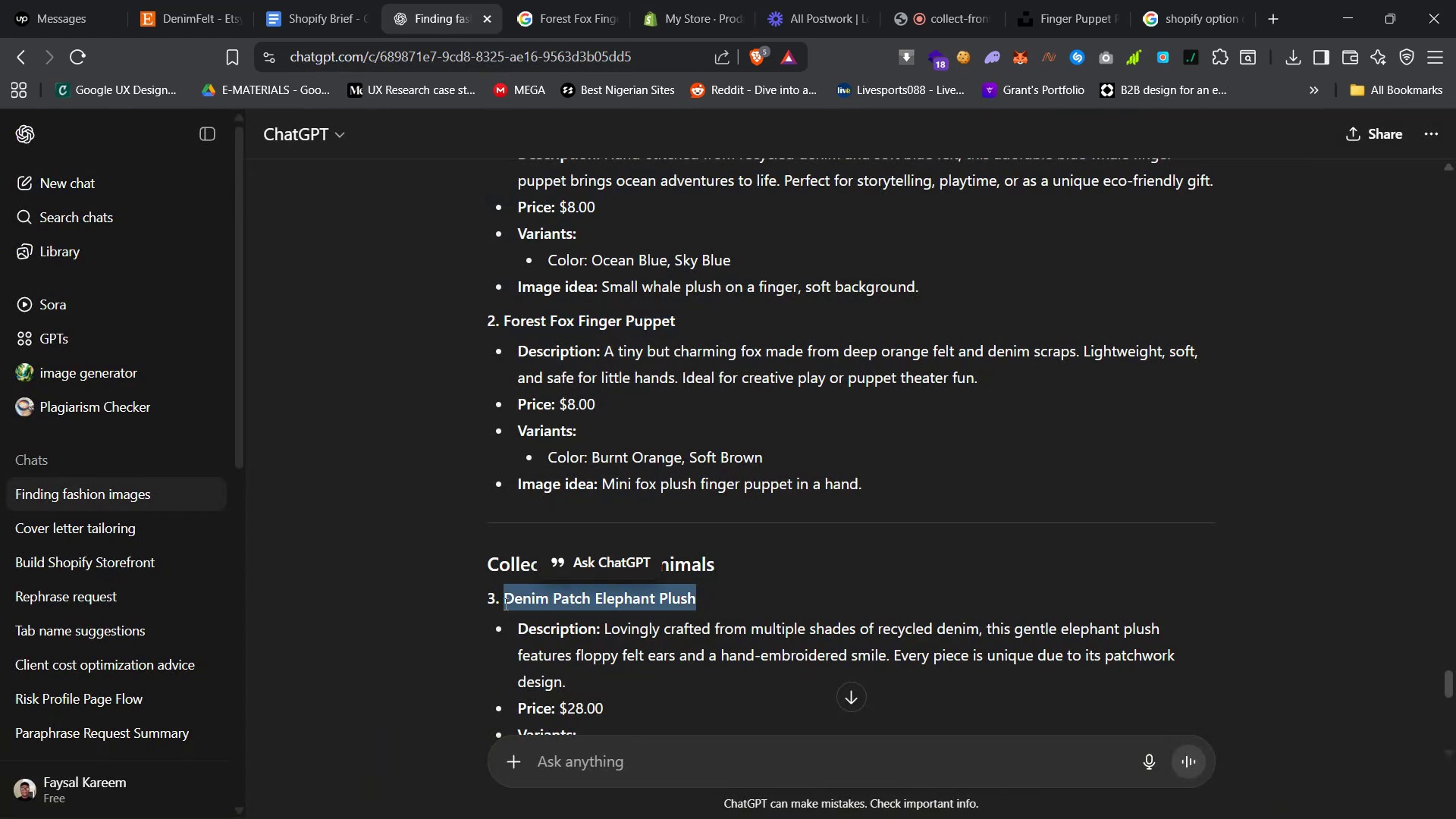 
key(Control+C)
 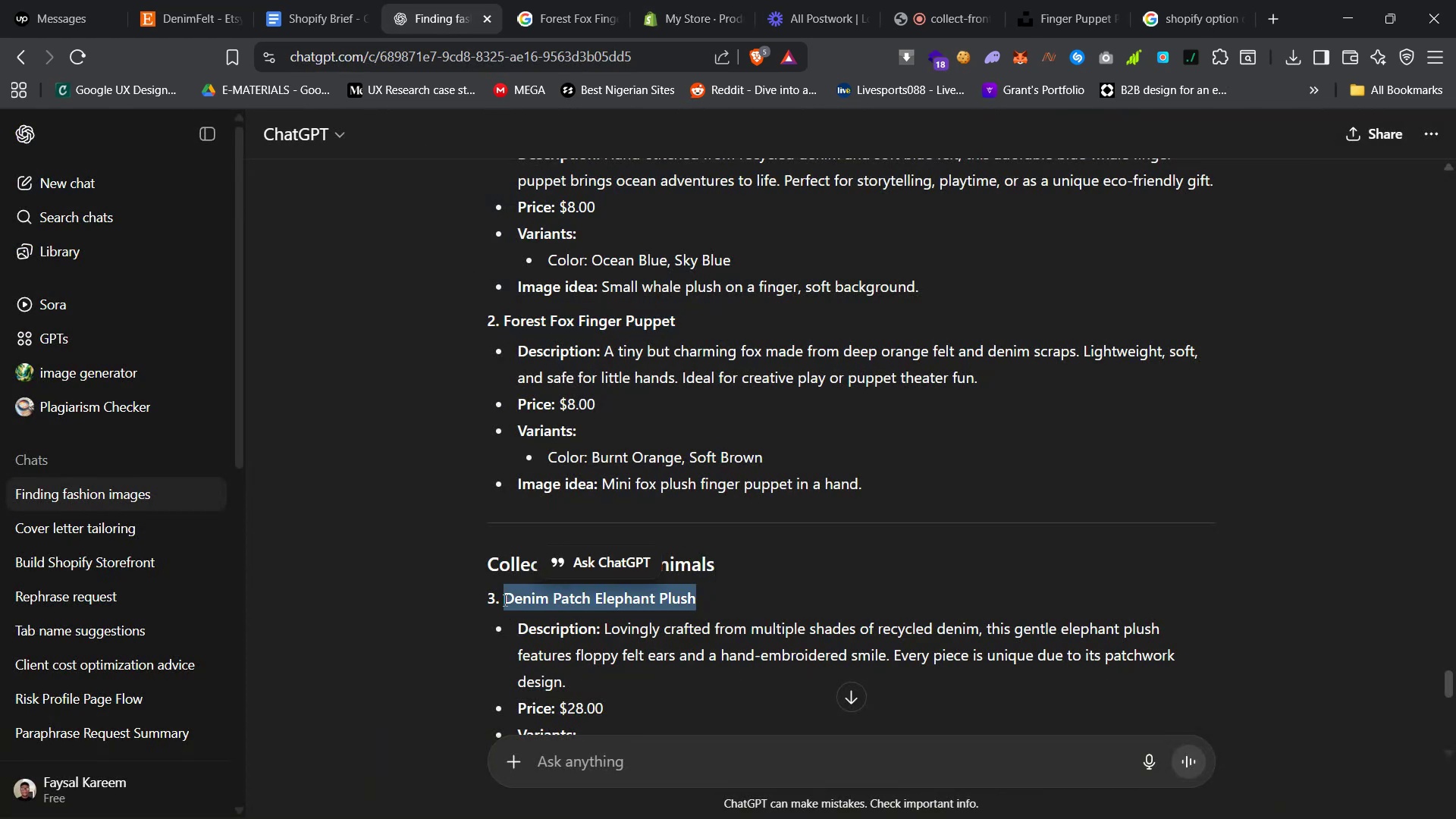 
key(Control+C)
 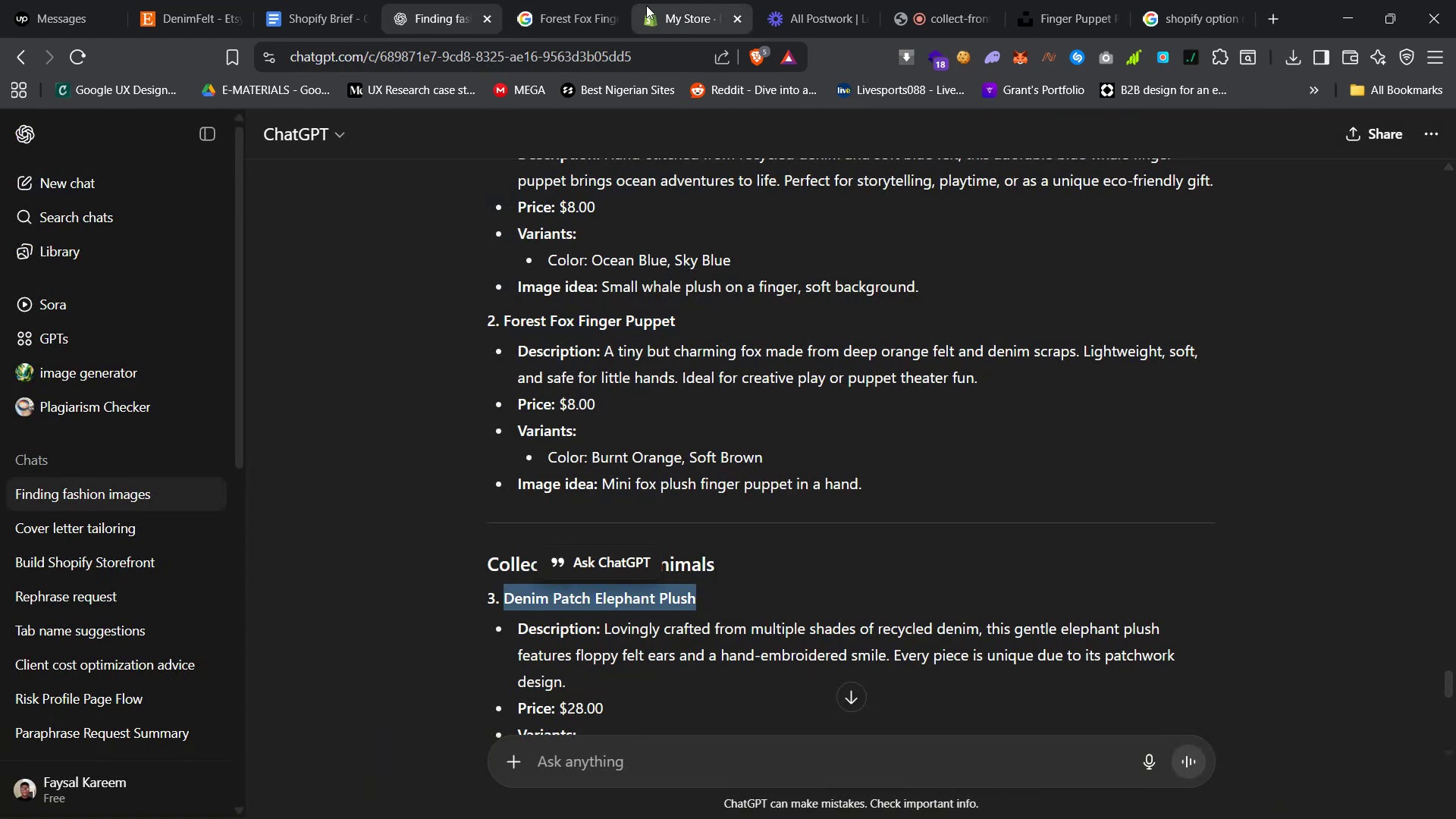 
left_click([681, 5])
 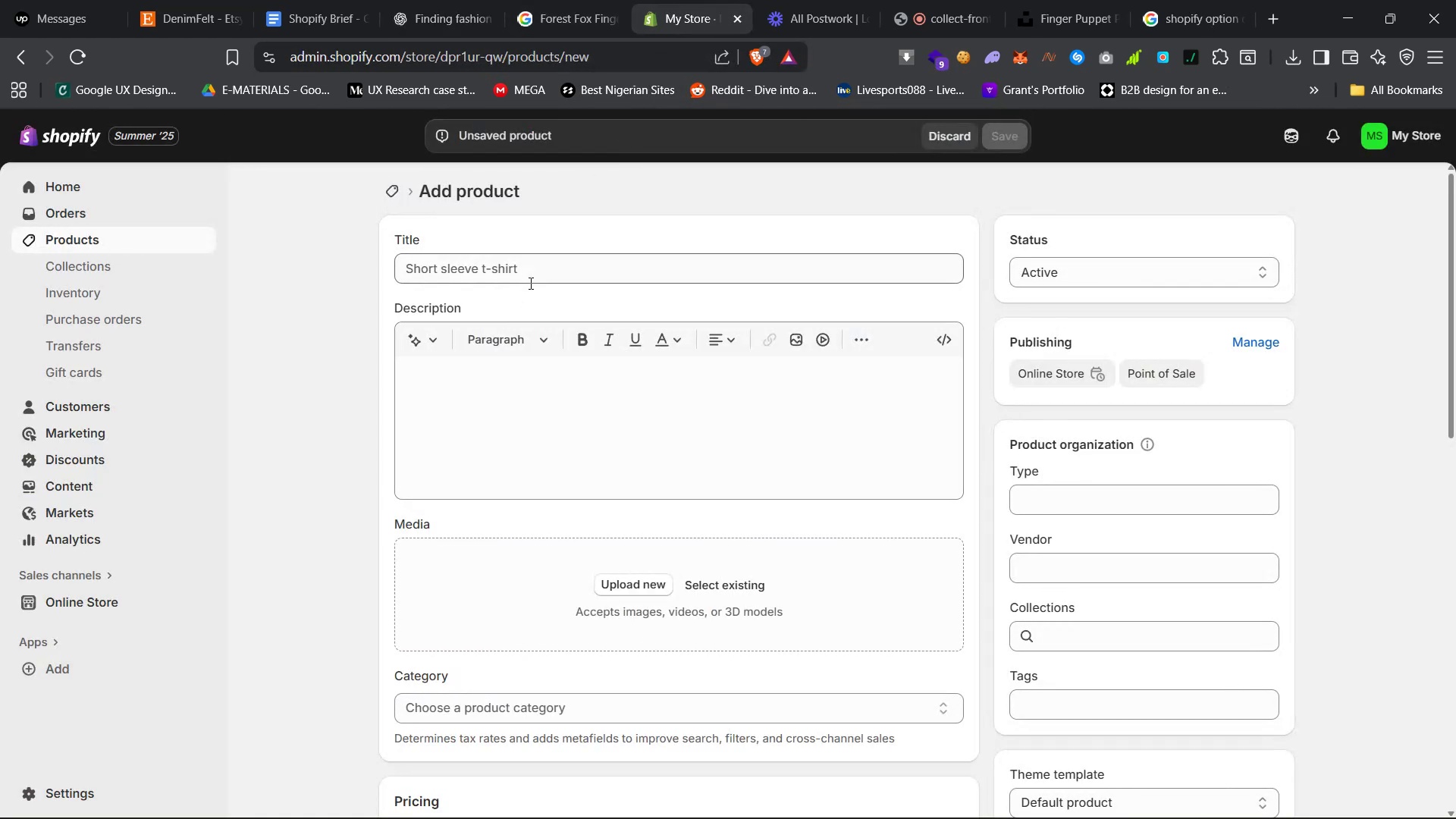 
key(Control+A)
 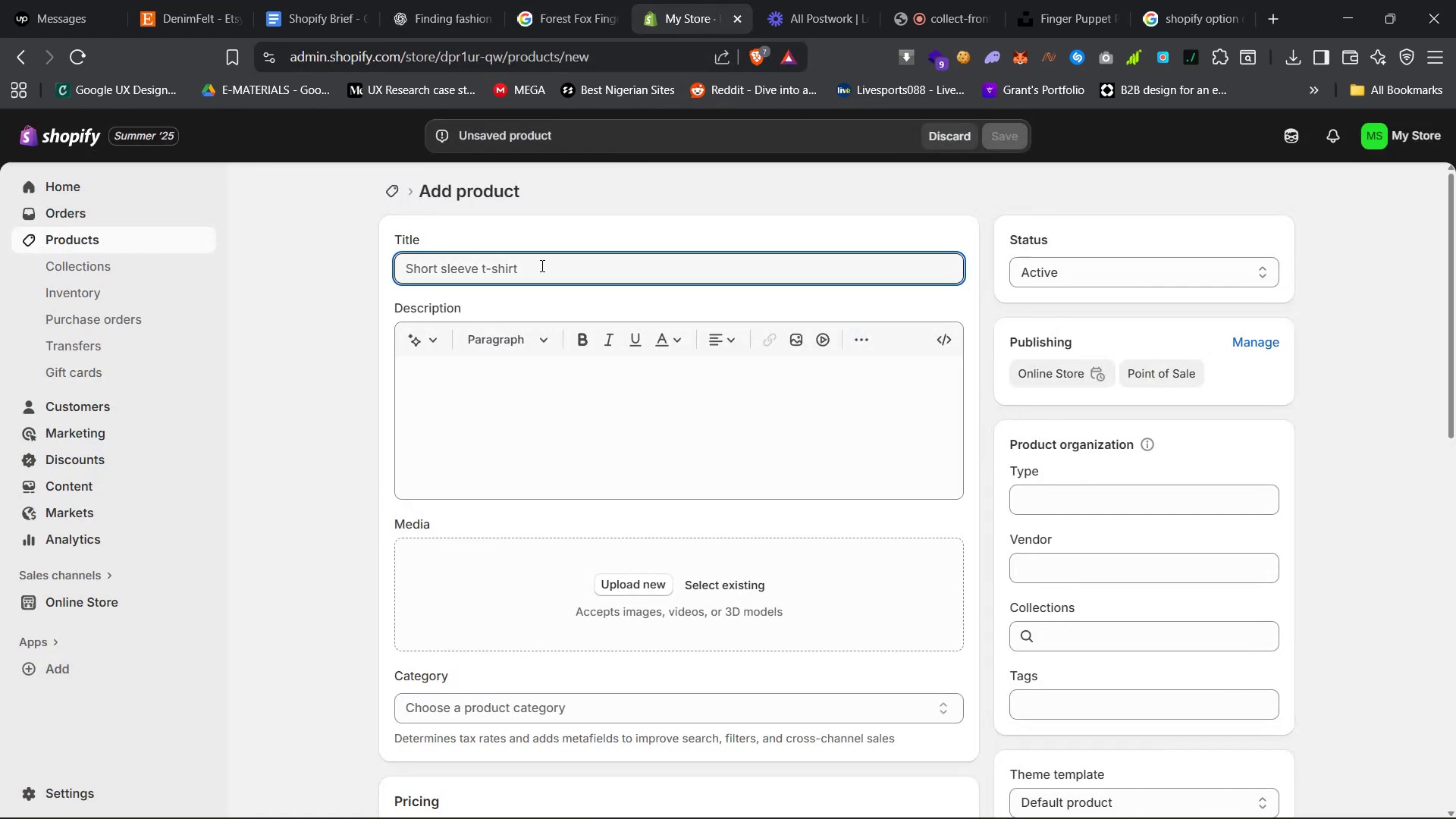 
key(Control+V)
 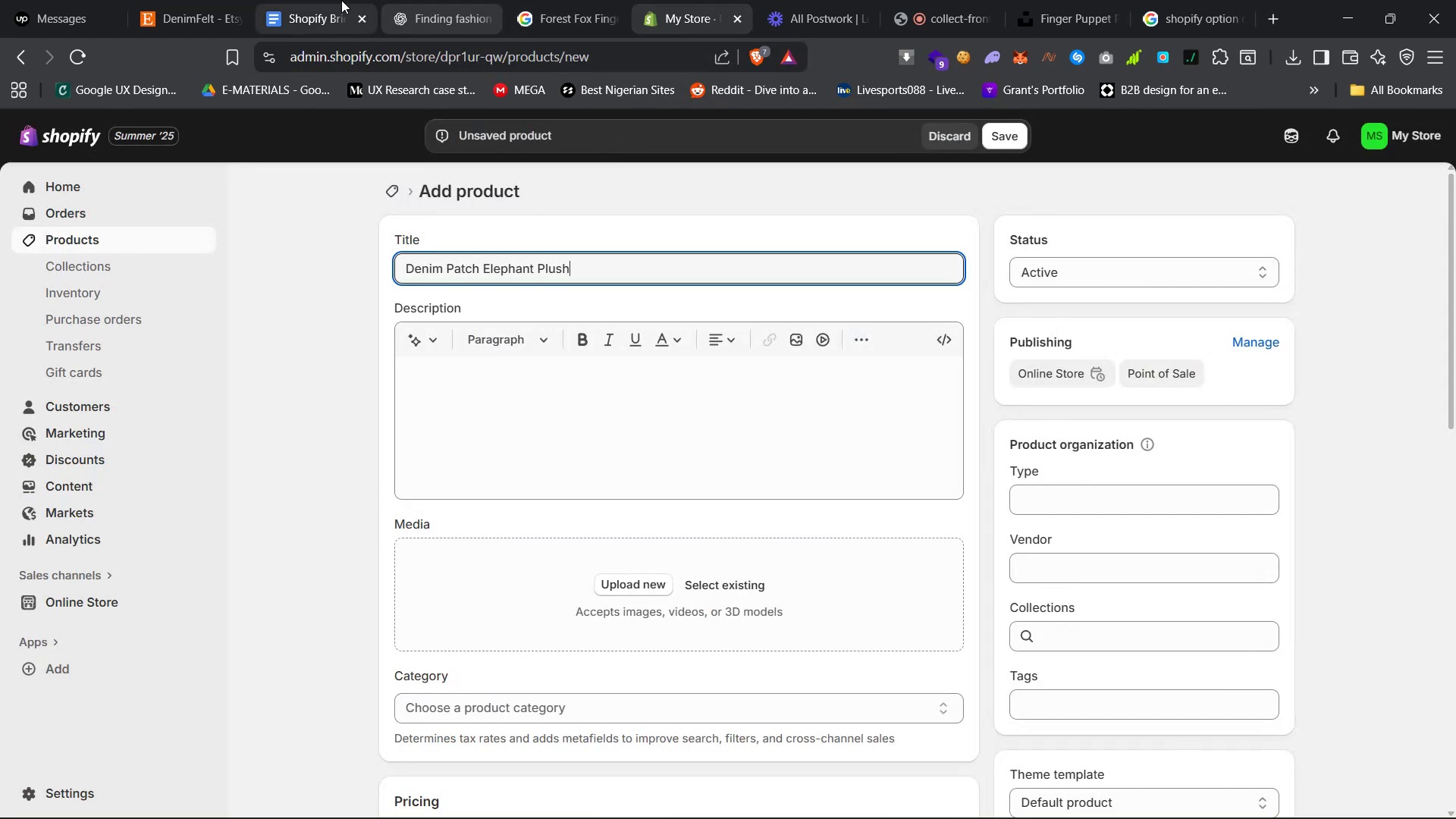 
left_click([425, 0])
 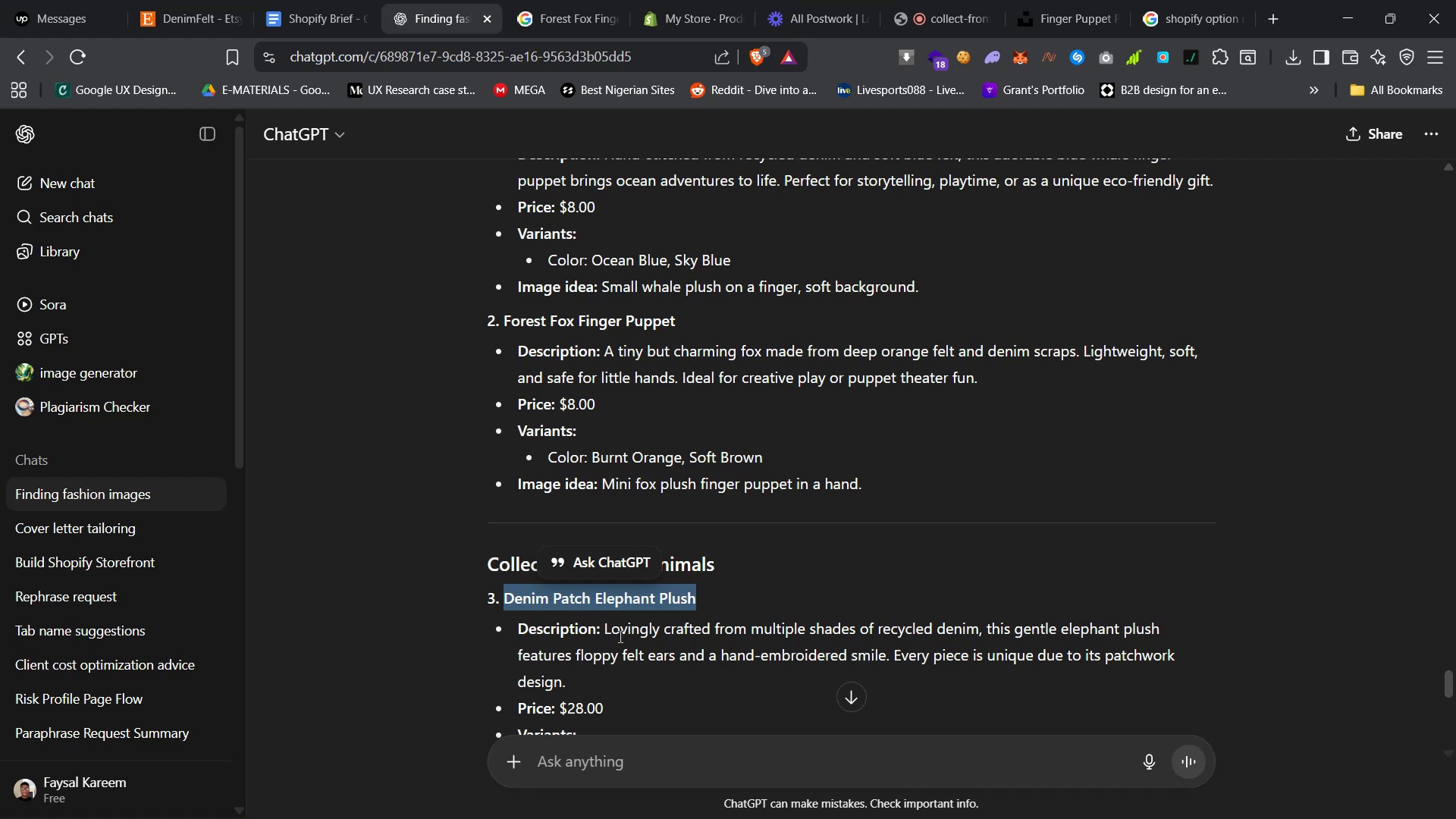 
left_click_drag(start_coordinate=[606, 632], to_coordinate=[617, 678])
 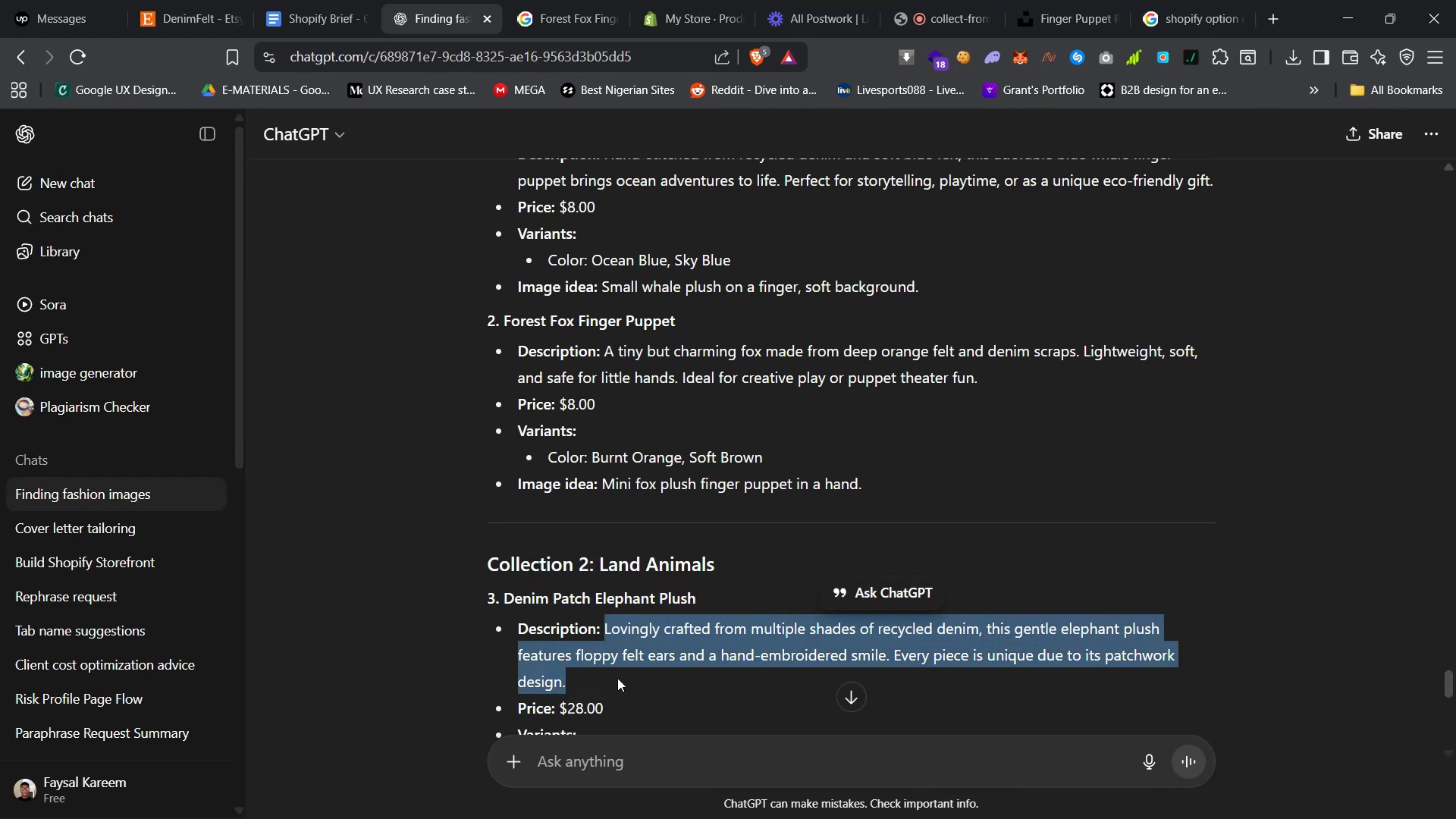 
key(Control+C)
 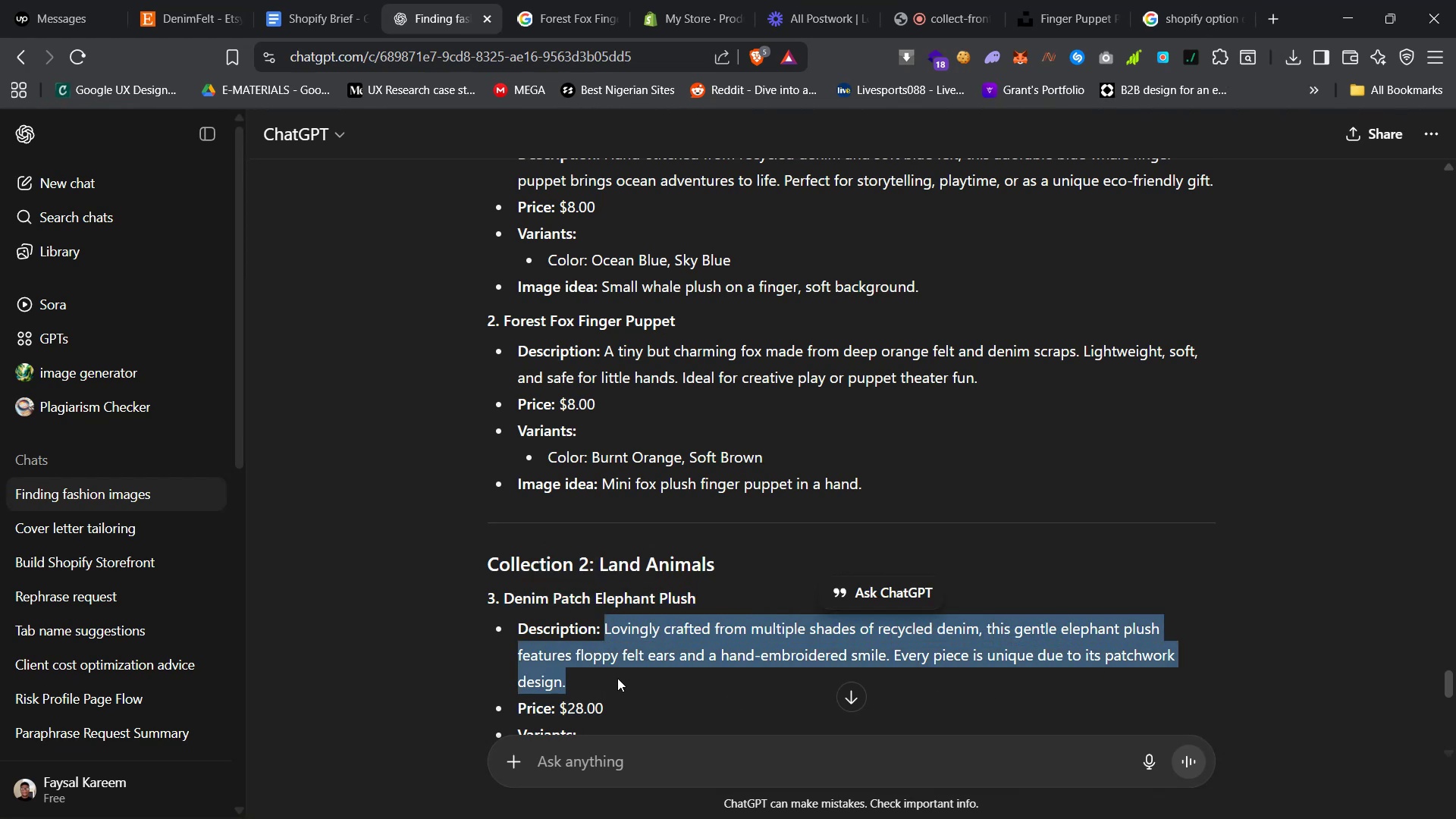 
key(Control+C)
 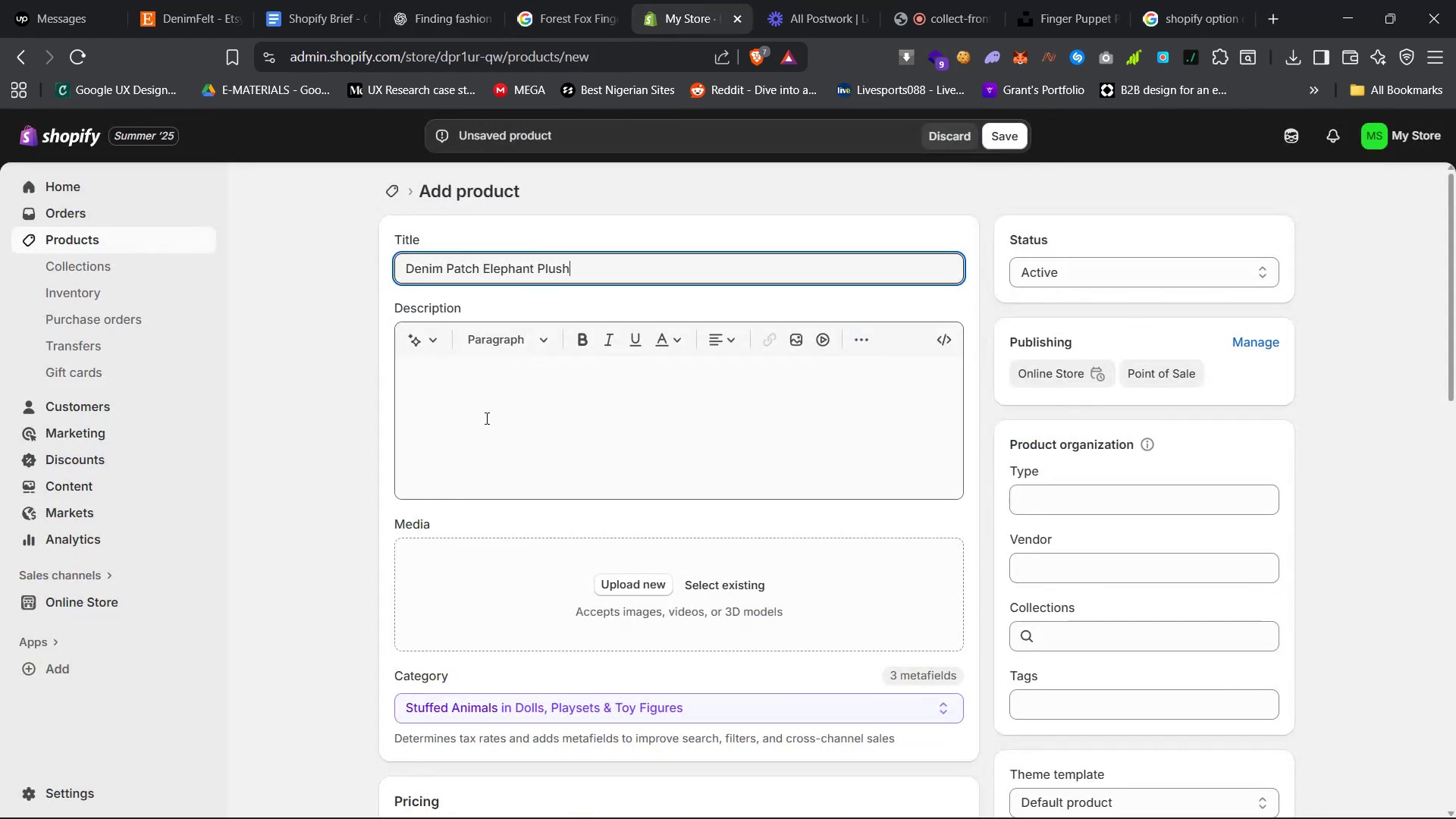 
left_click([523, 377])
 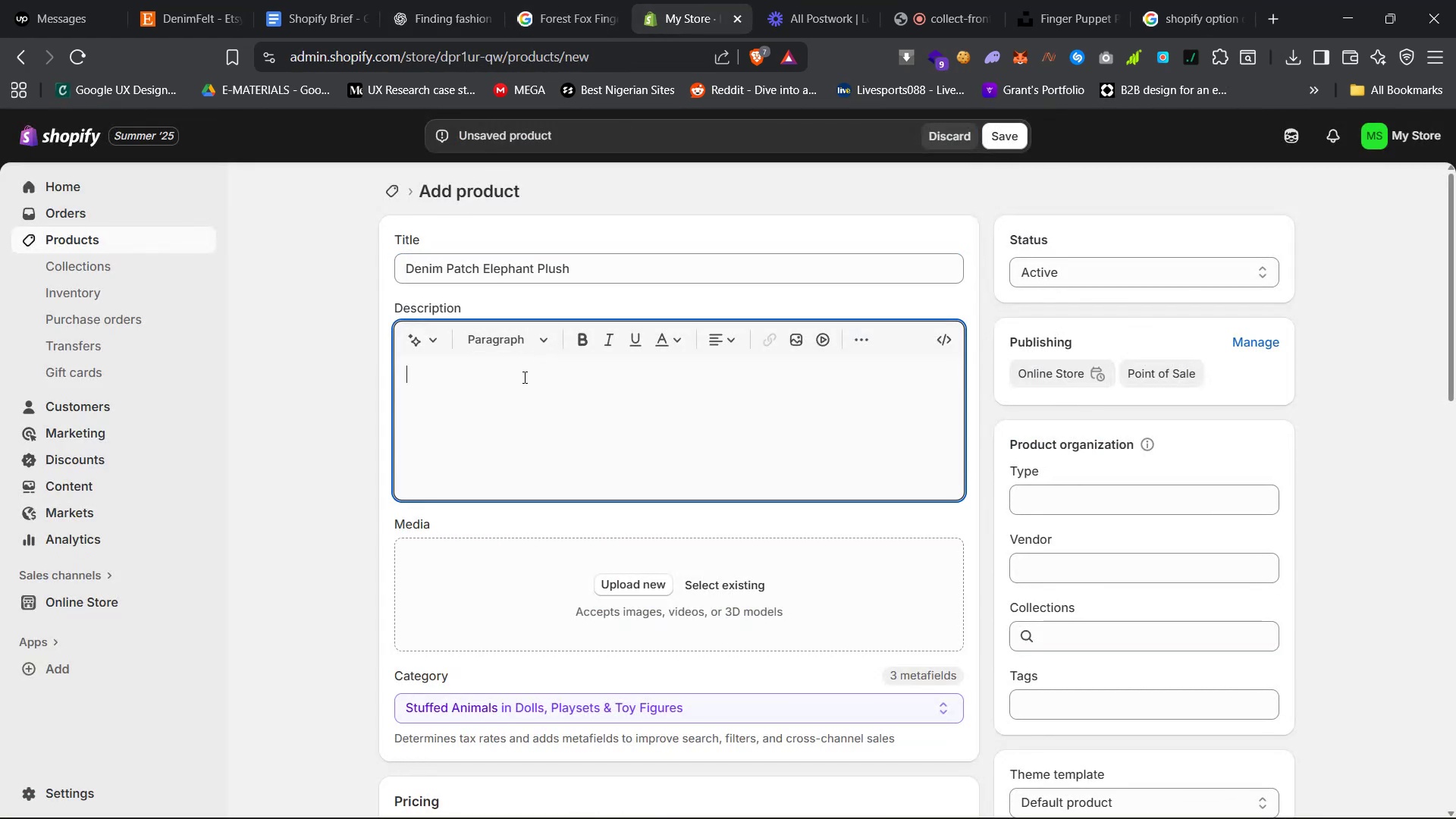 
key(Control+V)
 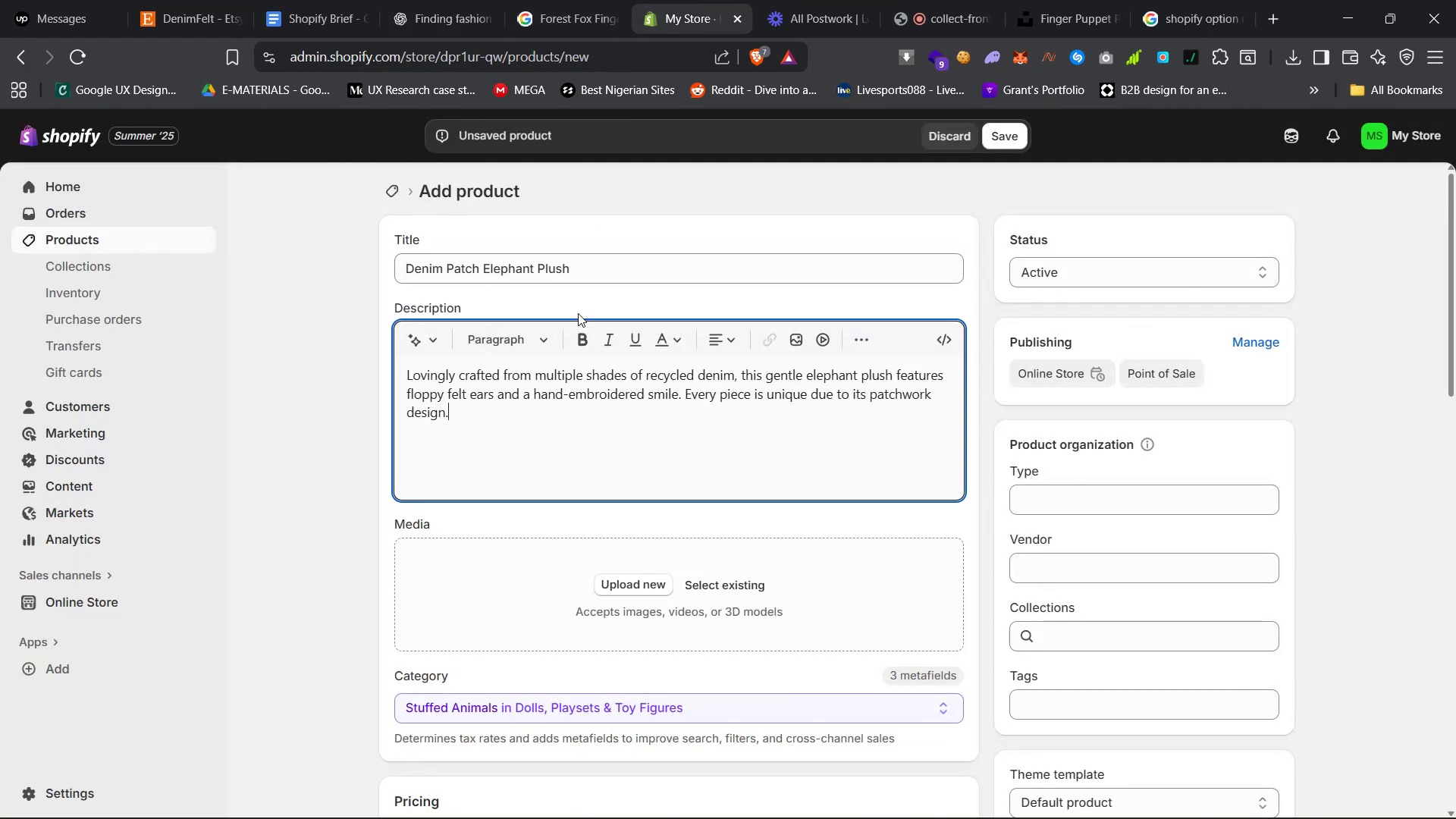 
left_click_drag(start_coordinate=[579, 272], to_coordinate=[393, 273])
 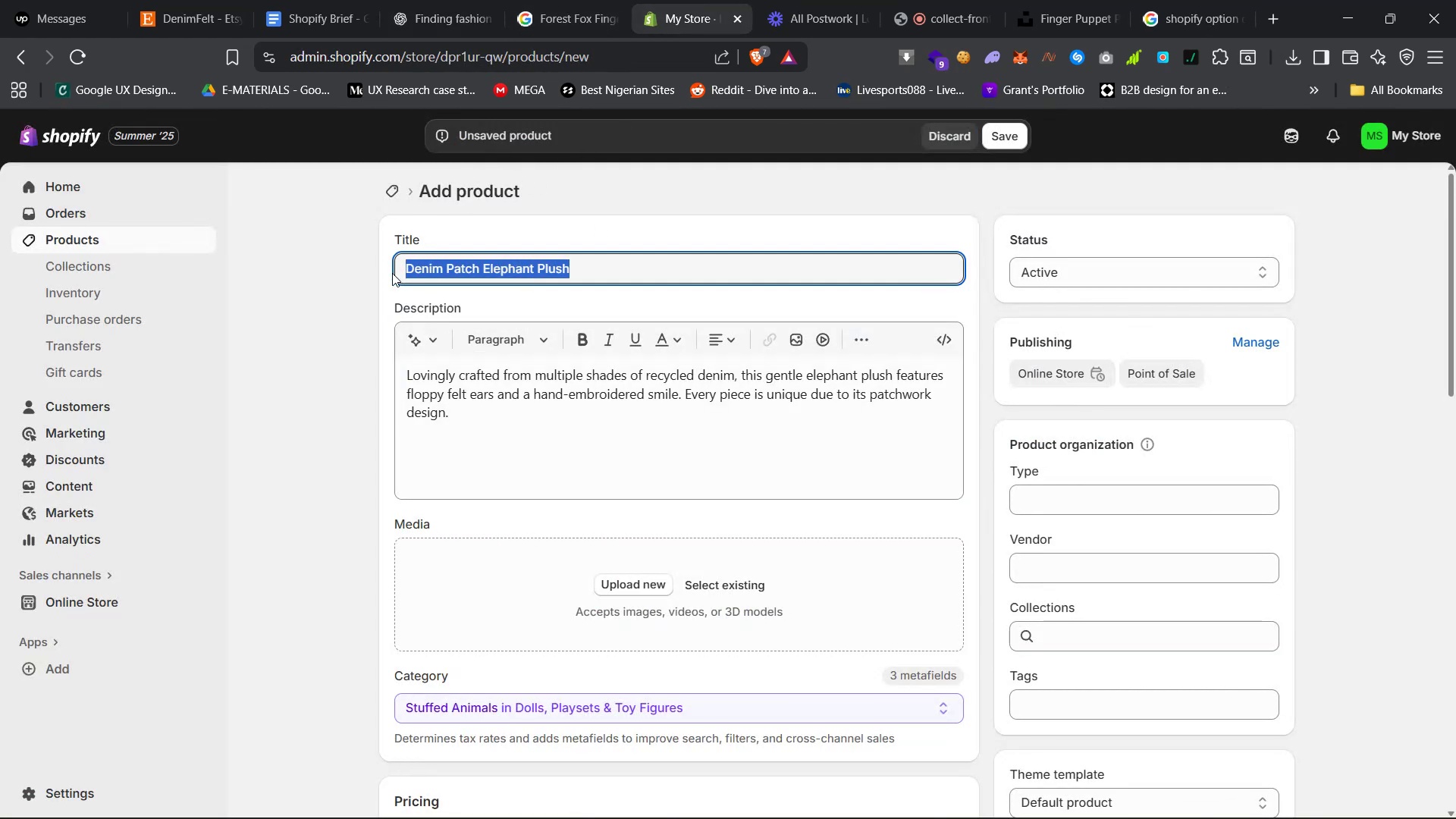 
key(Control+C)
 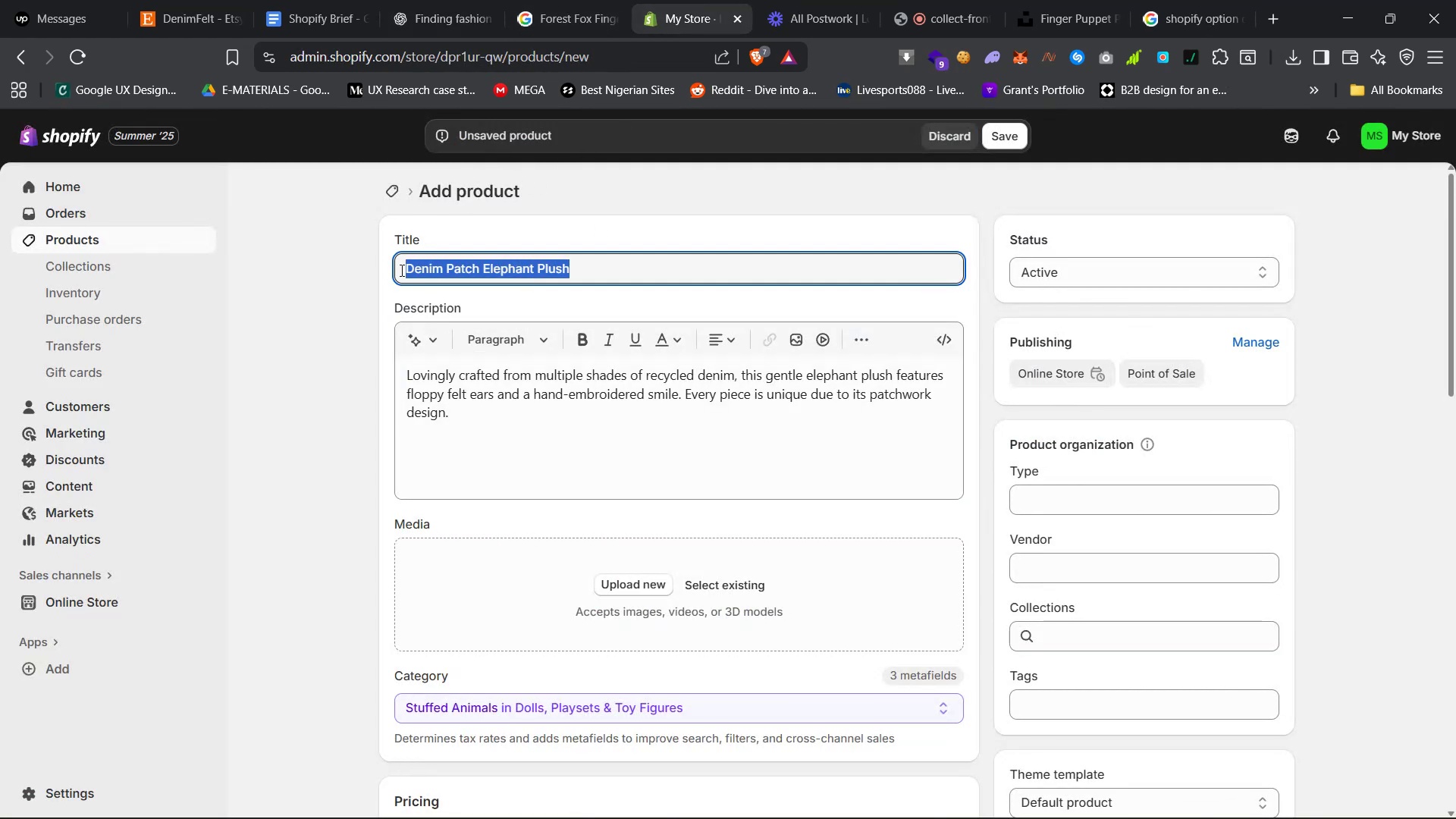 
key(Control+C)
 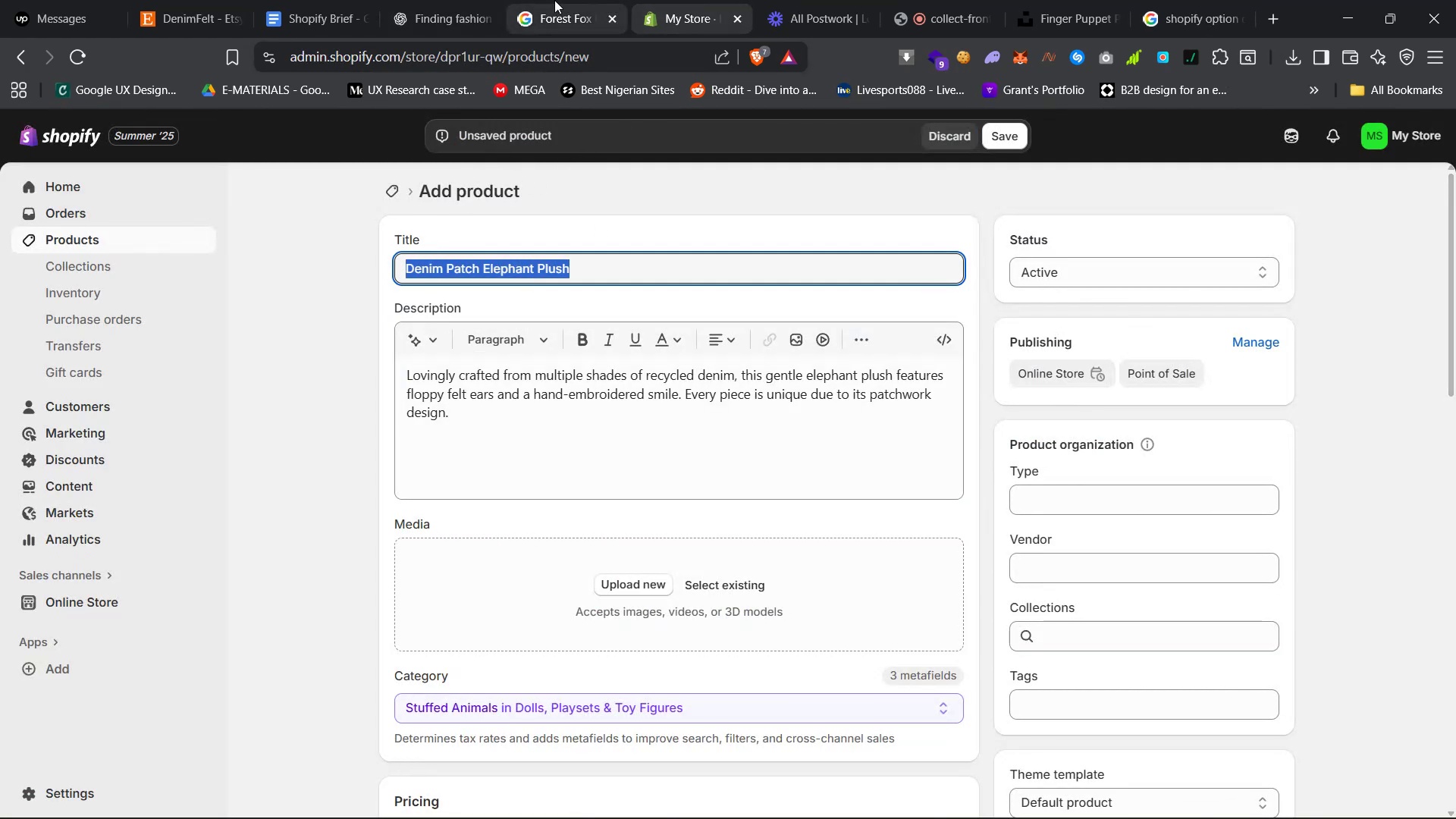 
left_click([550, 0])
 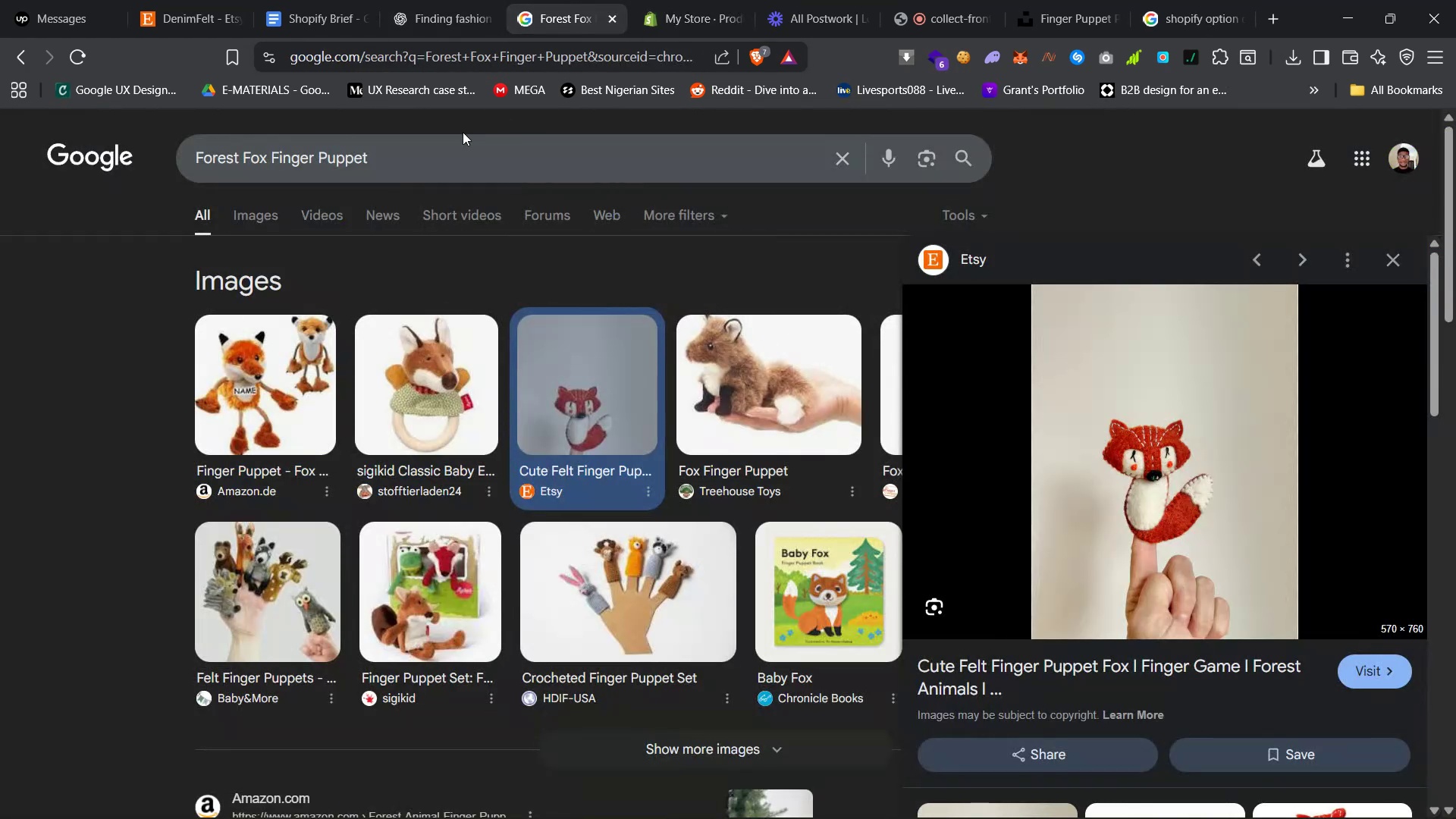 
left_click([463, 132])
 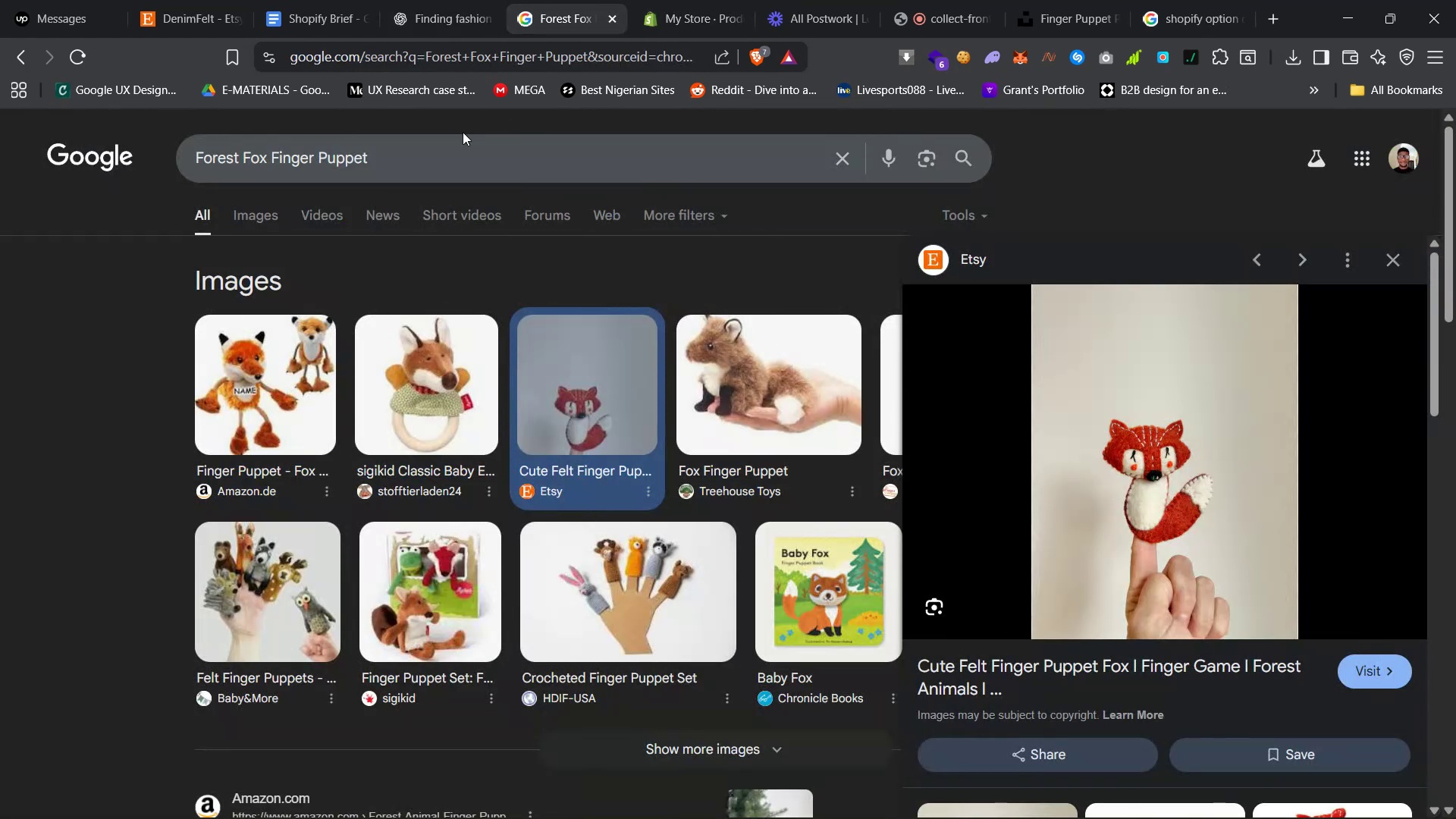 
key(Control+ControlLeft)
 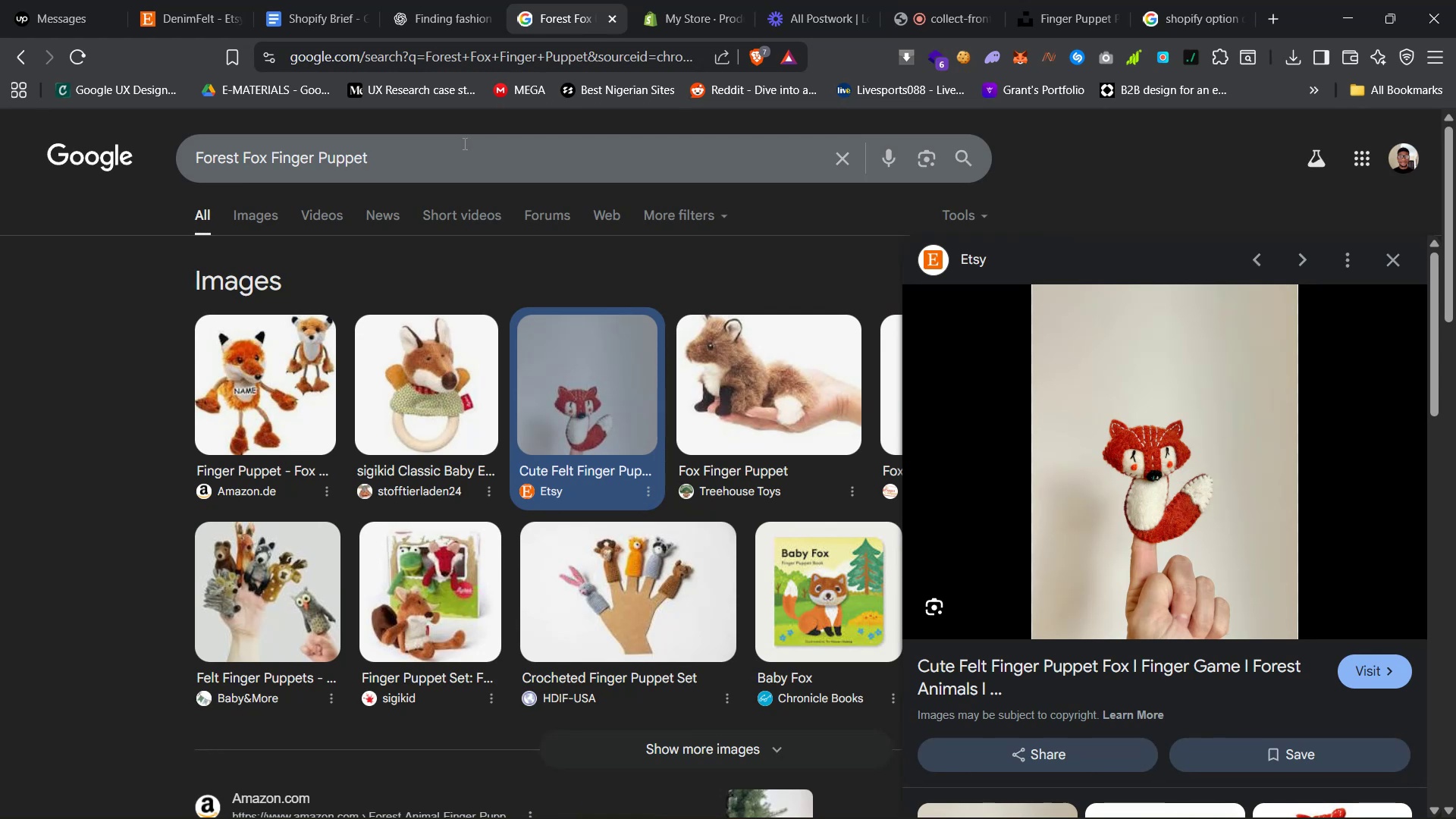 
left_click([463, 144])
 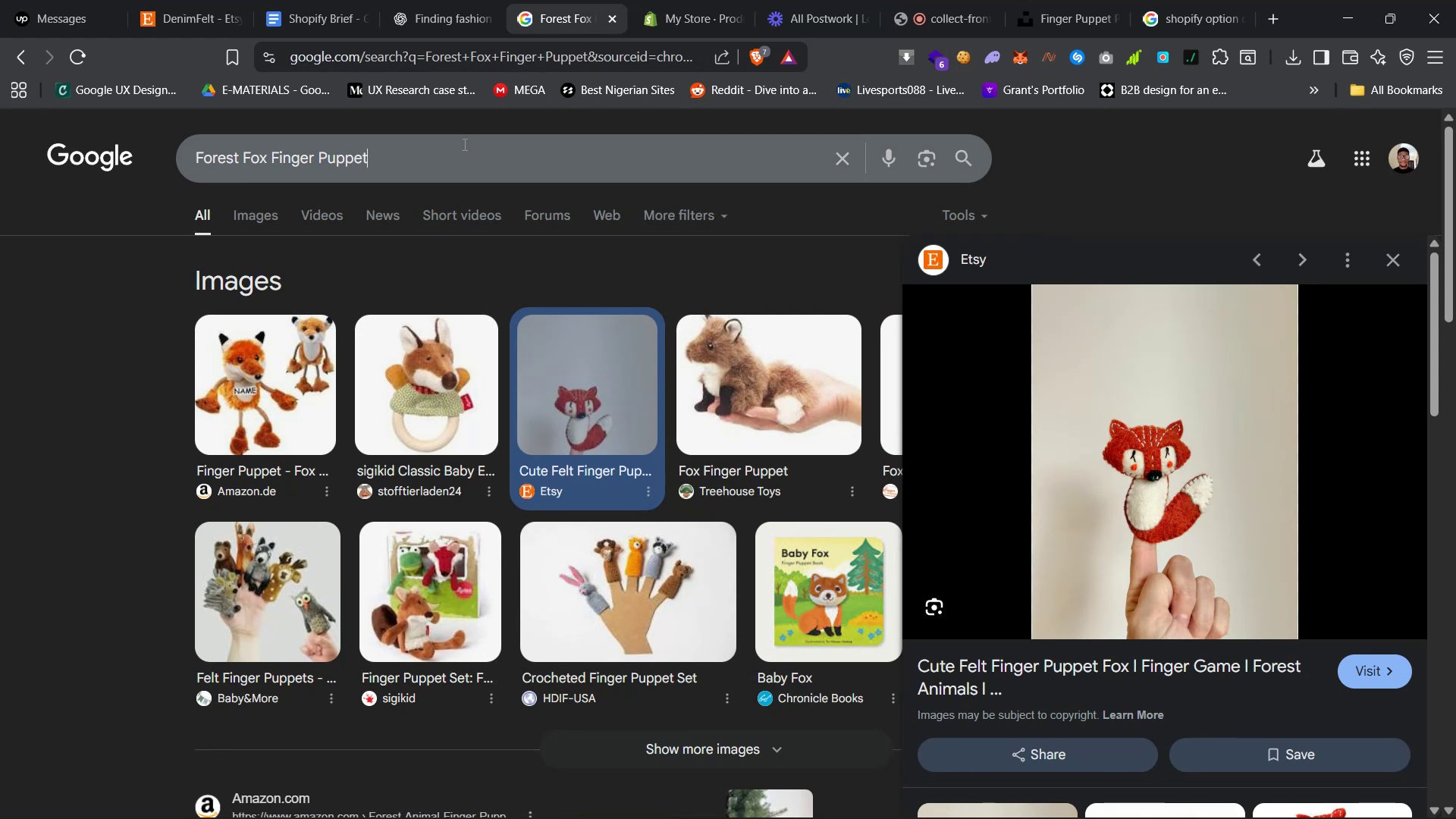 
key(Control+A)
 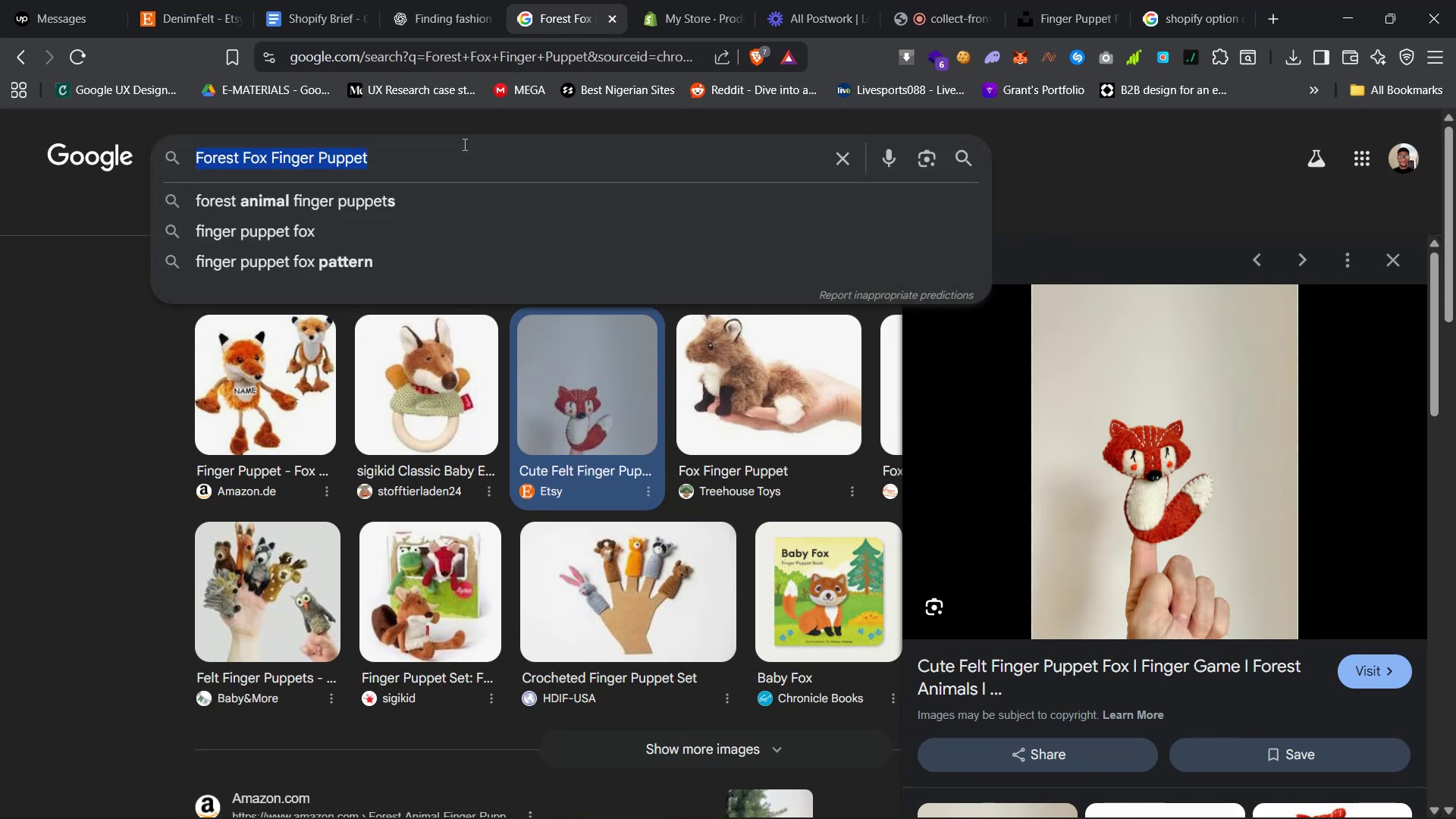 
key(Control+V)
 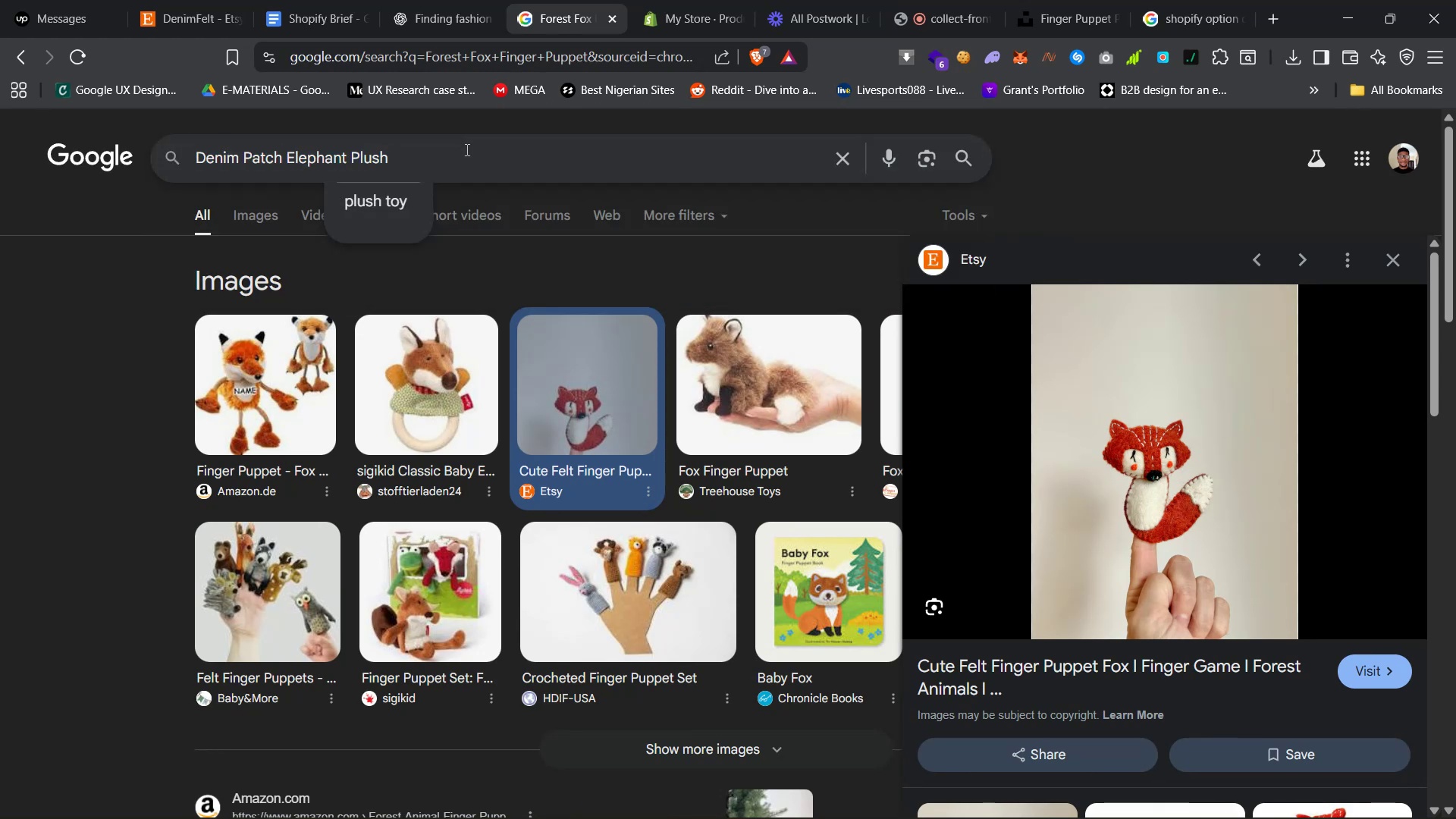 
key(Enter)
 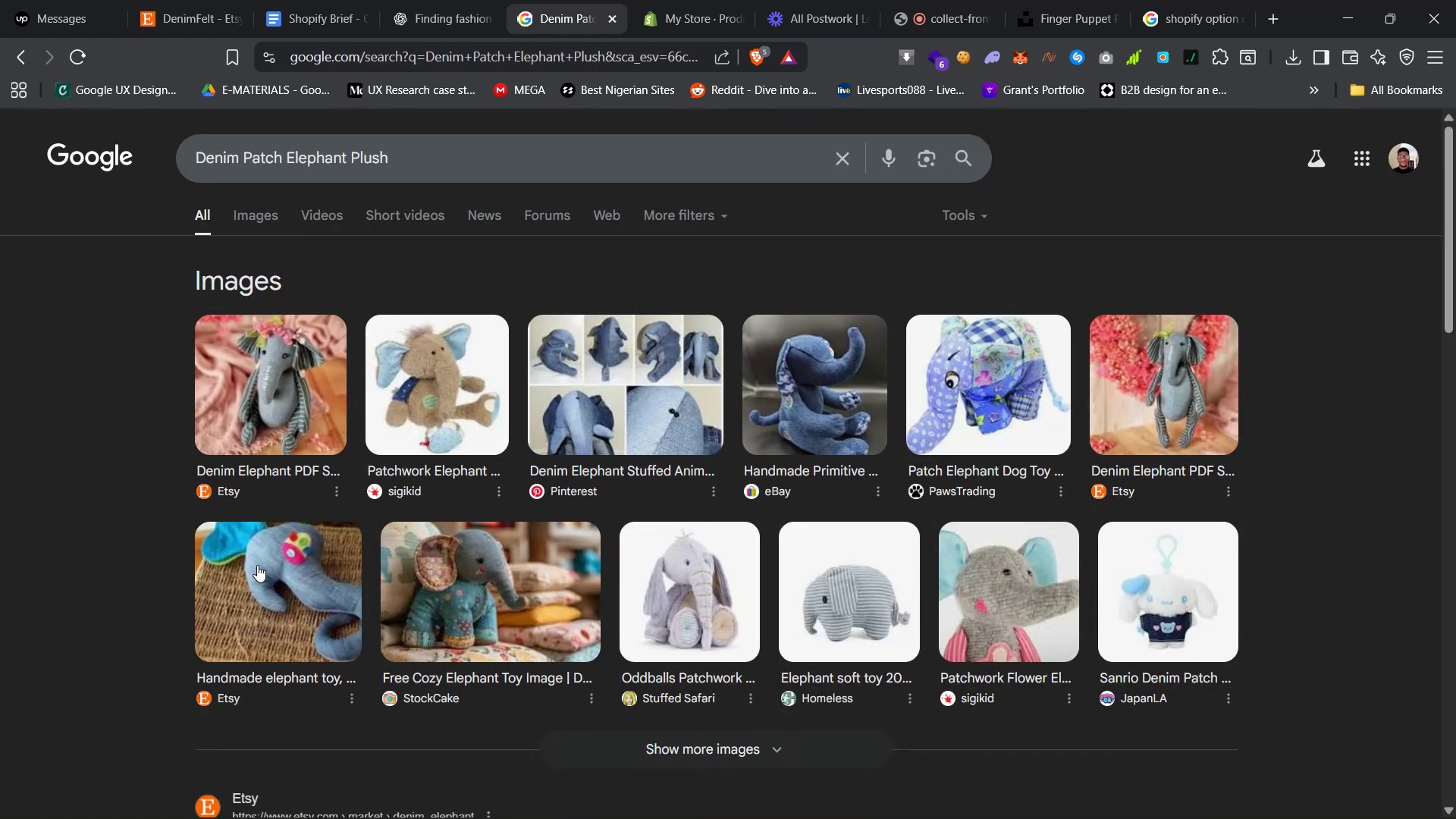 
wait(5.46)
 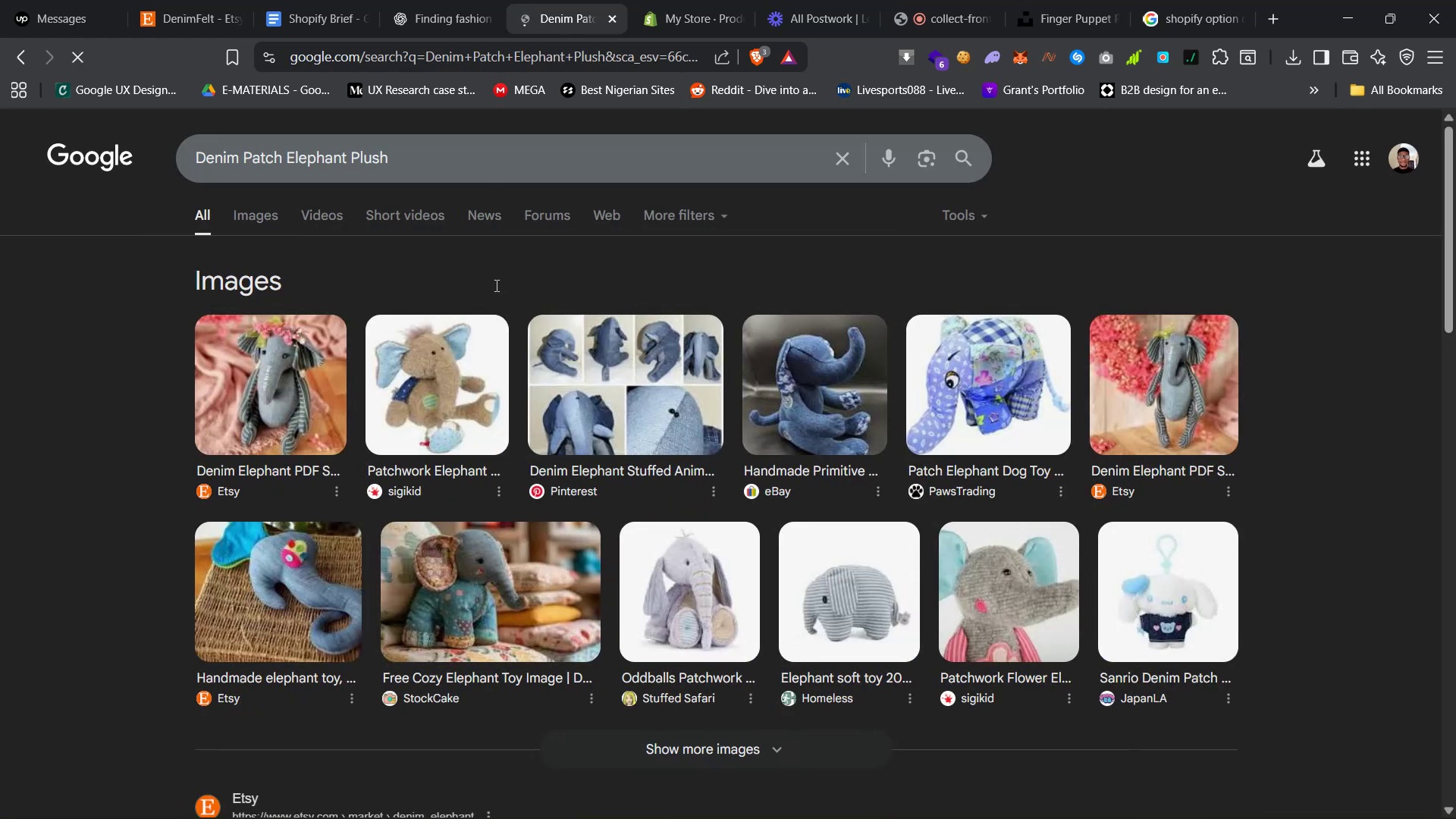 
left_click([258, 566])
 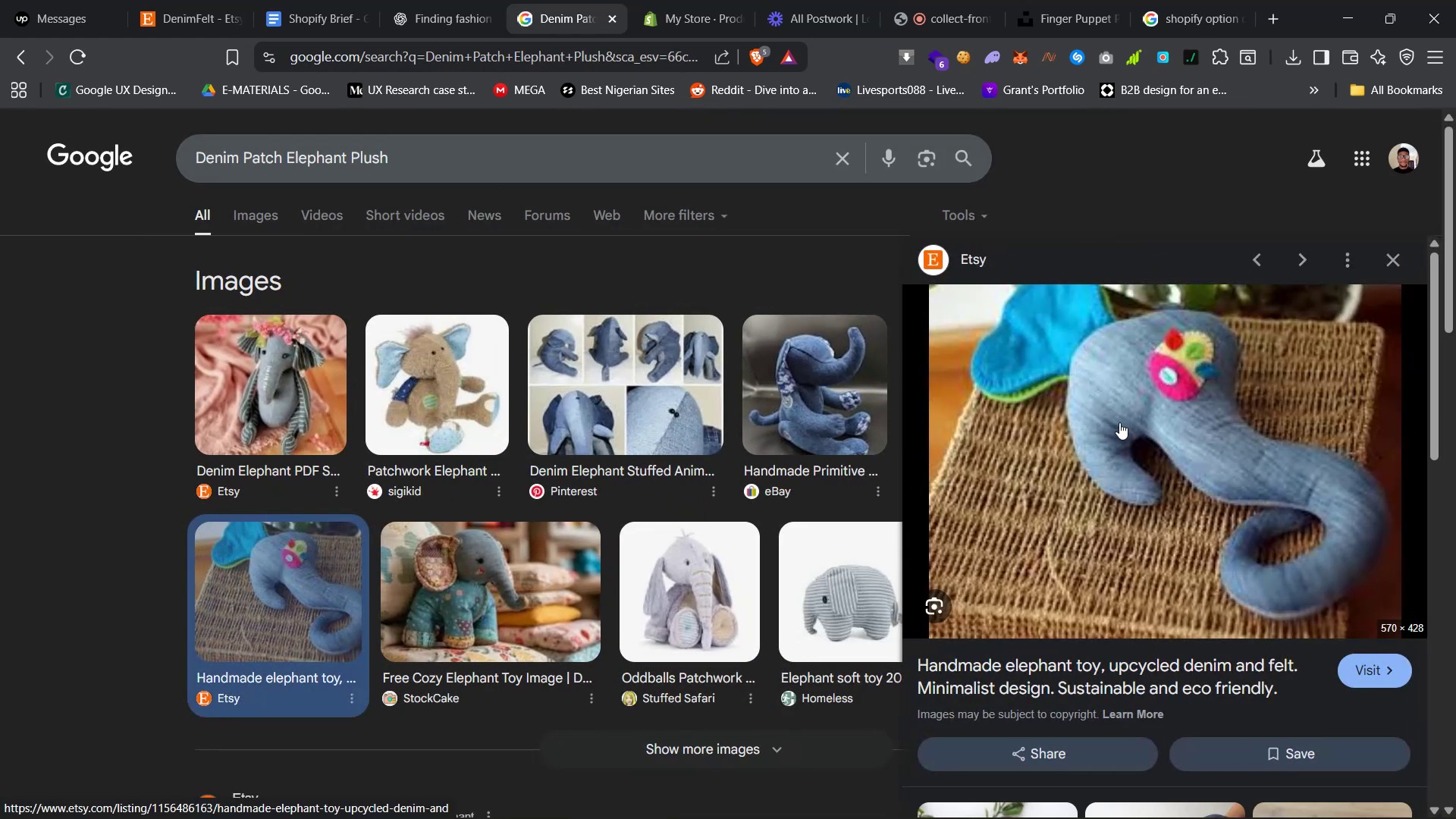 
right_click([1119, 422])
 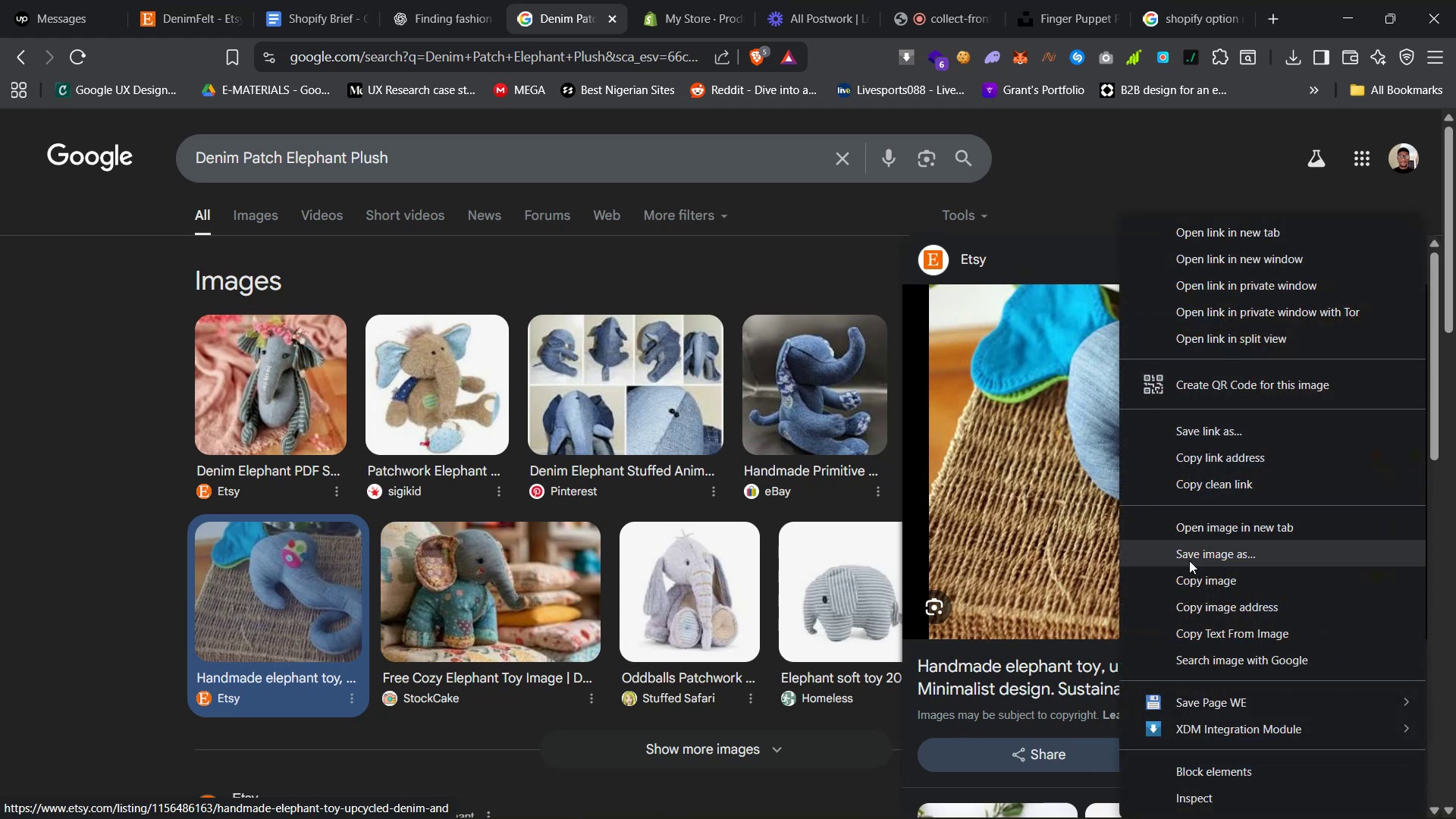 
left_click([1191, 572])
 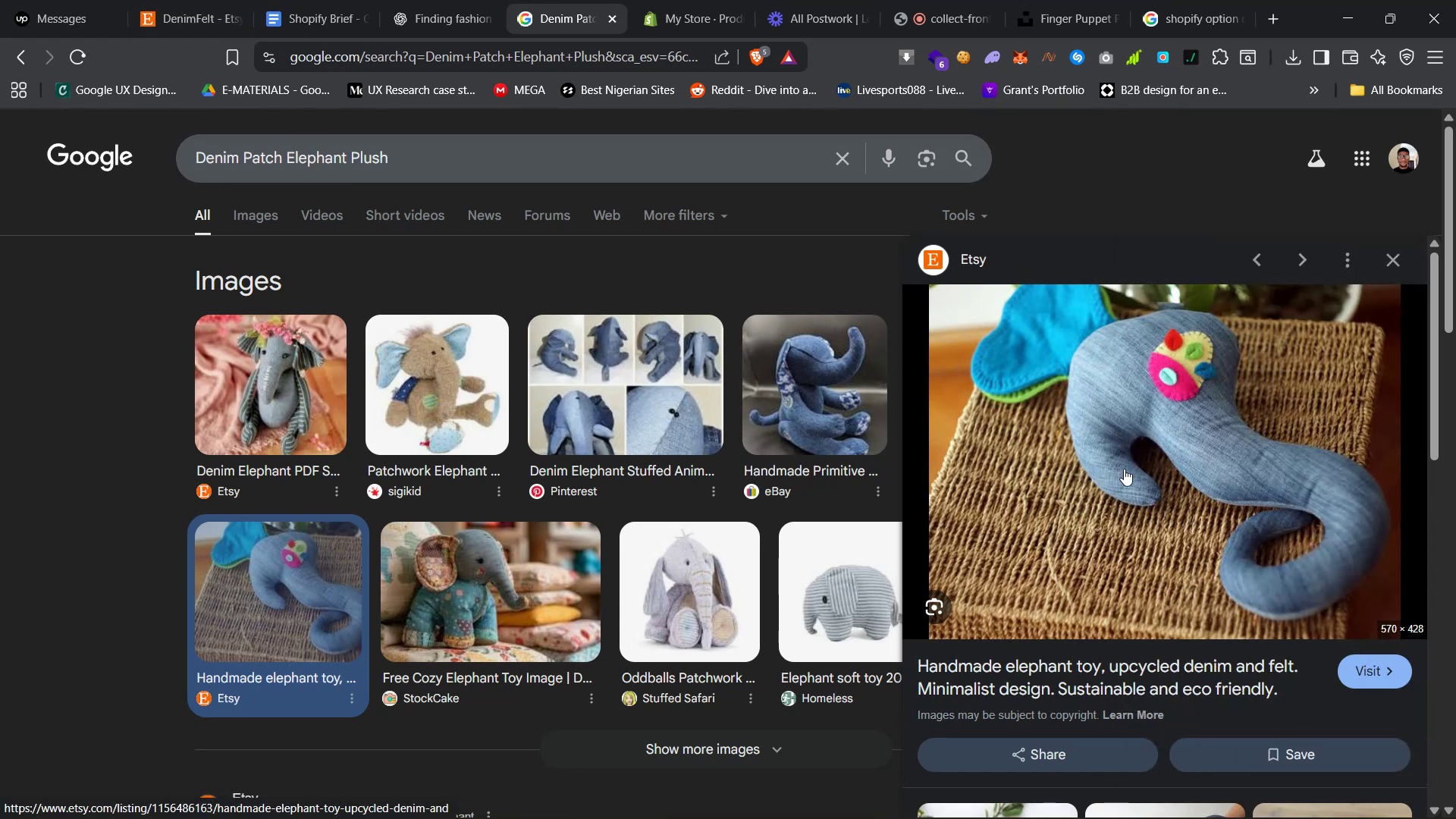 
scroll: coordinate [651, 569], scroll_direction: down, amount: 6.0
 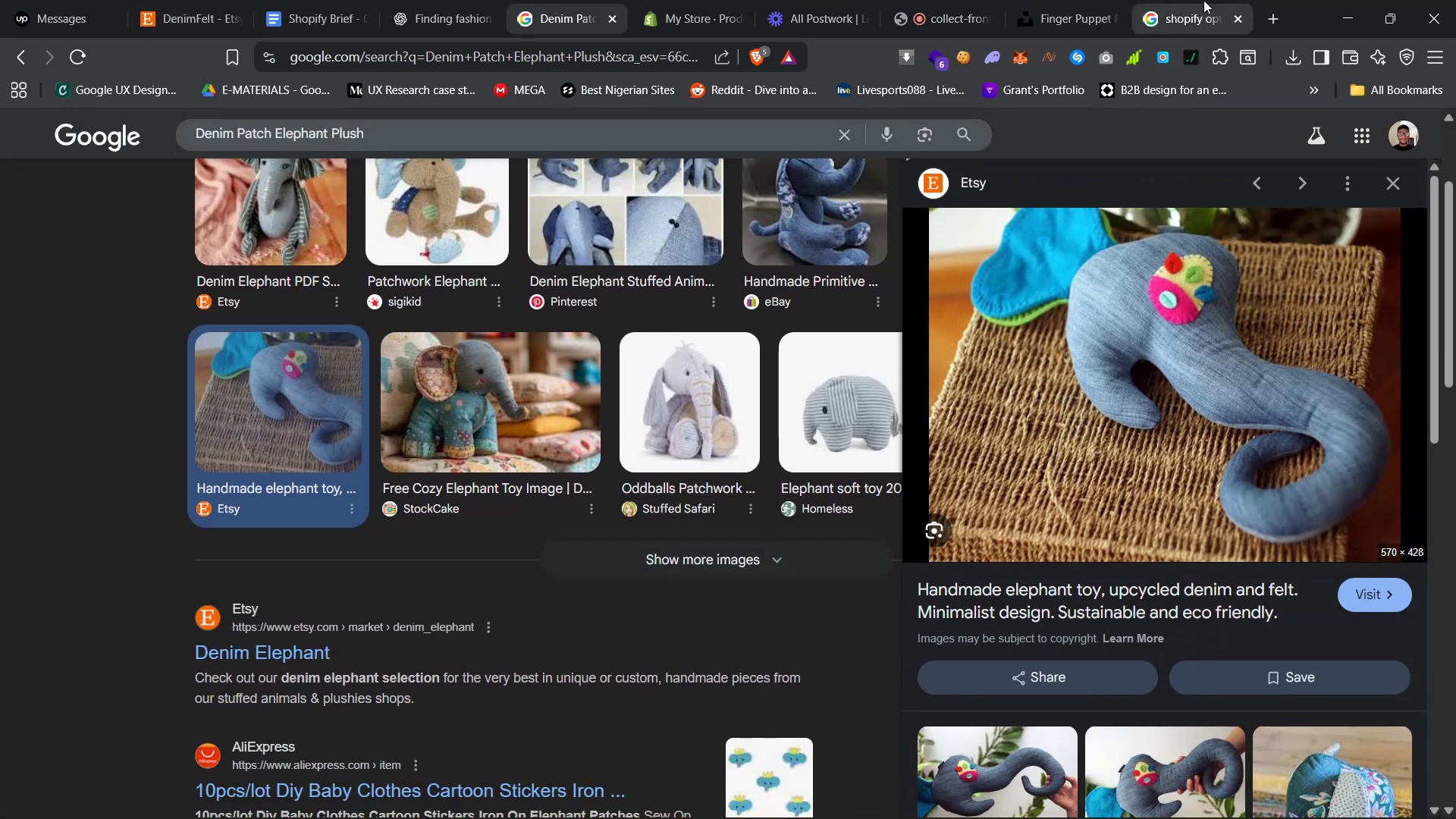 
left_click([1203, 0])
 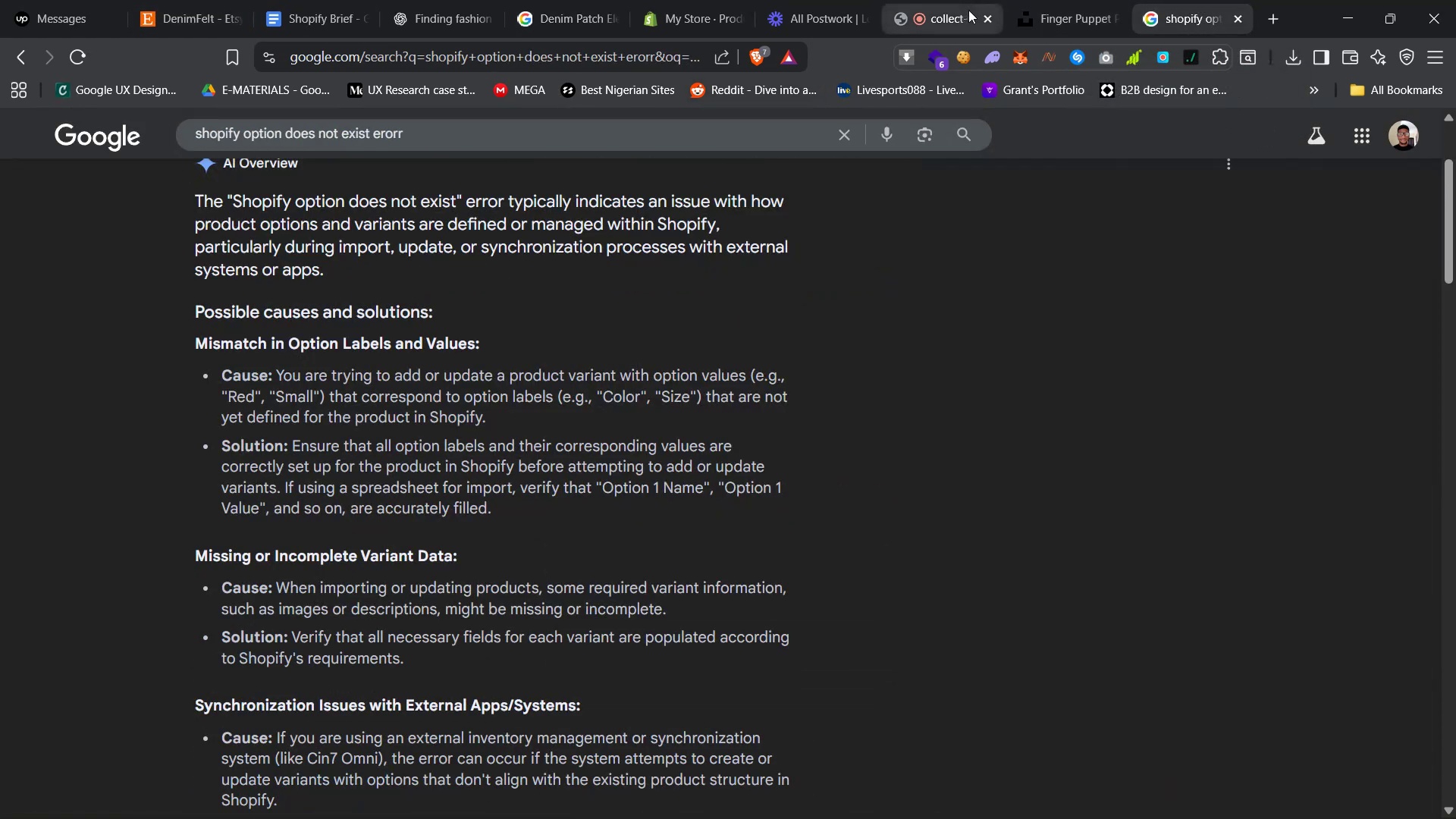 
left_click([1040, 0])
 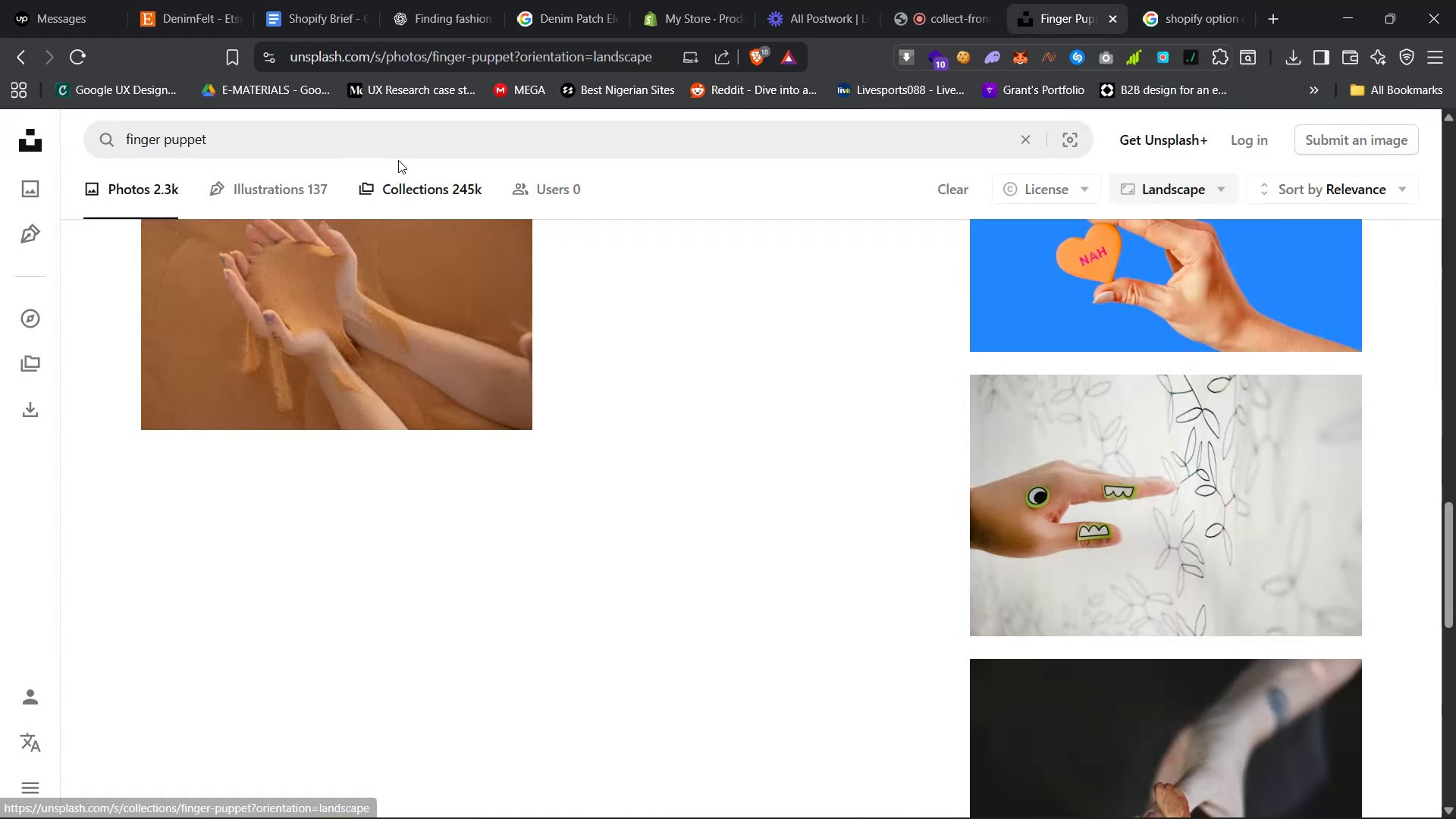 
left_click([385, 130])
 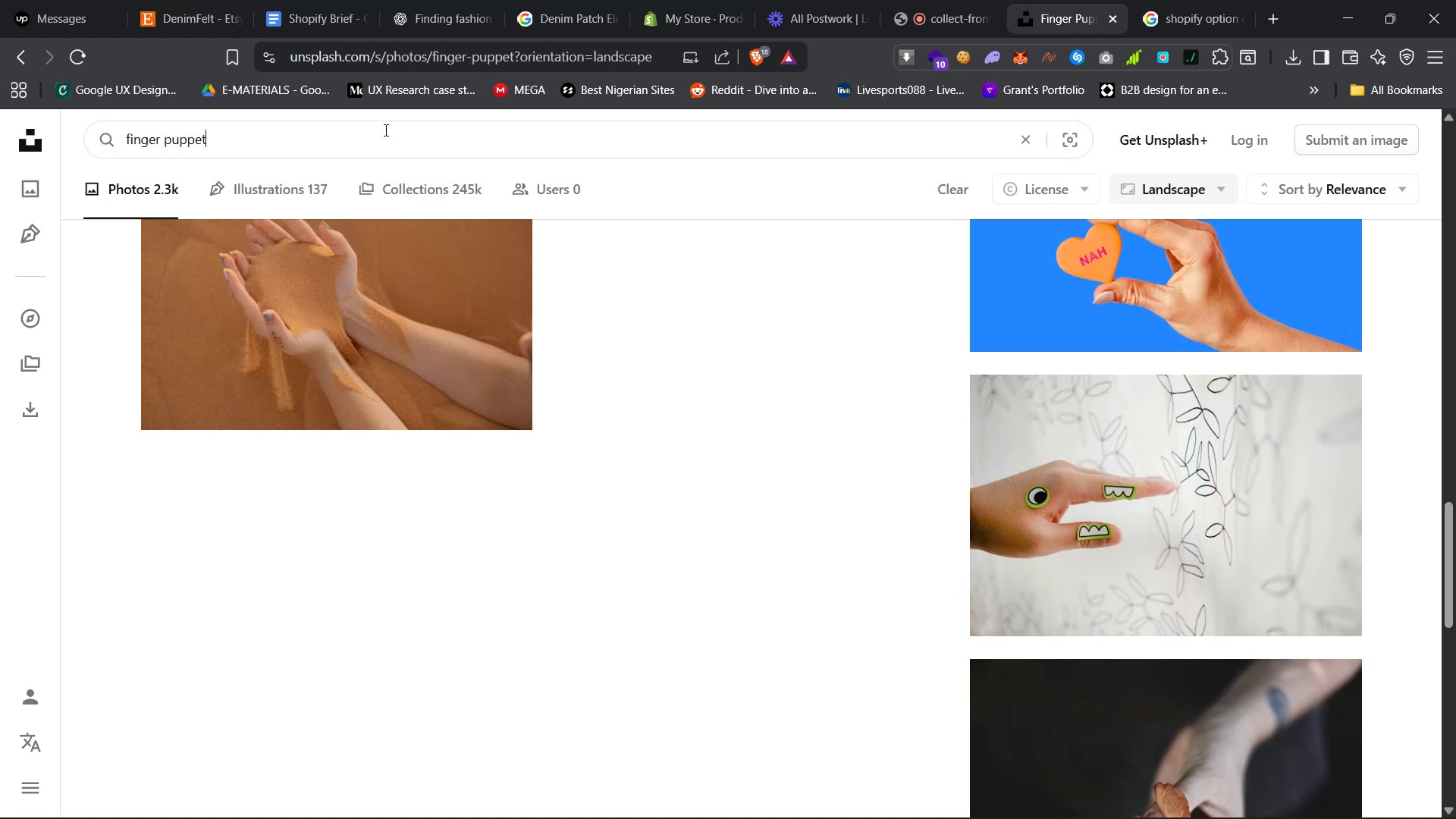 
key(Control+A)
 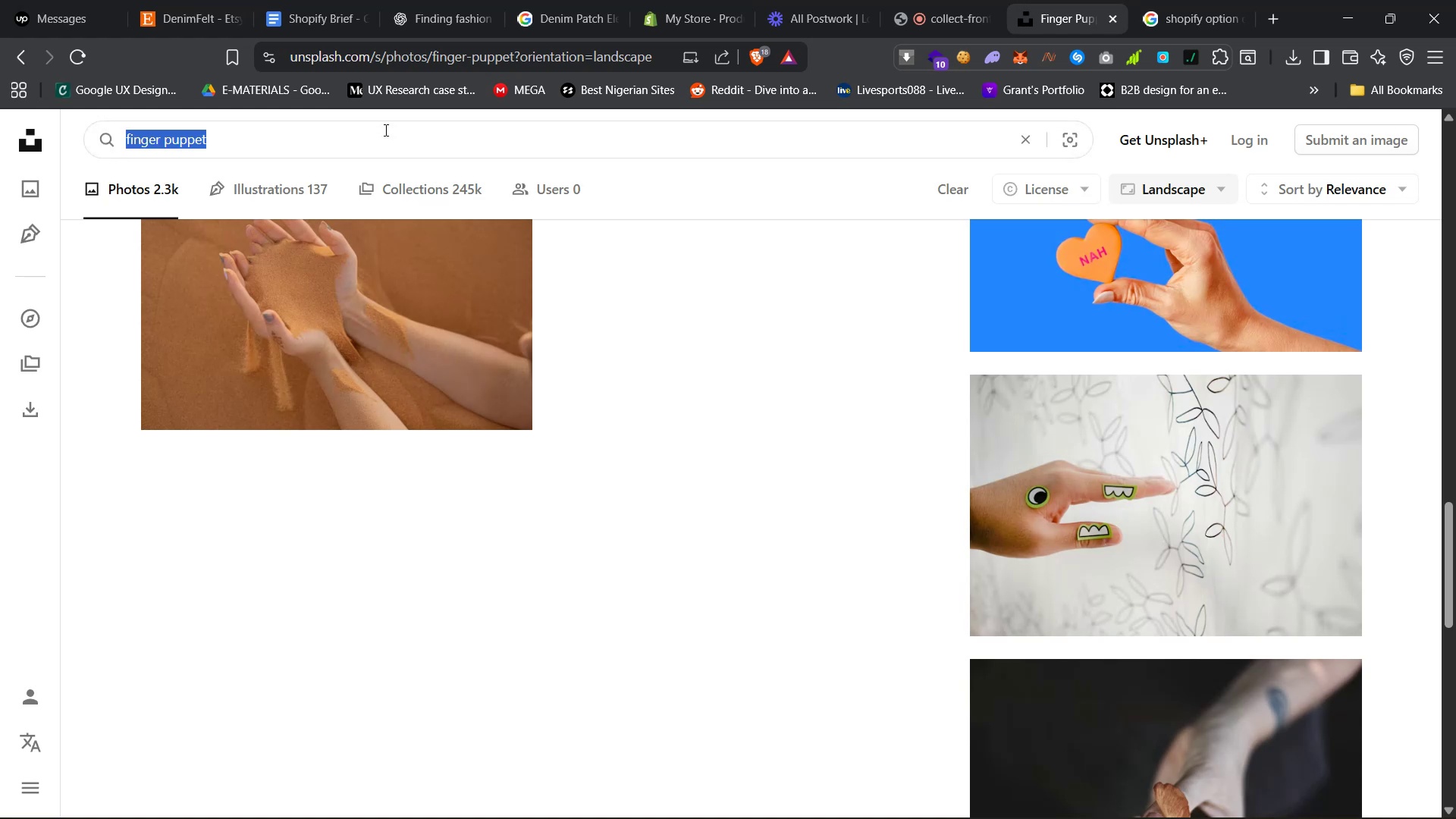 
type(elephant toy)
 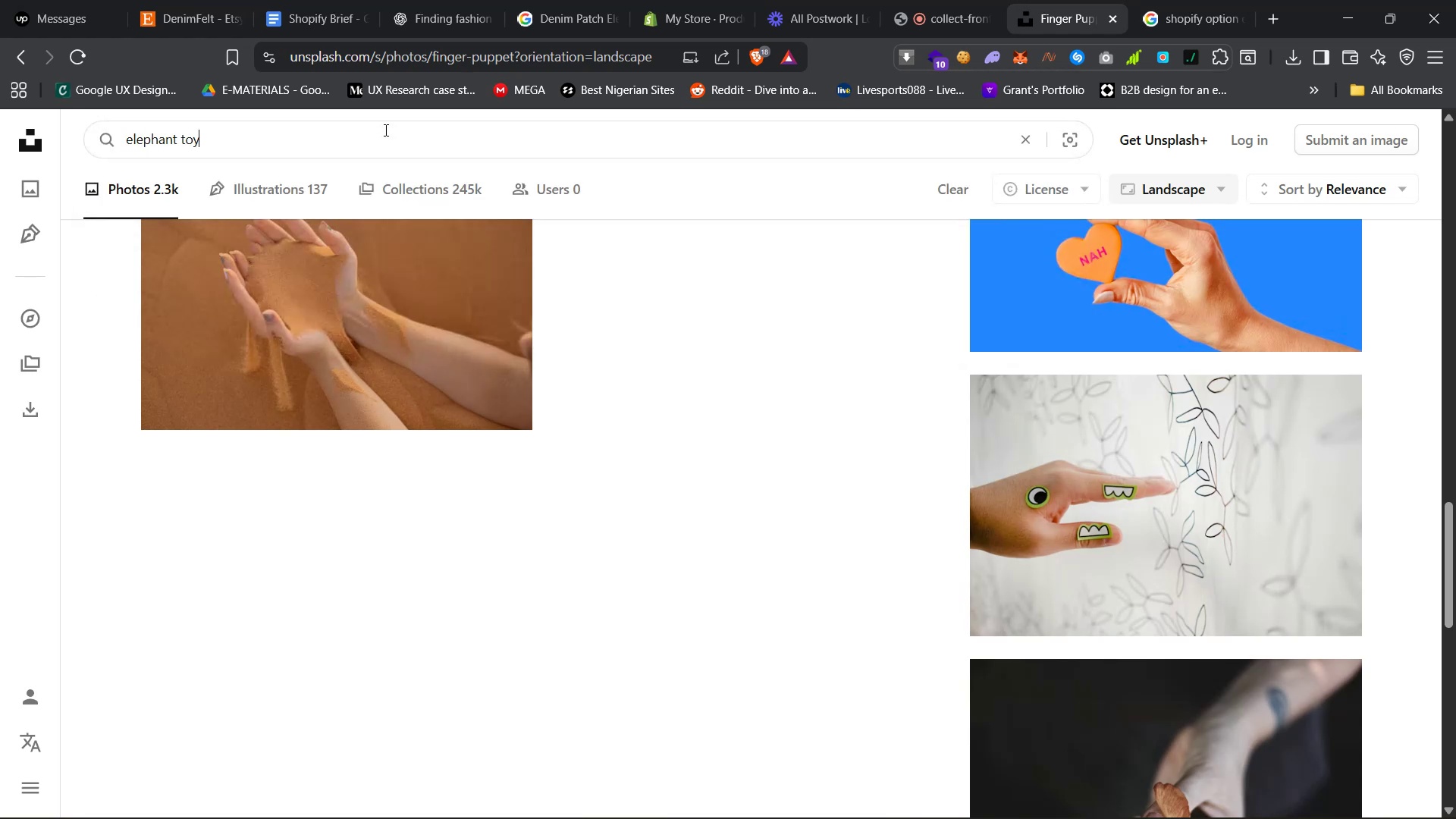 
key(Enter)
 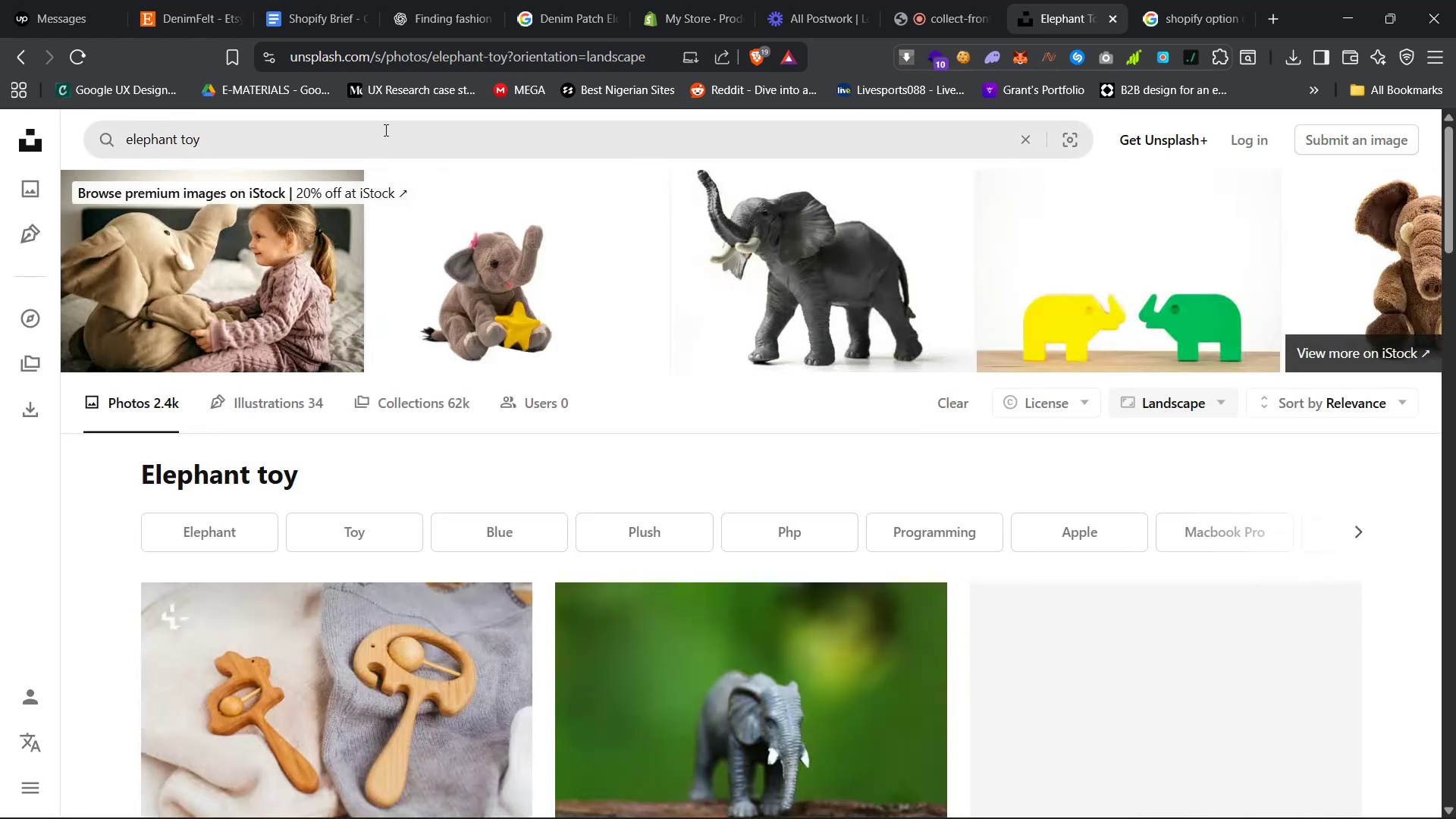 
scroll: coordinate [419, 435], scroll_direction: down, amount: 18.0
 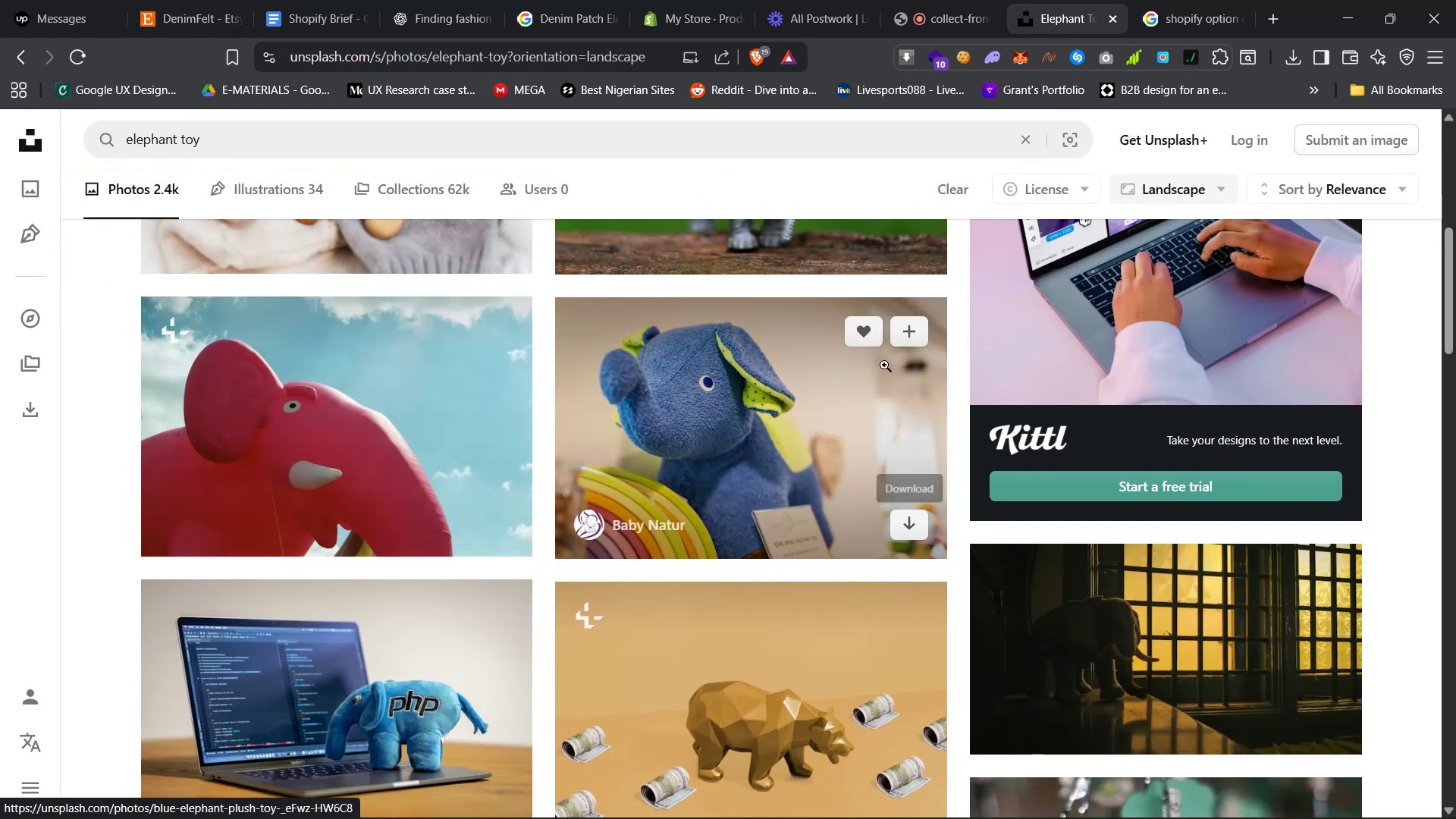 
left_click([916, 525])
 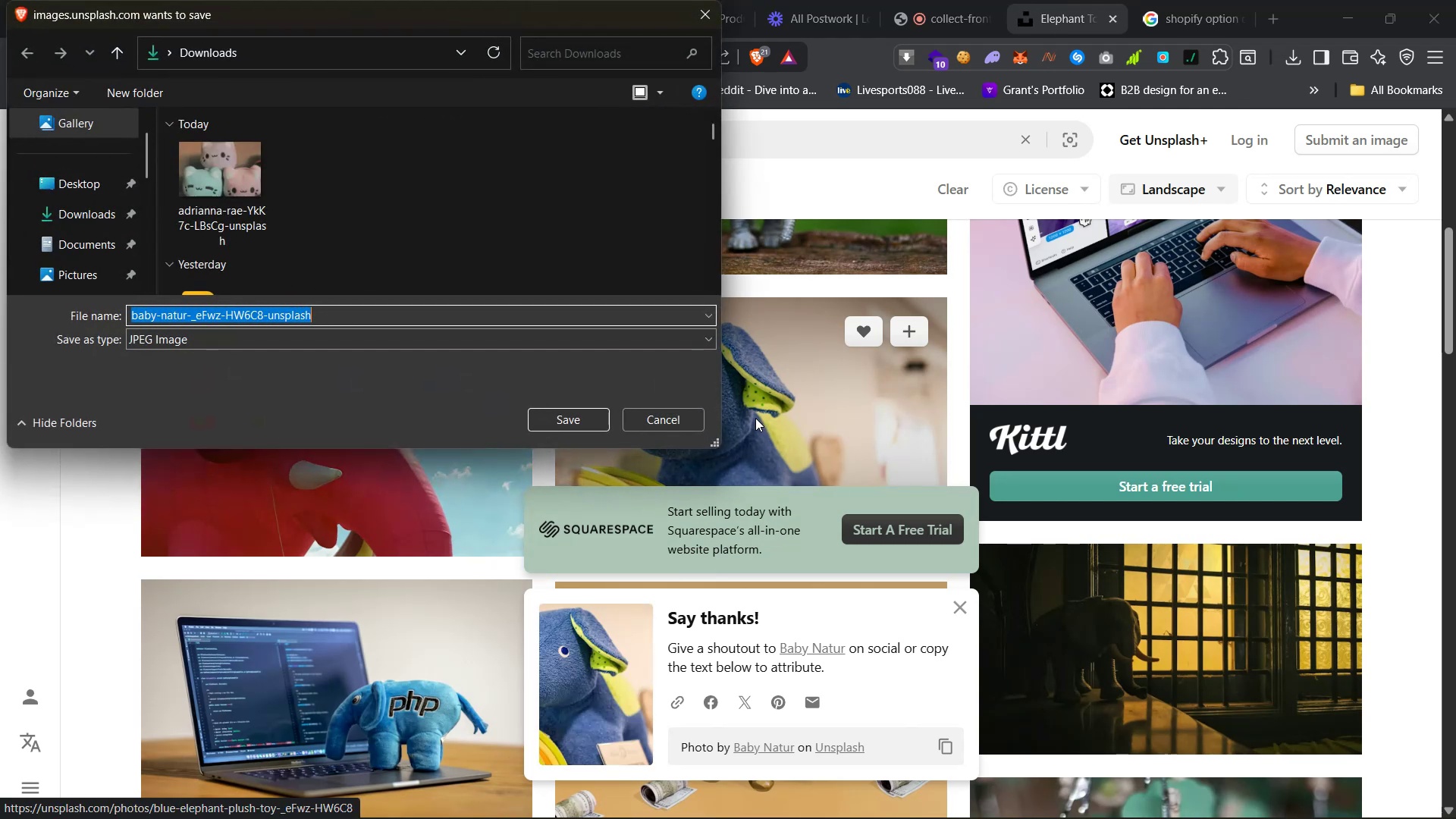 
left_click([579, 418])
 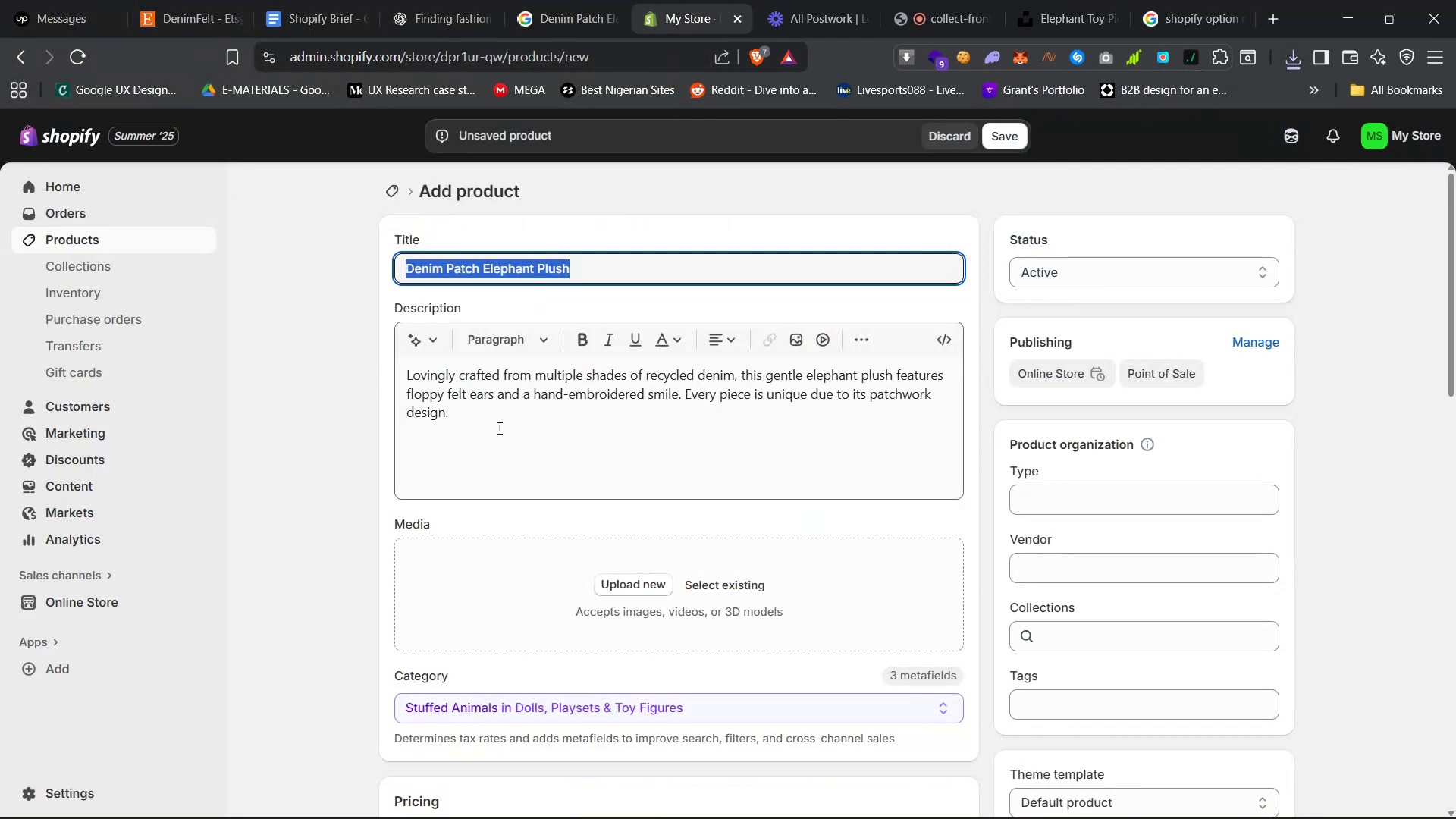 
left_click([645, 585])
 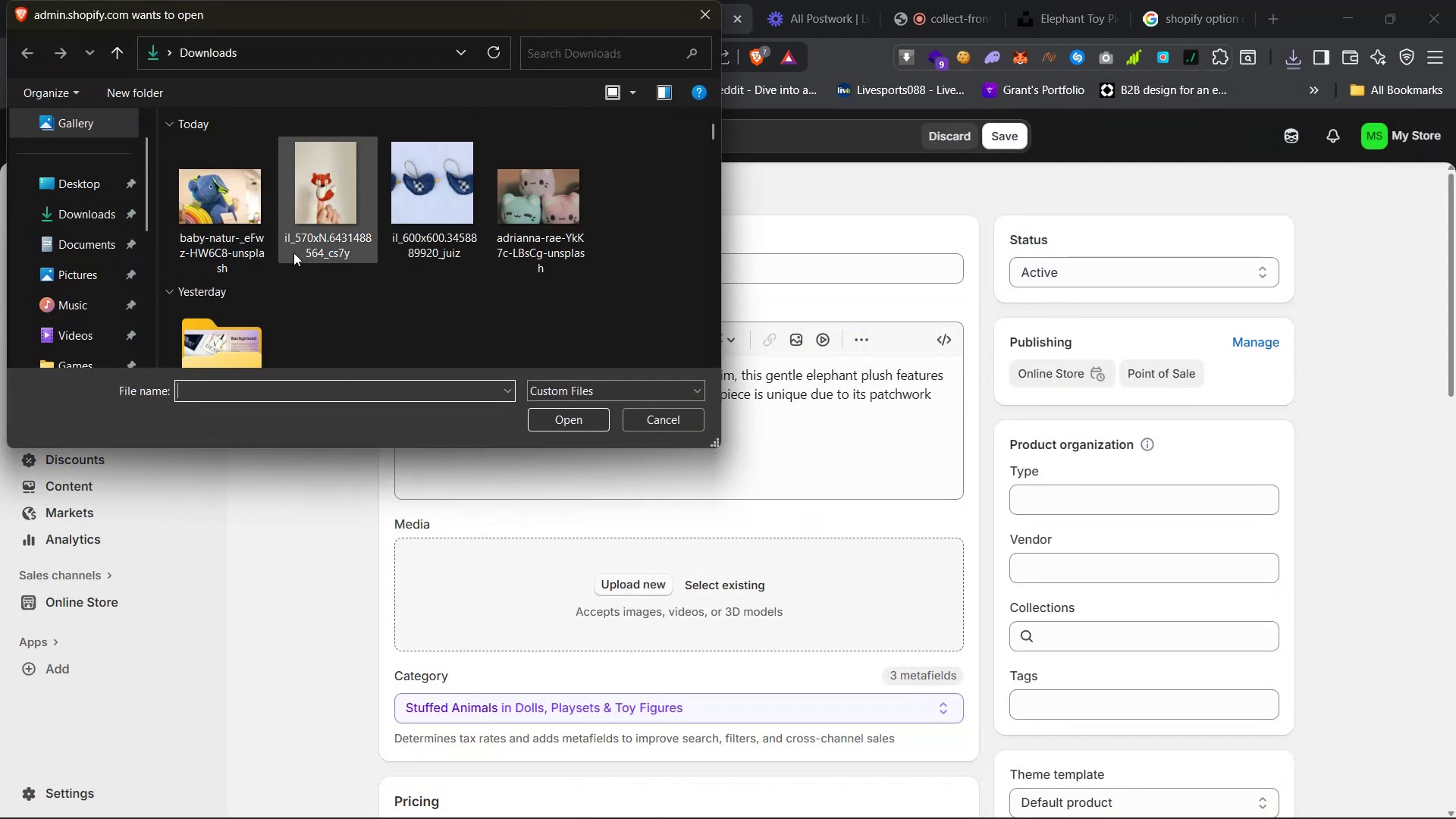 
left_click([250, 242])
 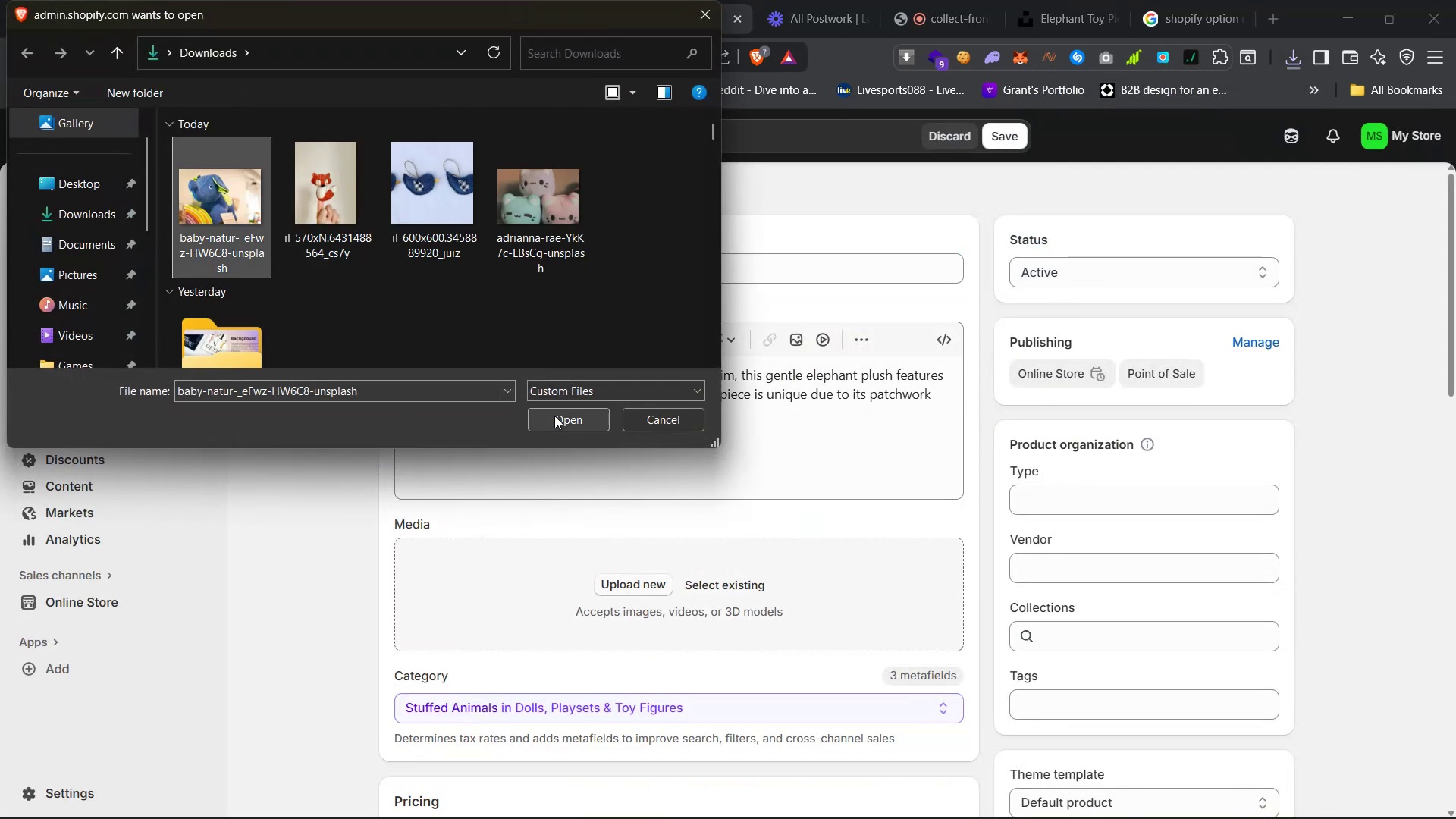 
left_click([555, 416])
 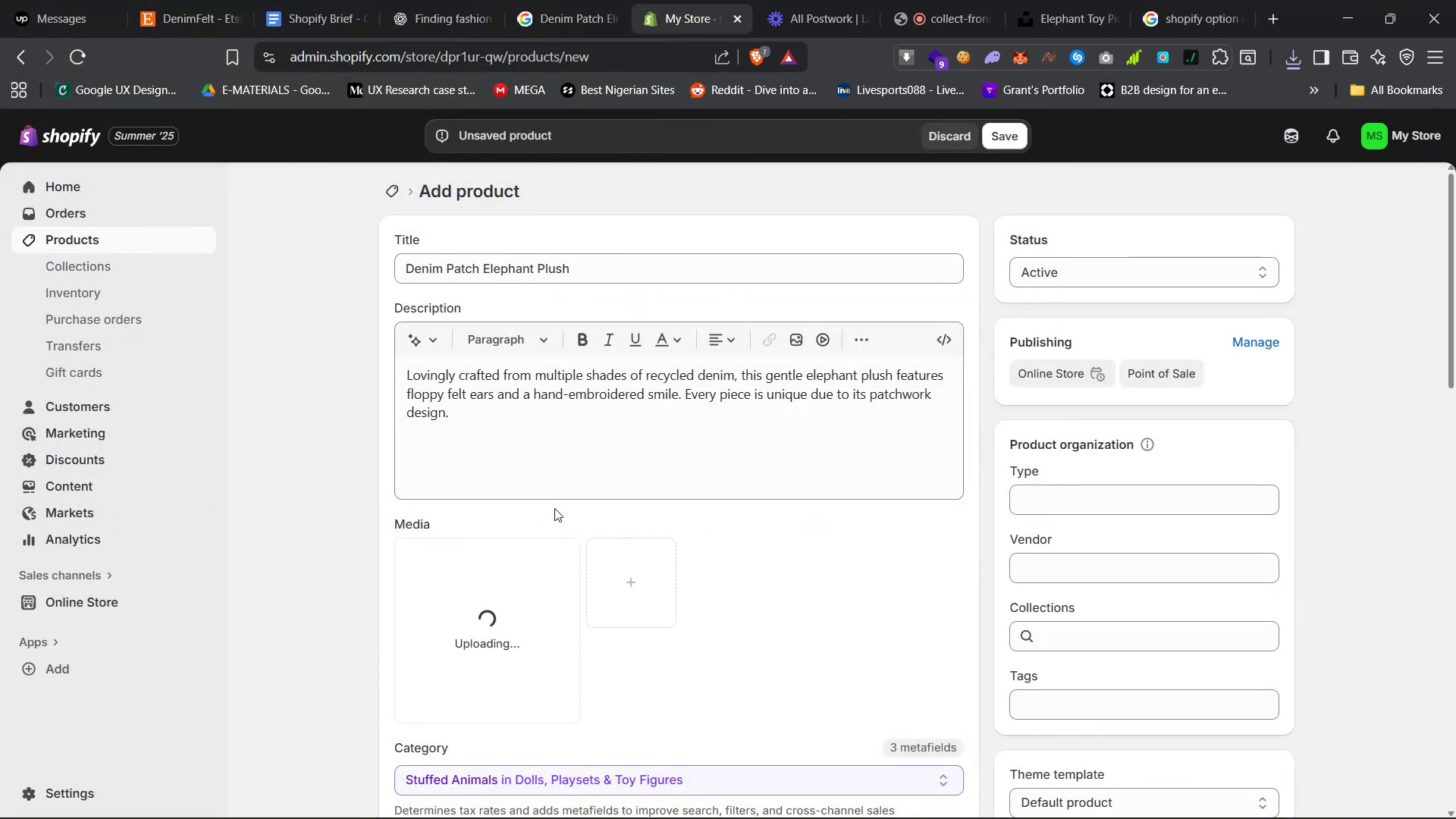 
scroll: coordinate [699, 550], scroll_direction: down, amount: 12.0
 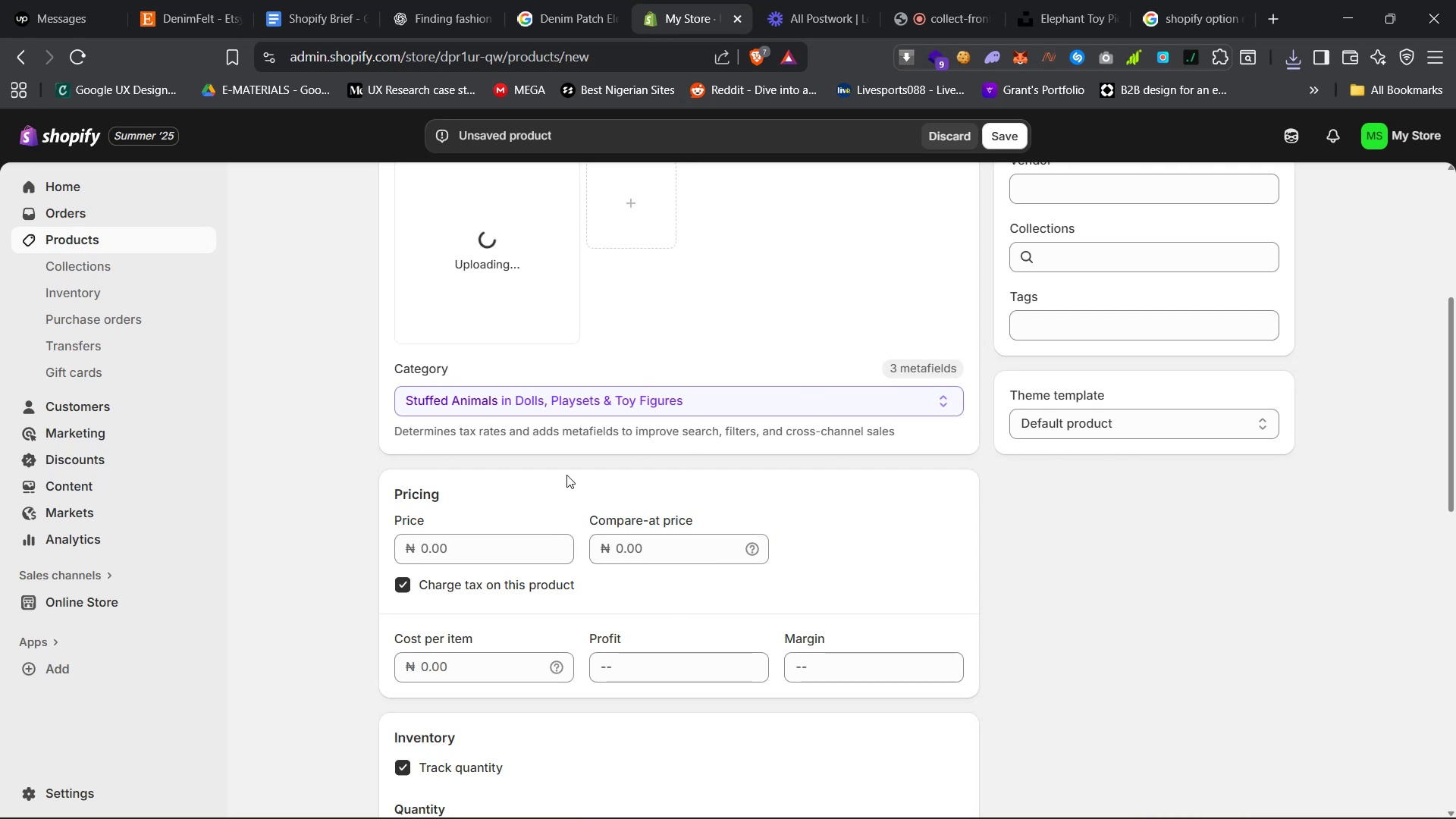 
left_click([507, 554])
 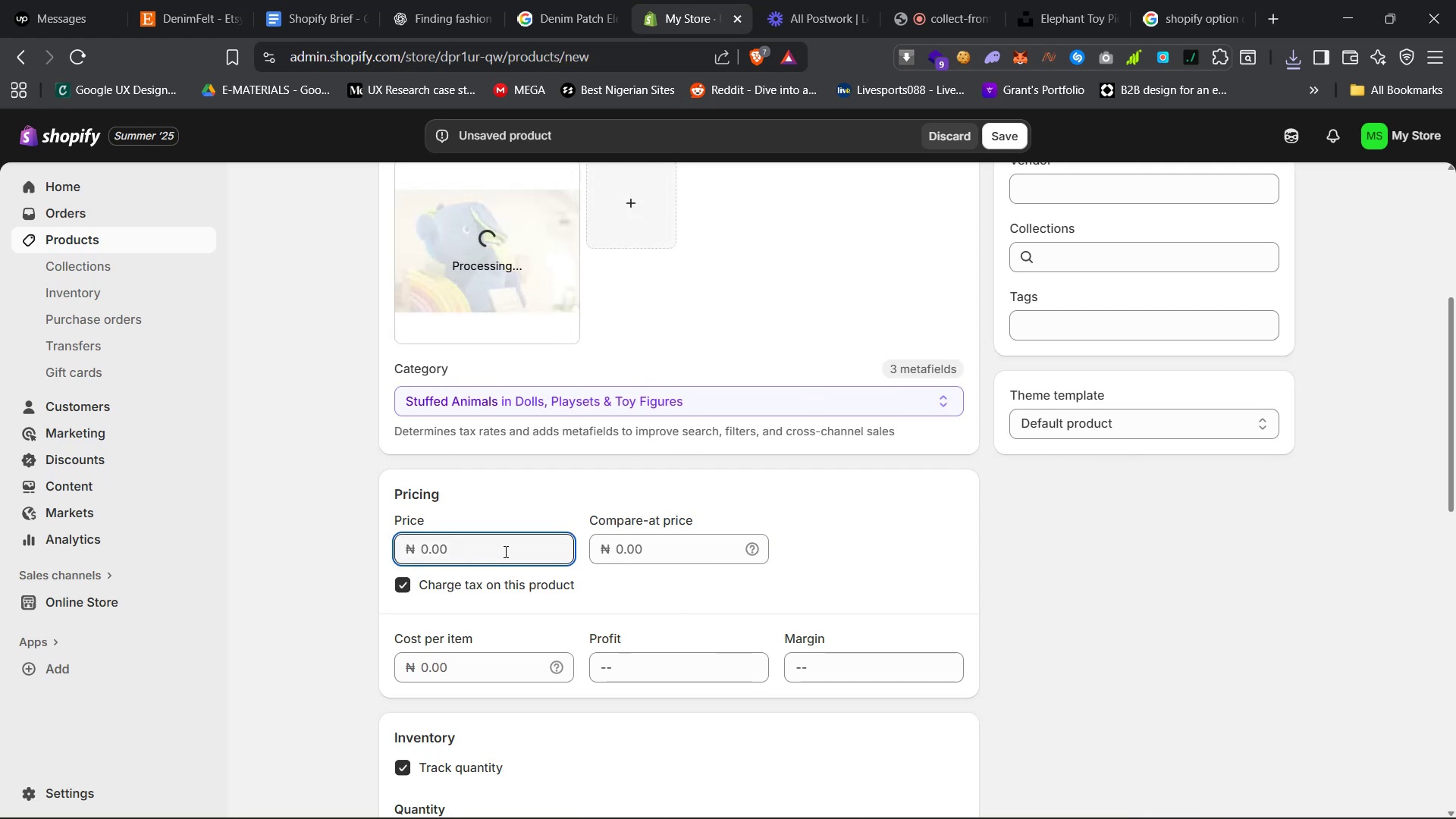 
type(2000000)
 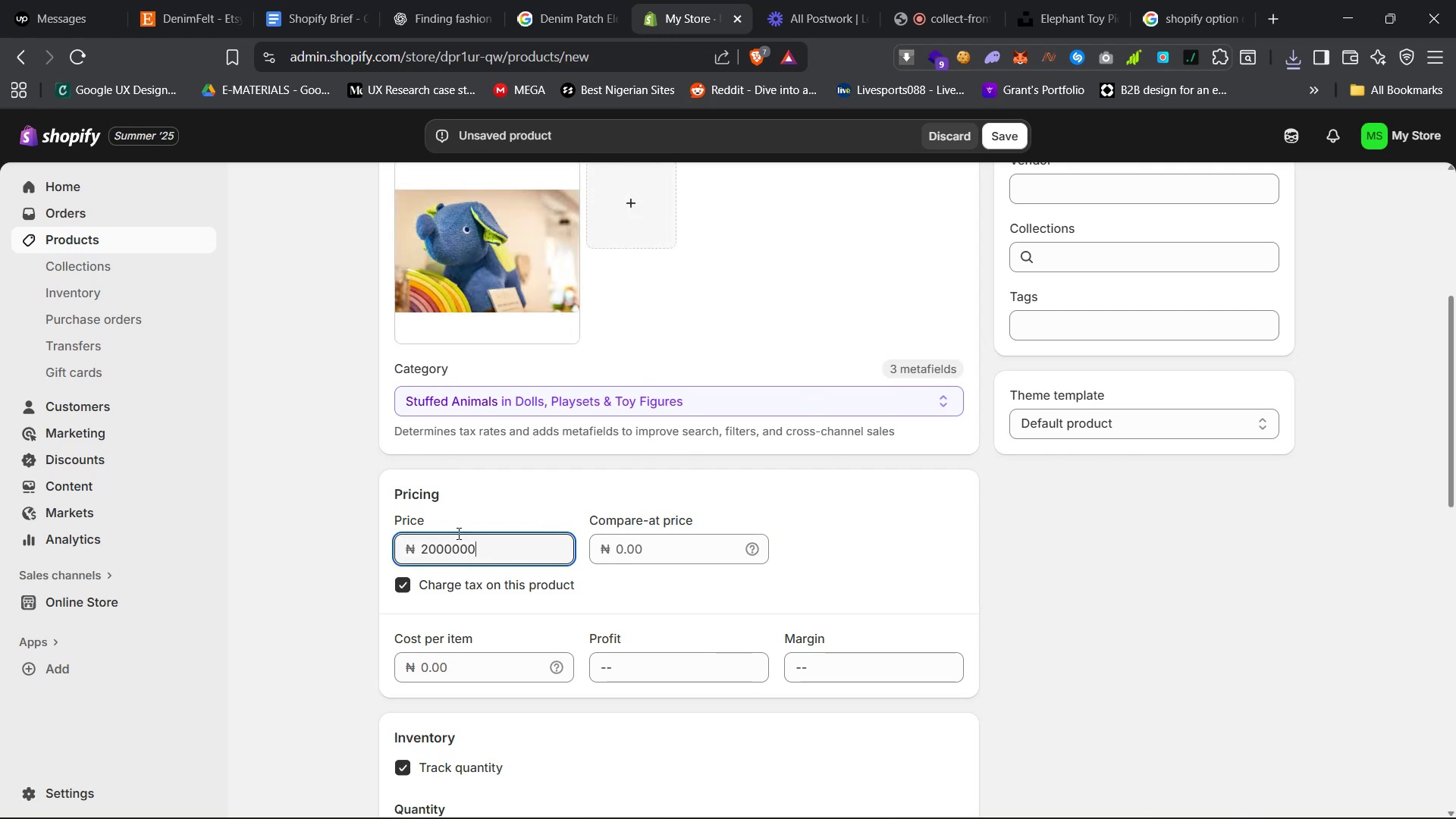 
scroll: coordinate [823, 538], scroll_direction: down, amount: 19.0
 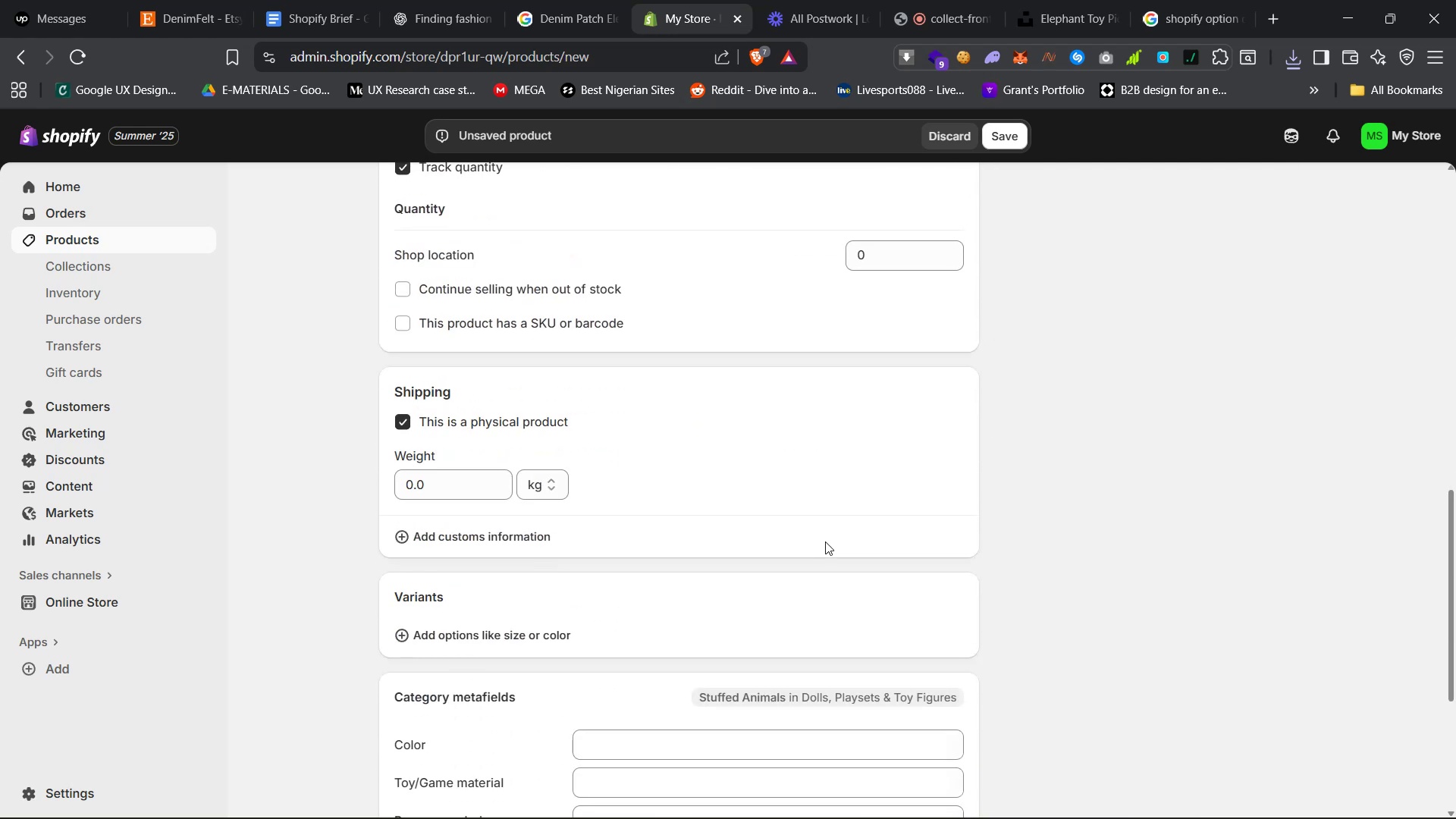 
scroll: coordinate [828, 546], scroll_direction: up, amount: 6.0
 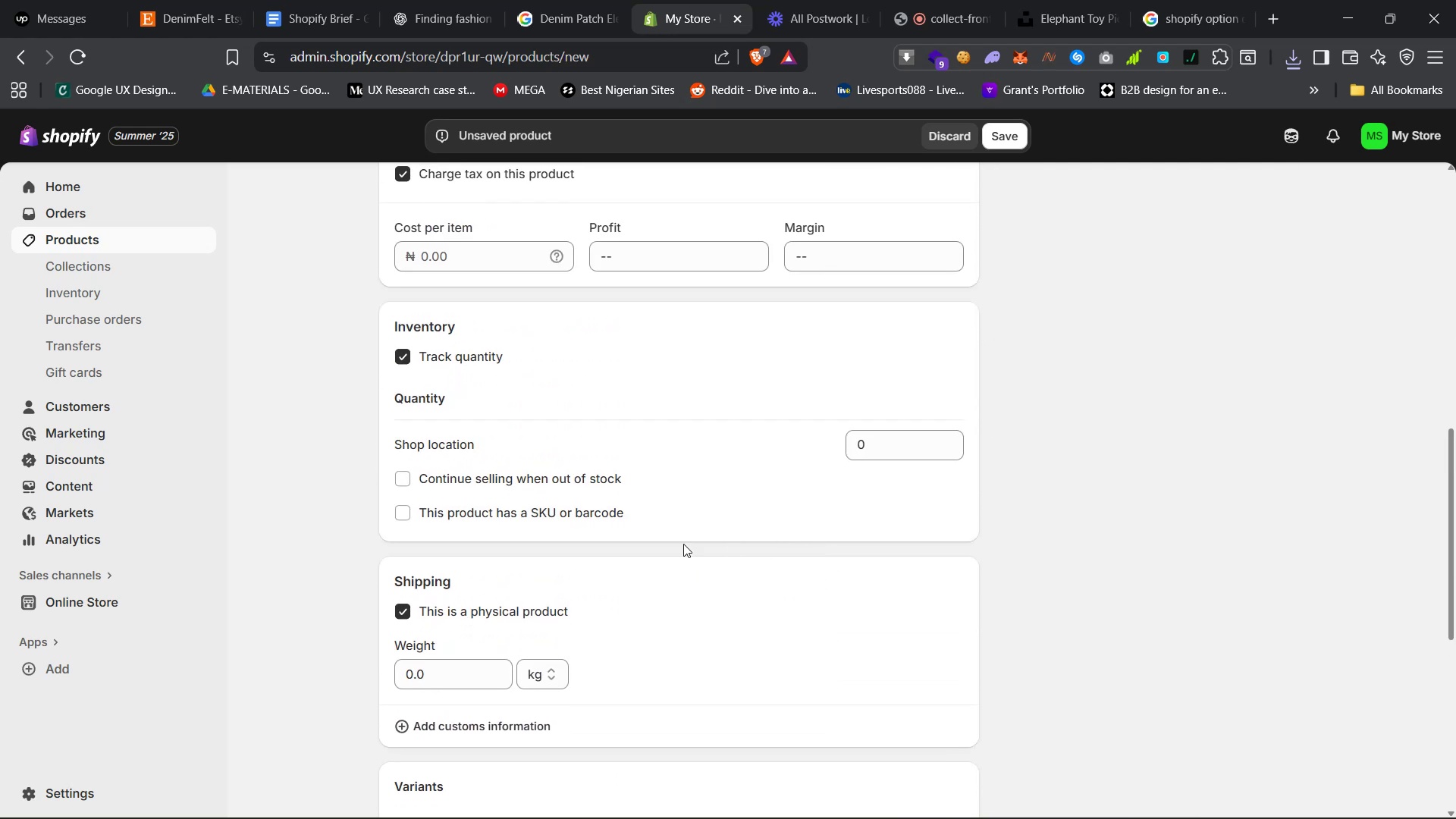 
scroll: coordinate [682, 542], scroll_direction: down, amount: 7.0
 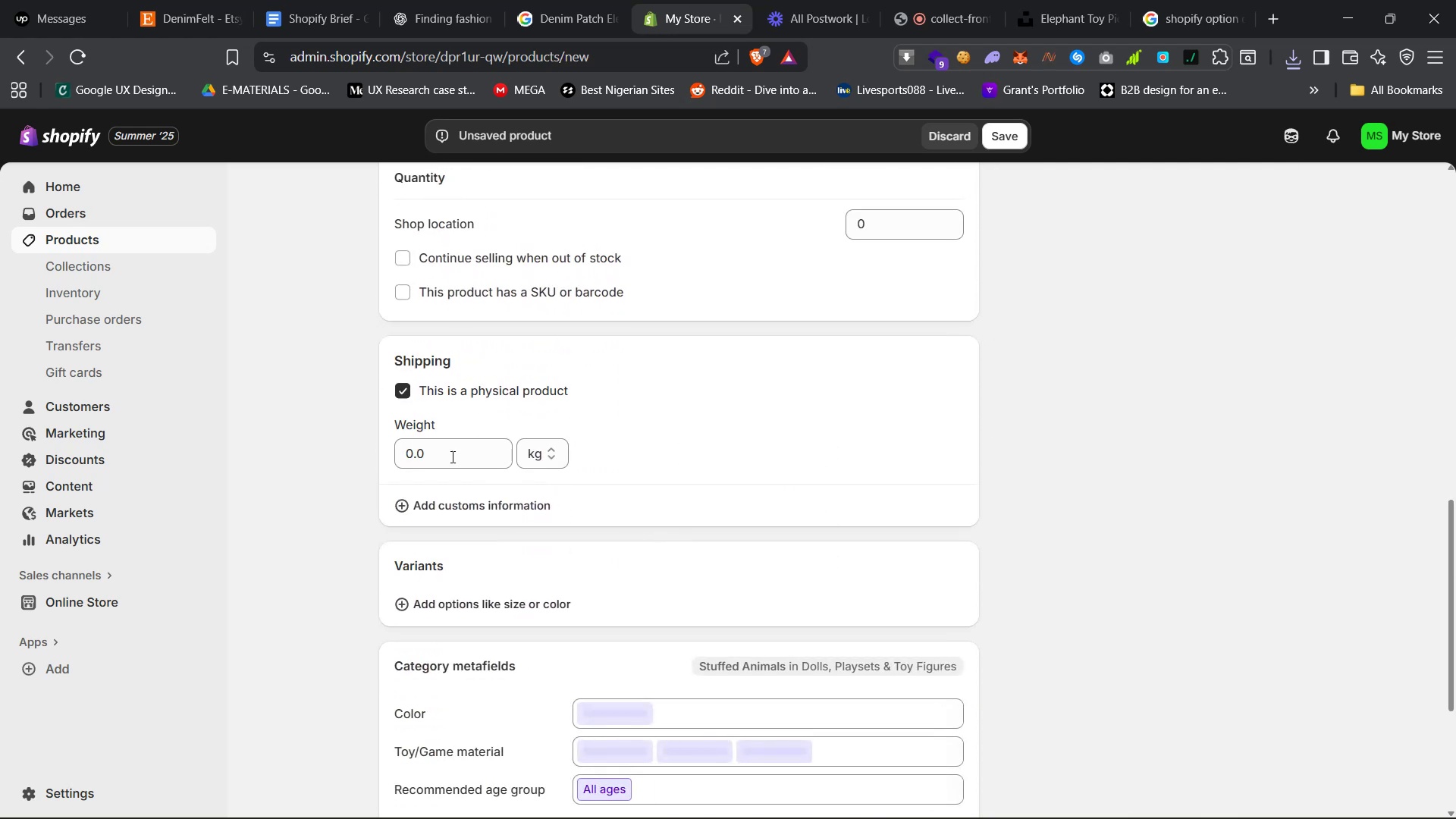 
left_click([449, 462])
 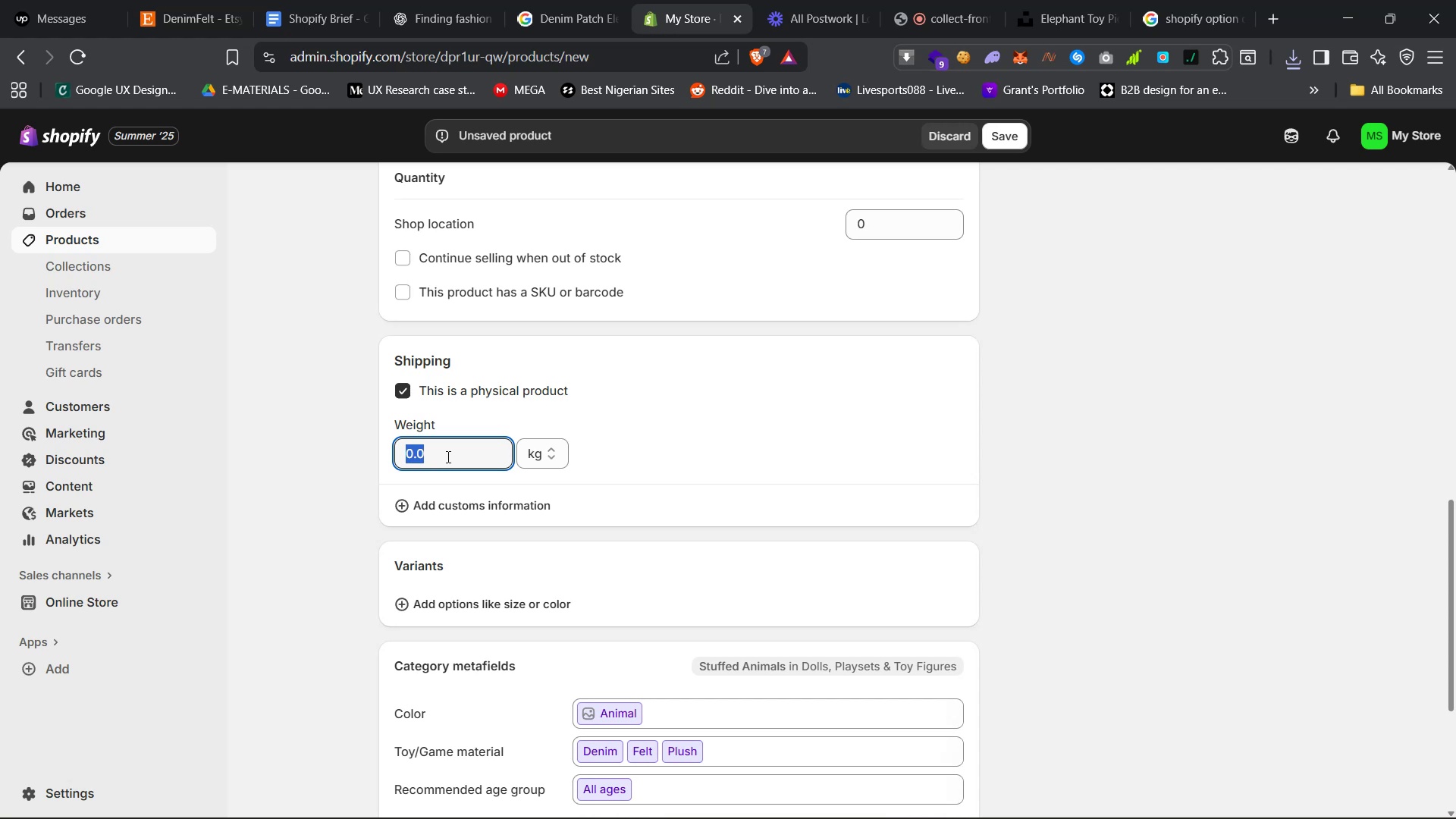 
key(0)
 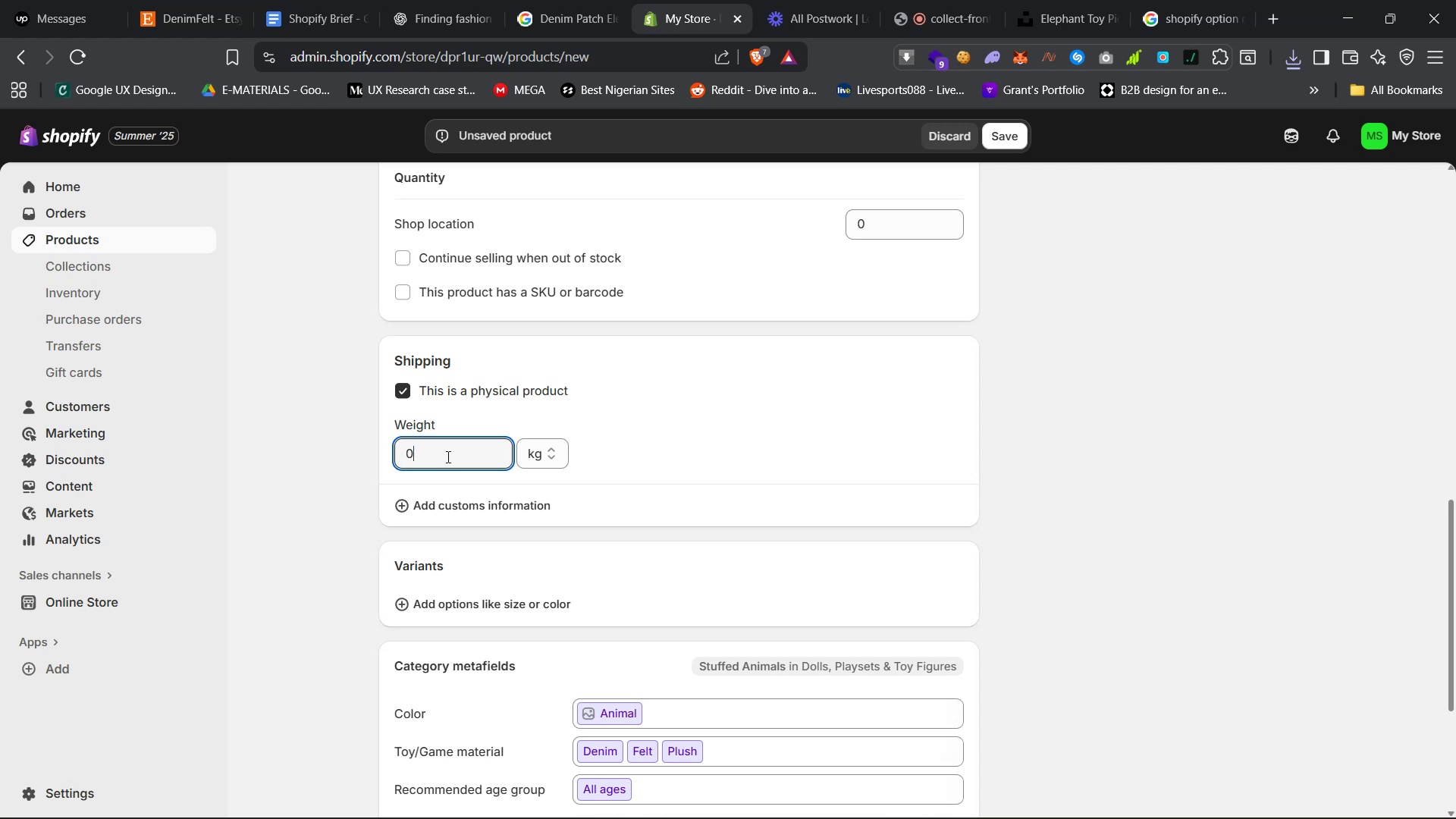 
key(Period)
 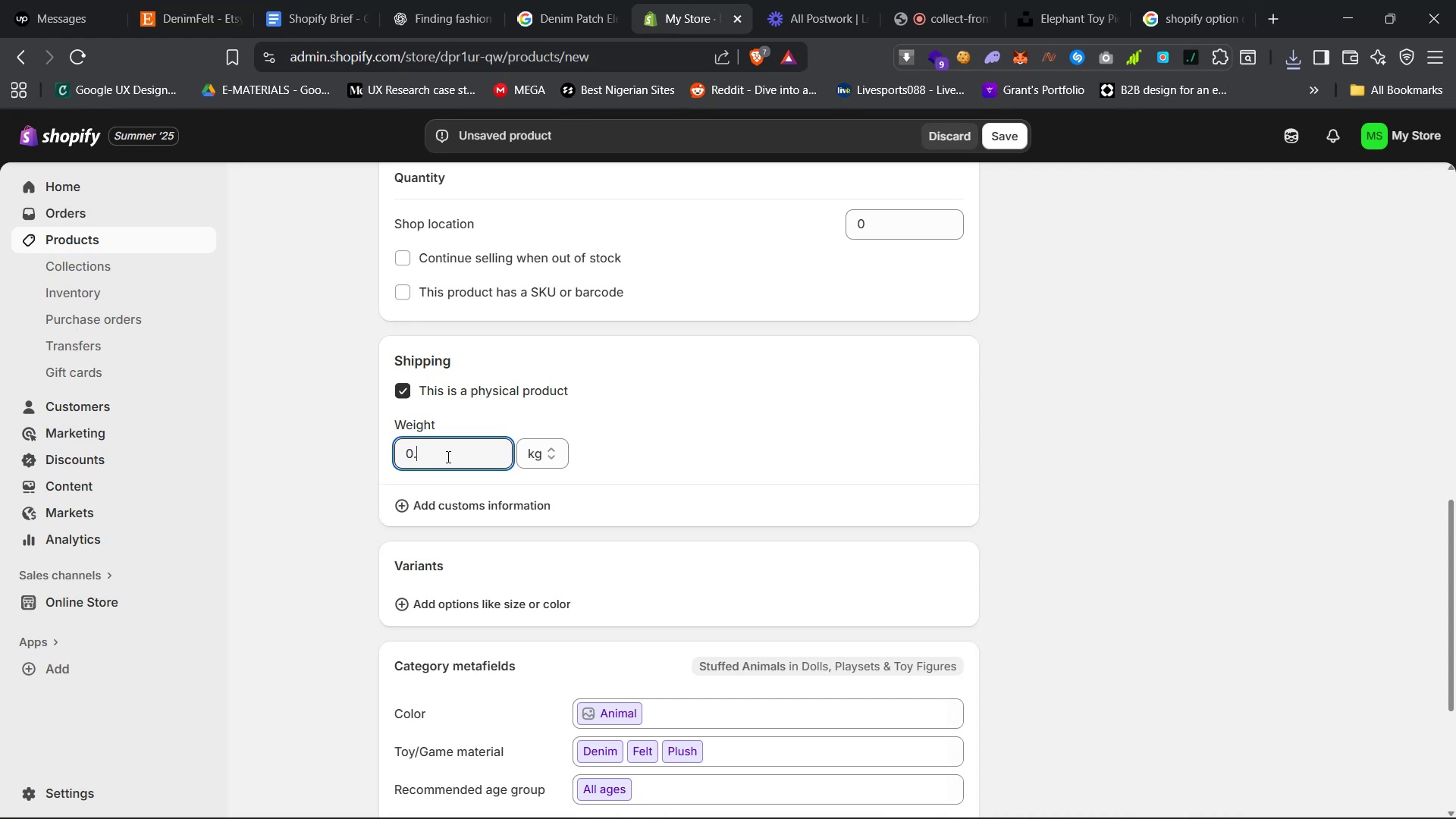 
key(2)
 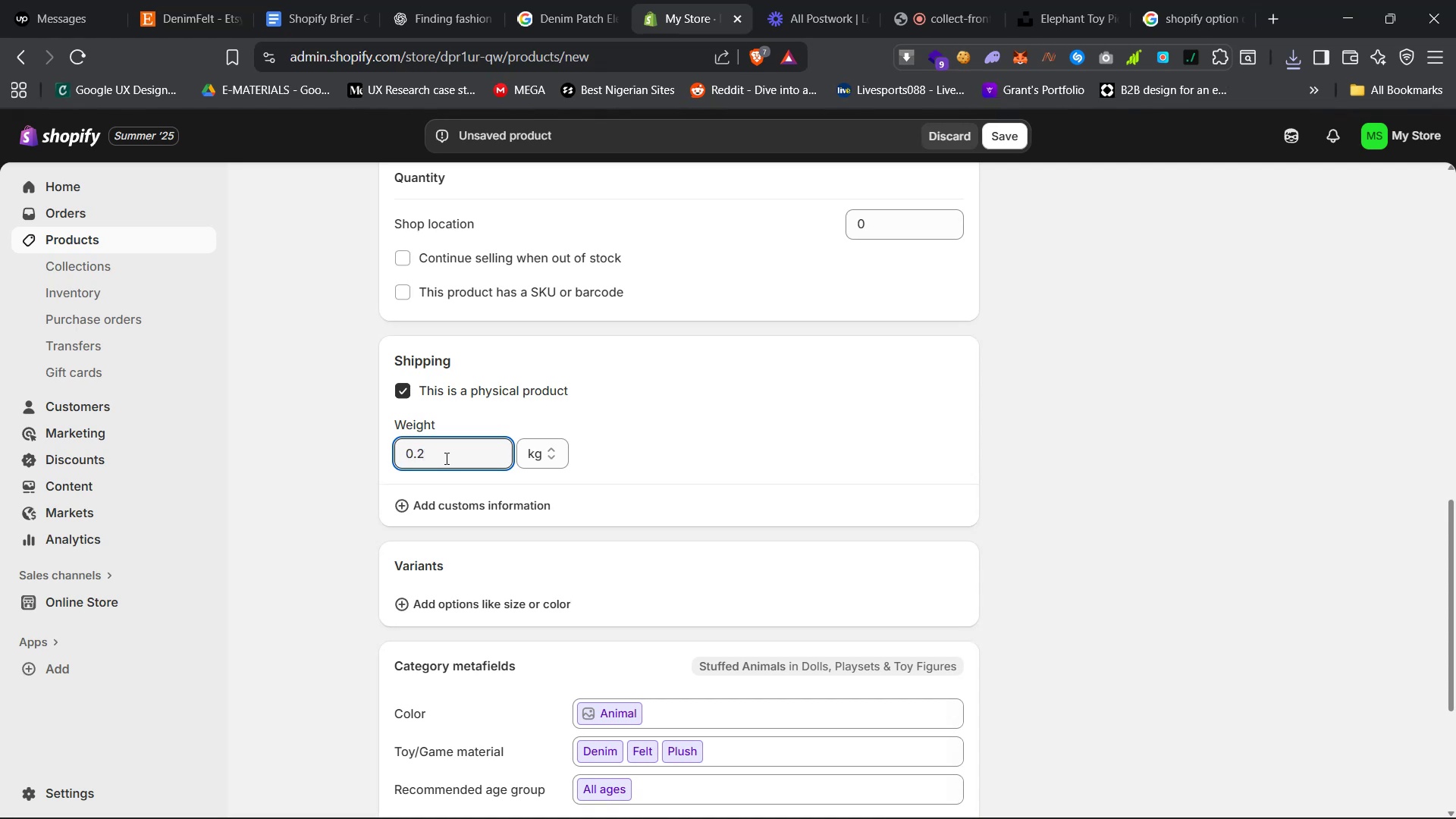 
scroll: coordinate [275, 554], scroll_direction: up, amount: 11.0
 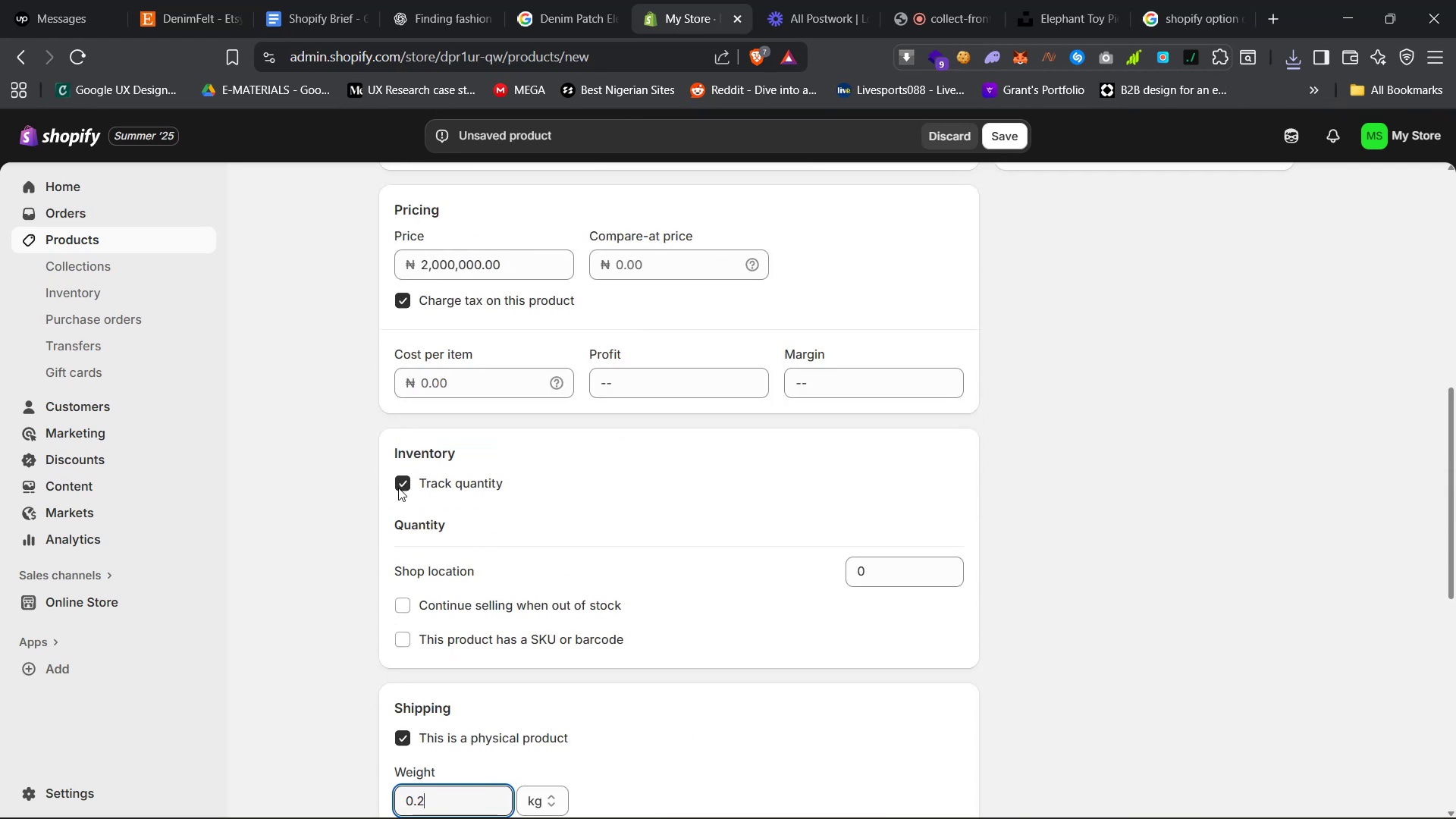 
left_click([400, 493])
 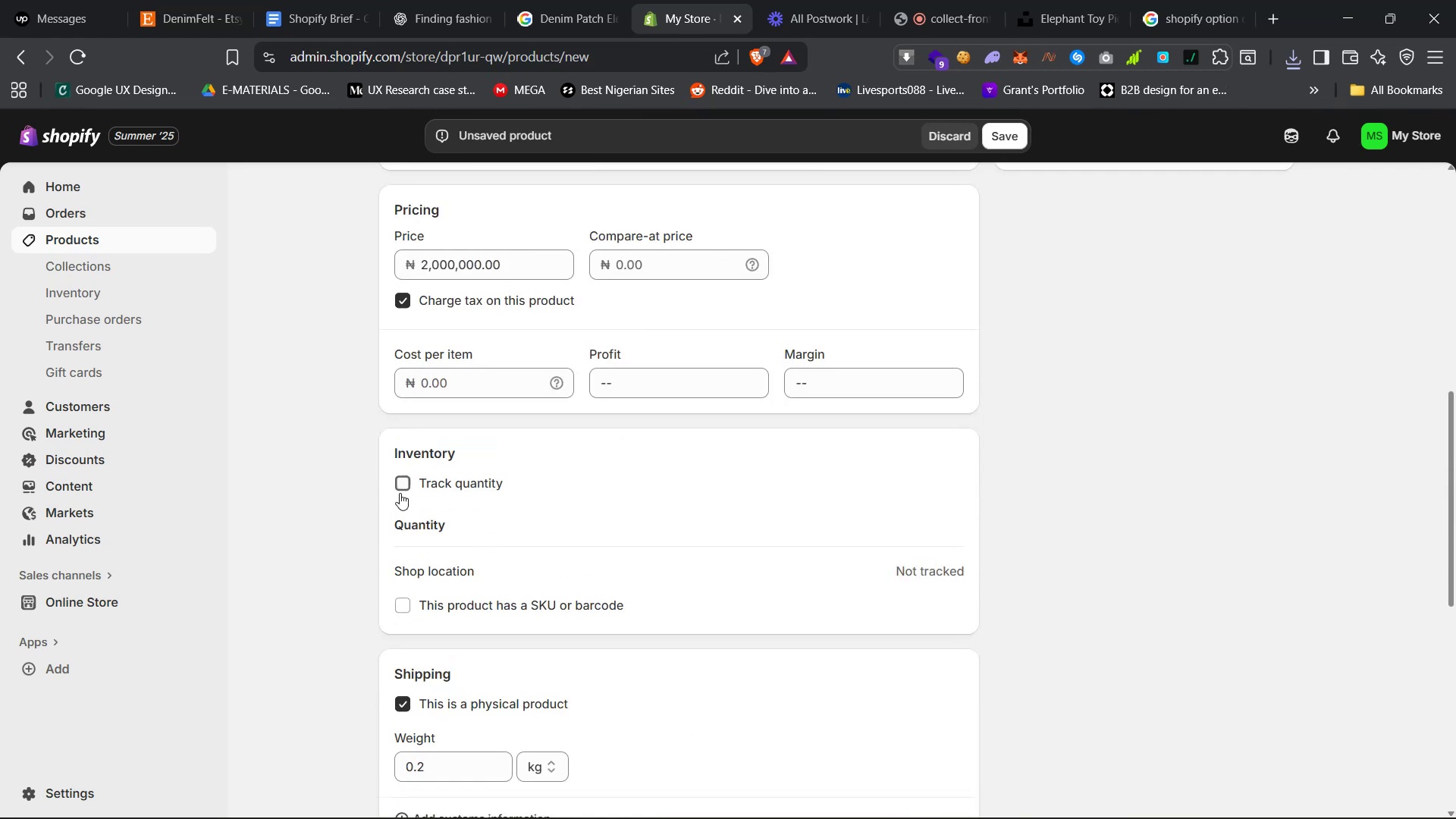 
scroll: coordinate [400, 494], scroll_direction: down, amount: 24.0
 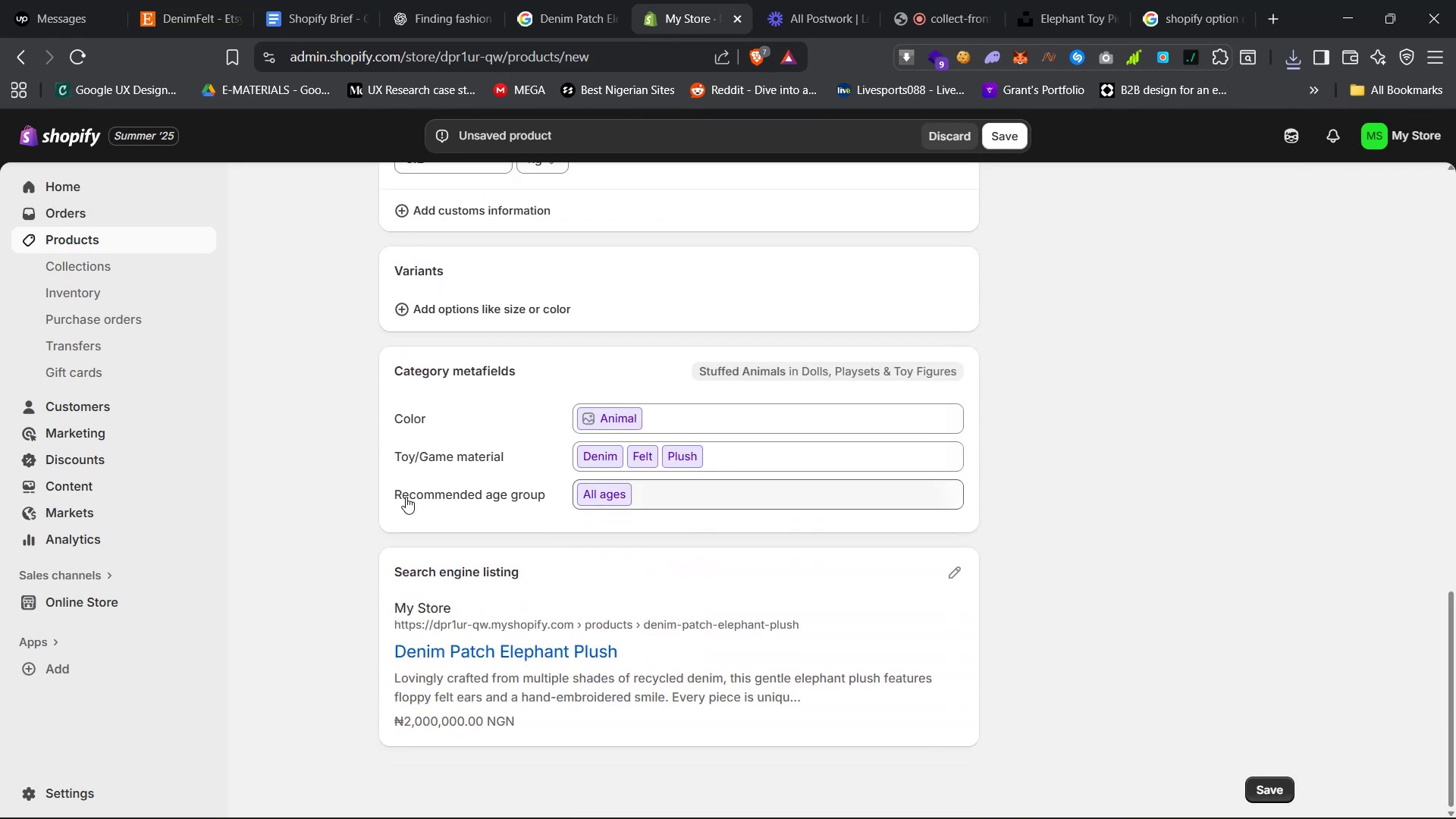 
scroll: coordinate [405, 496], scroll_direction: up, amount: 6.0
 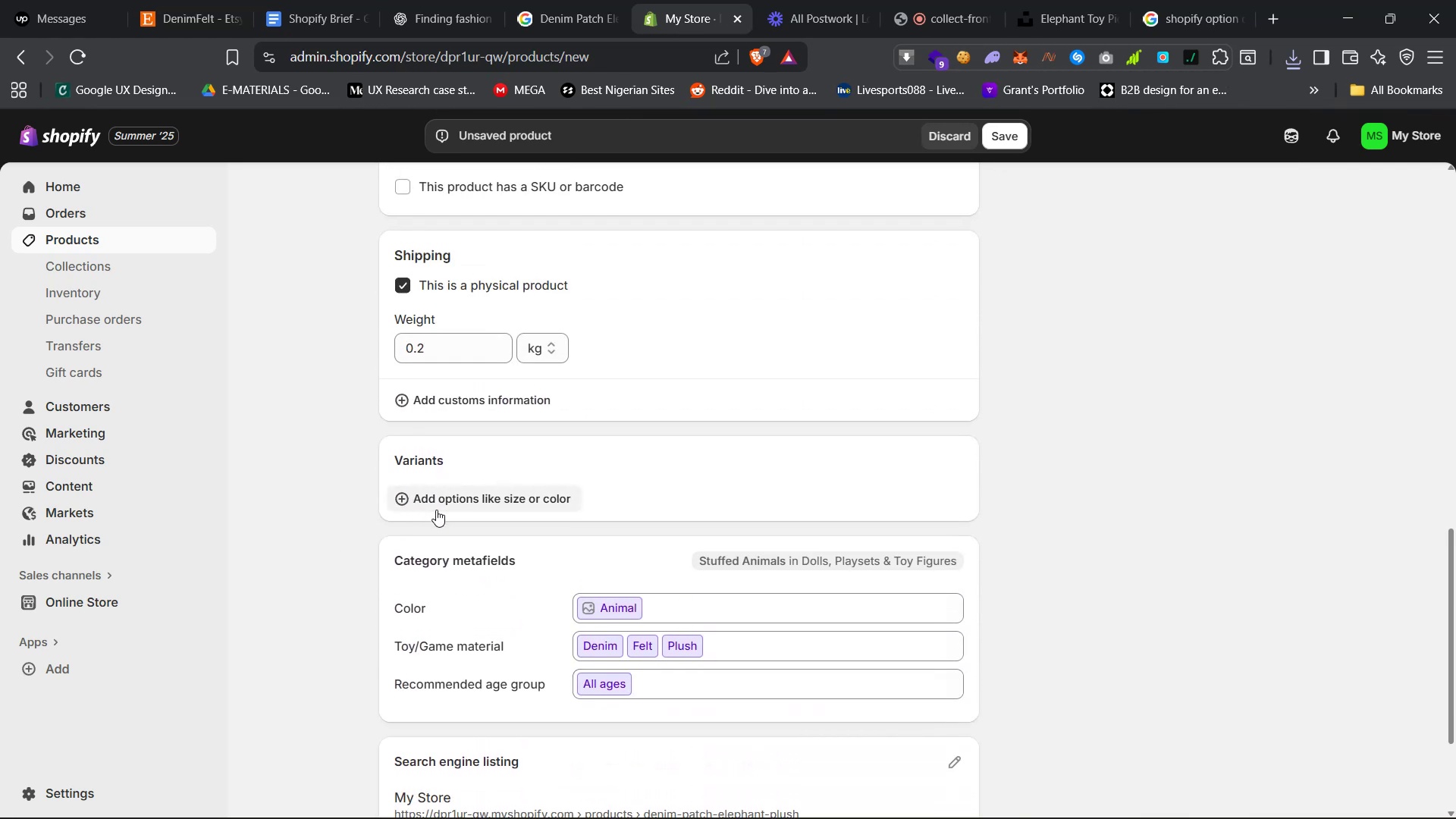 
left_click([441, 507])
 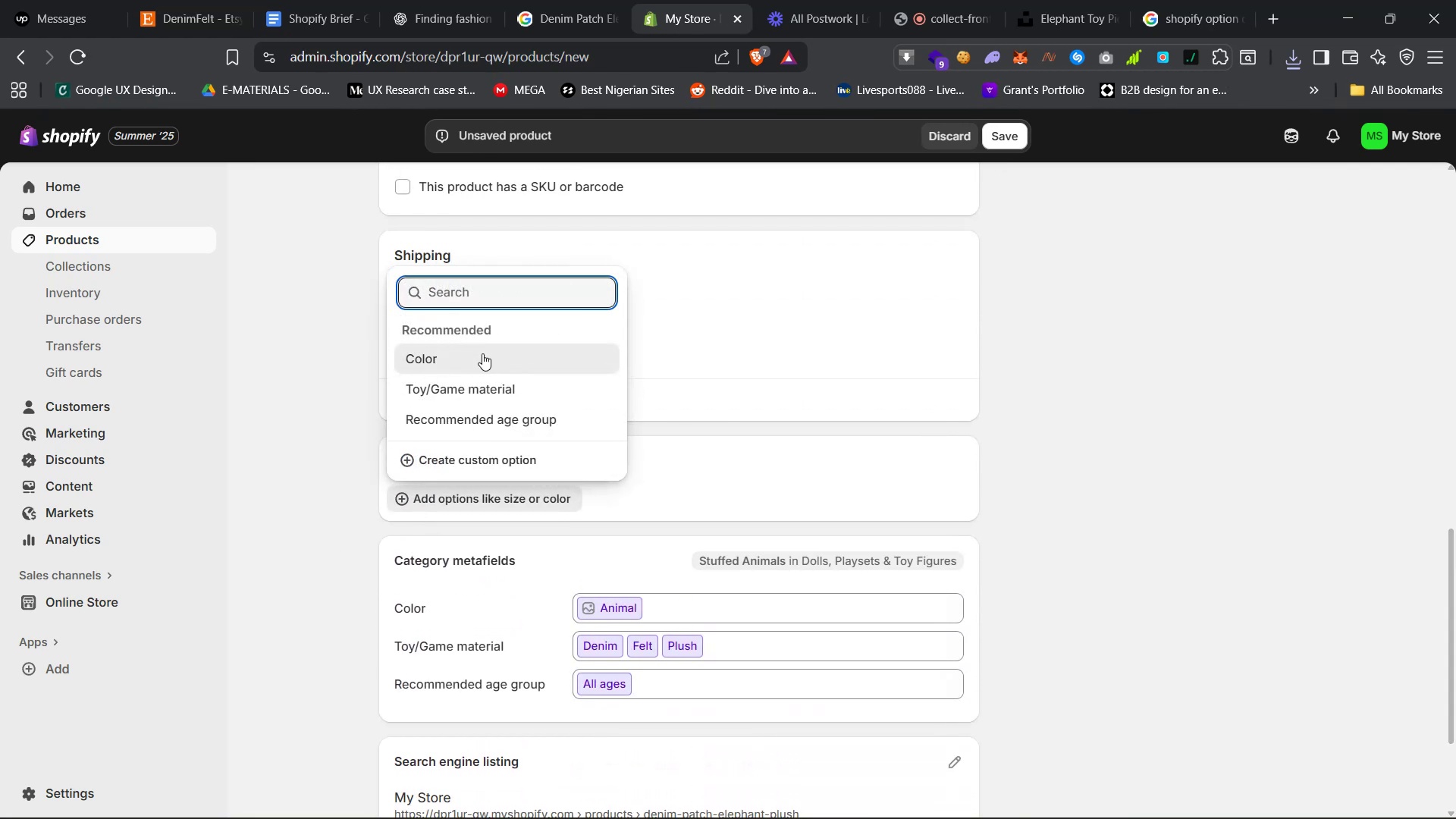 
left_click([481, 362])
 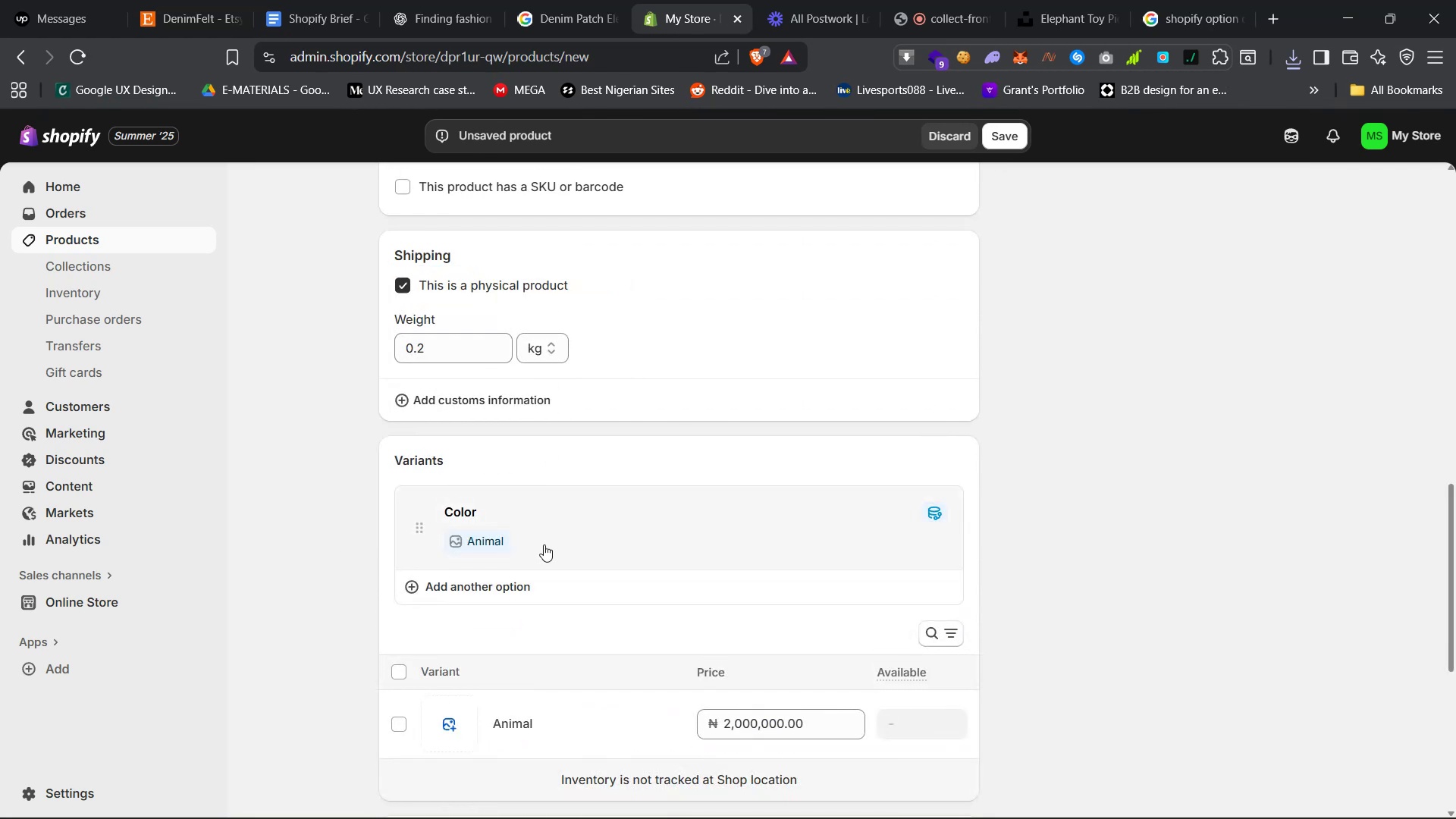 
left_click([488, 543])
 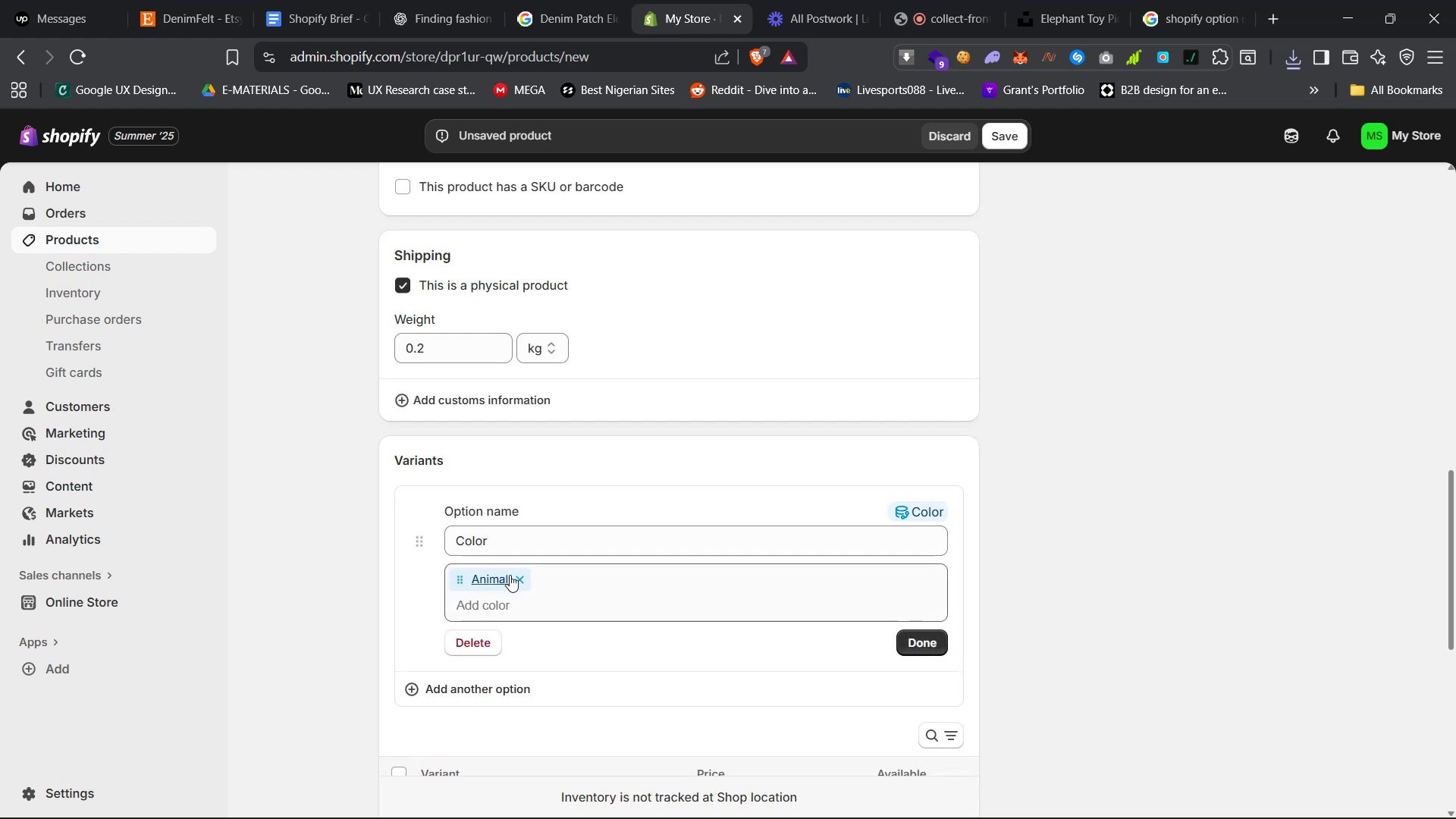 
left_click([514, 577])
 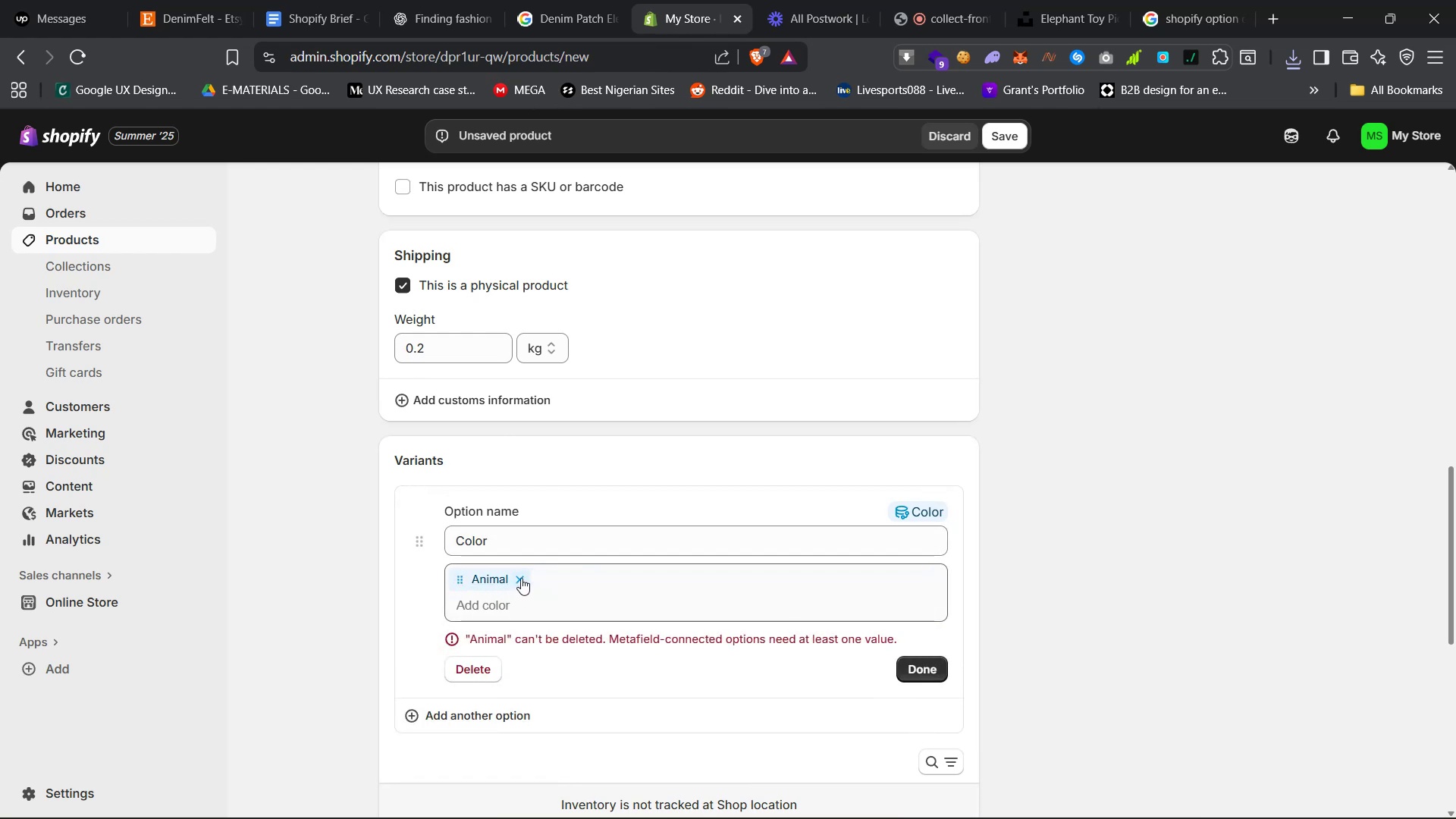 
left_click([506, 549])
 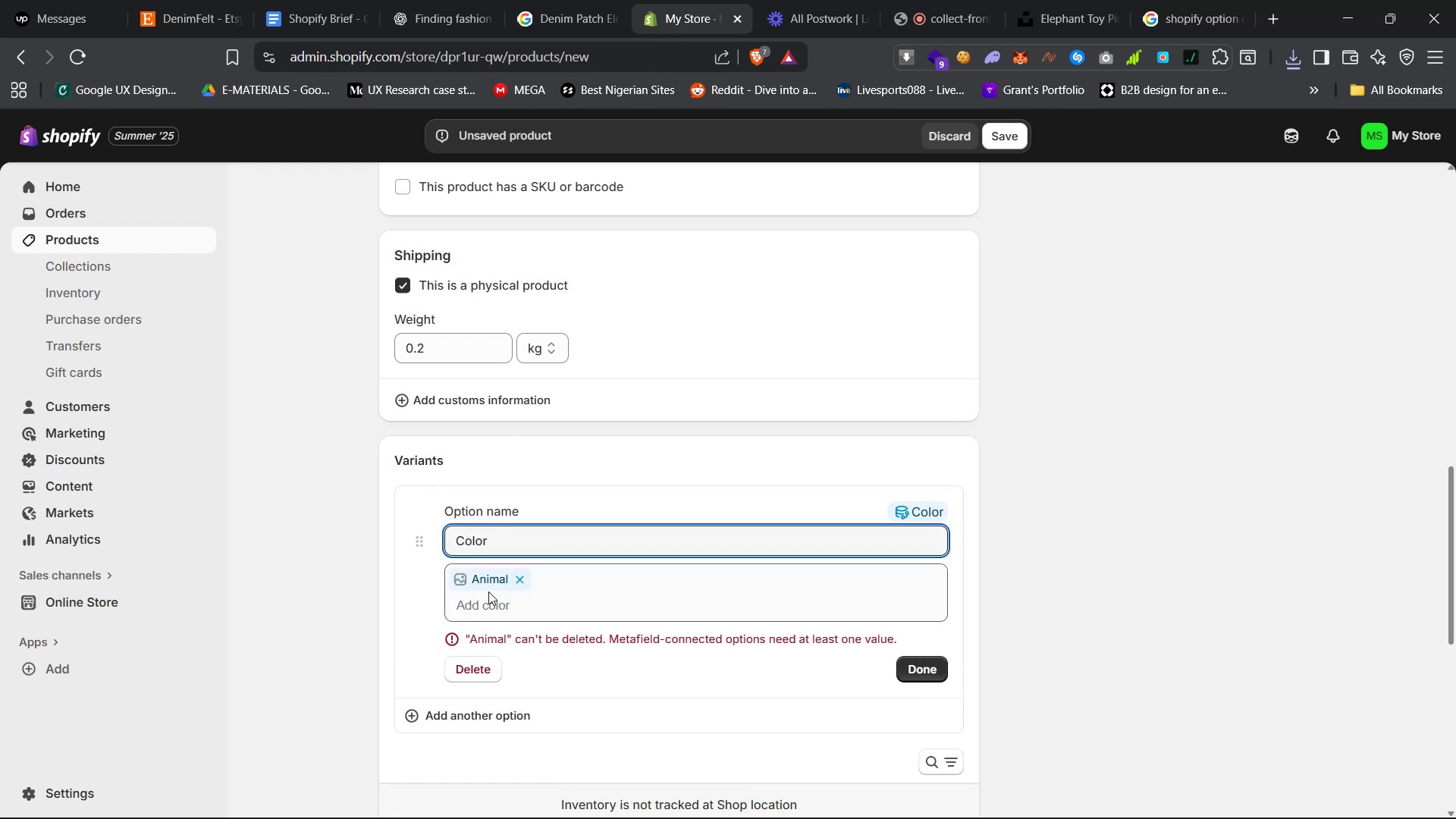 
left_click([482, 582])
 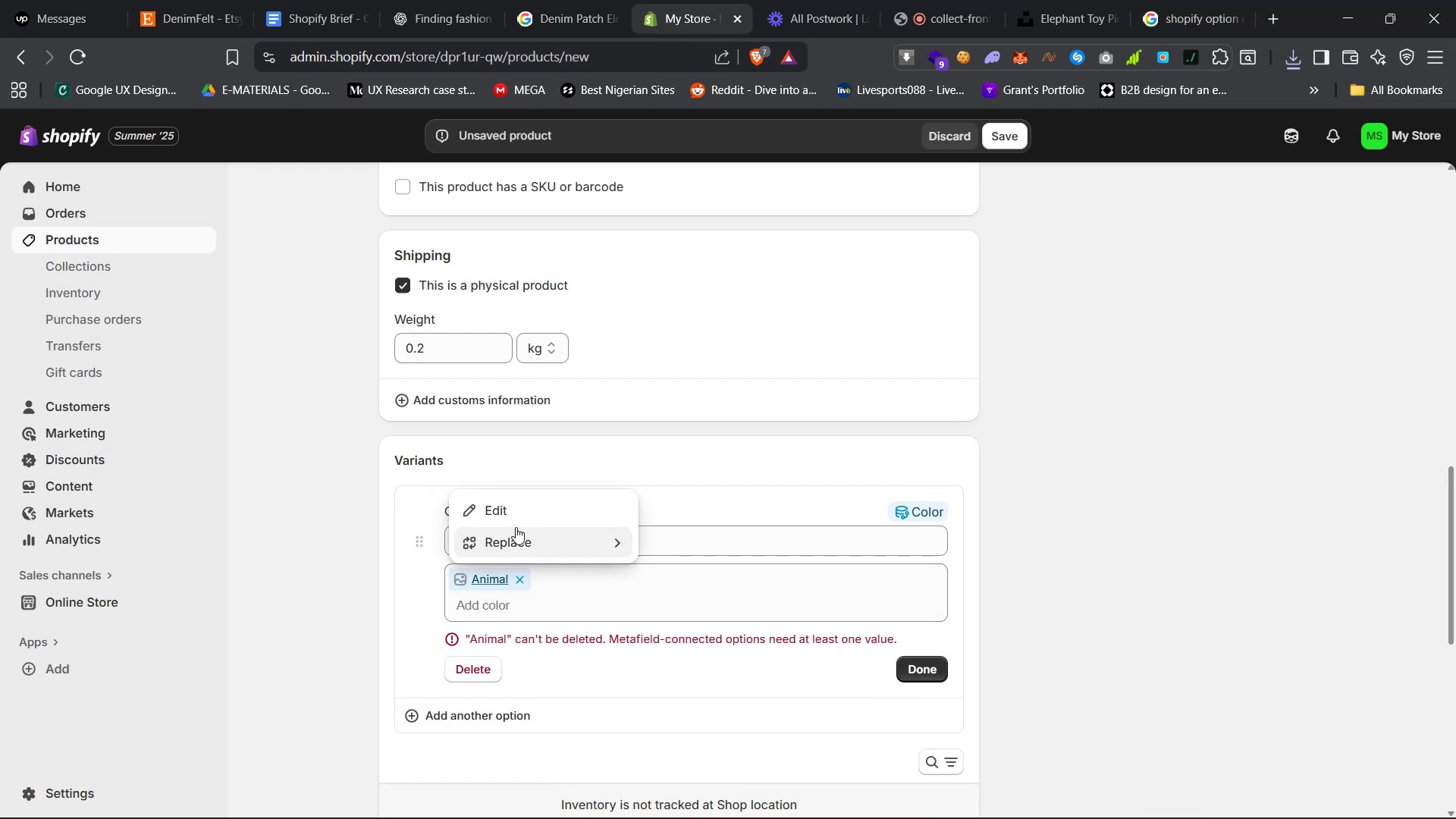 
left_click([524, 512])
 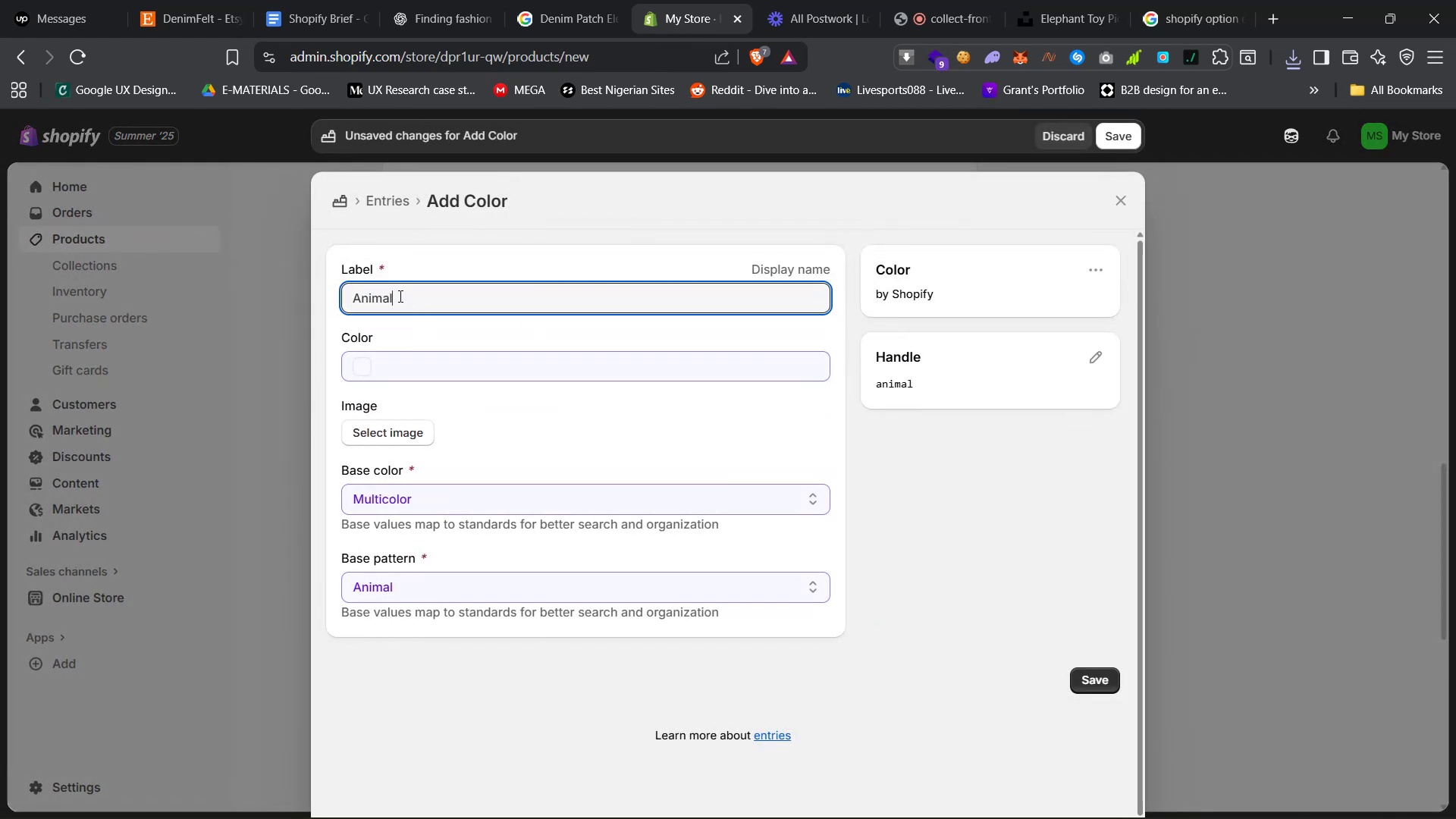 
double_click([385, 296])
 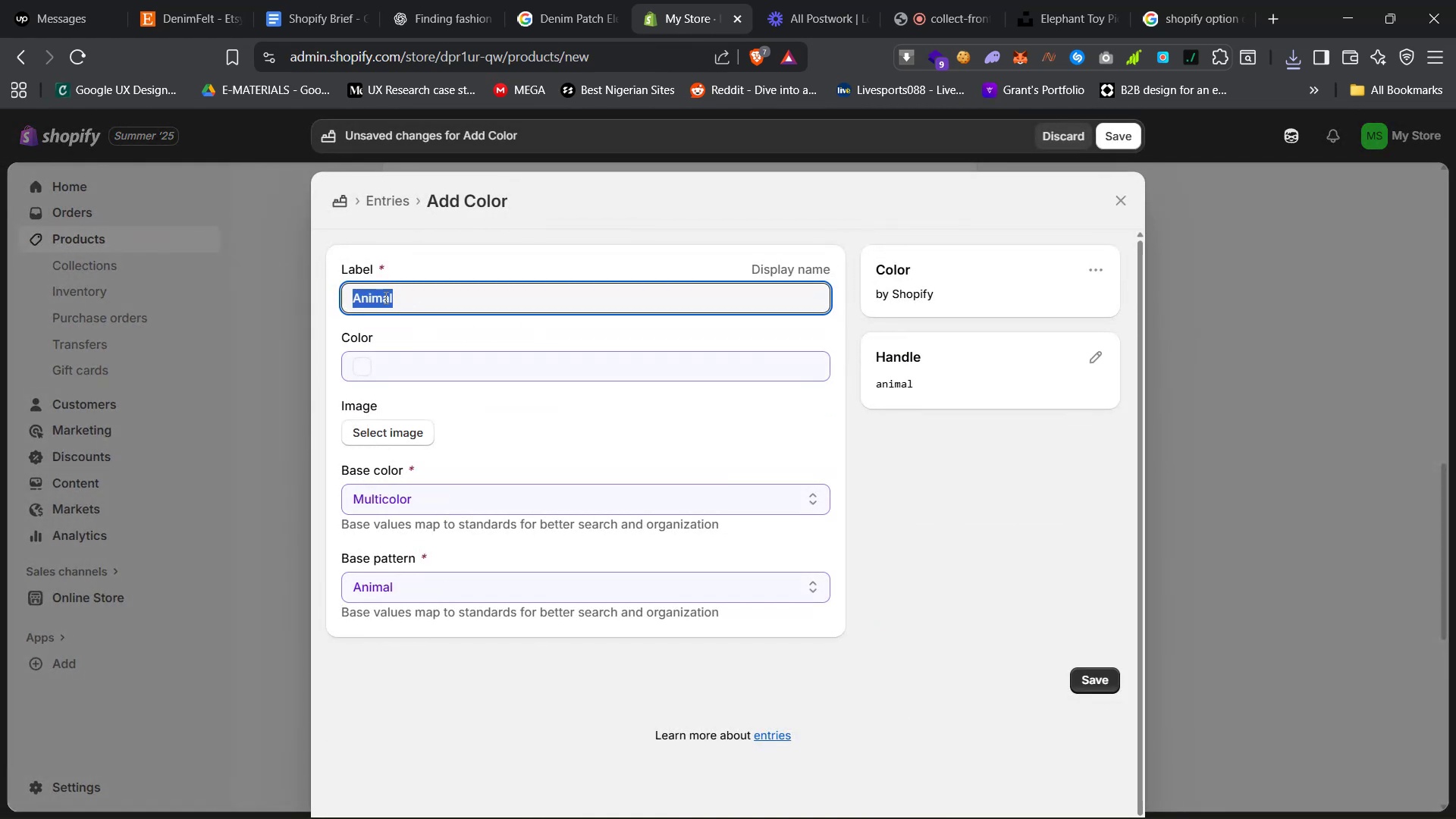 
type(Blue)
 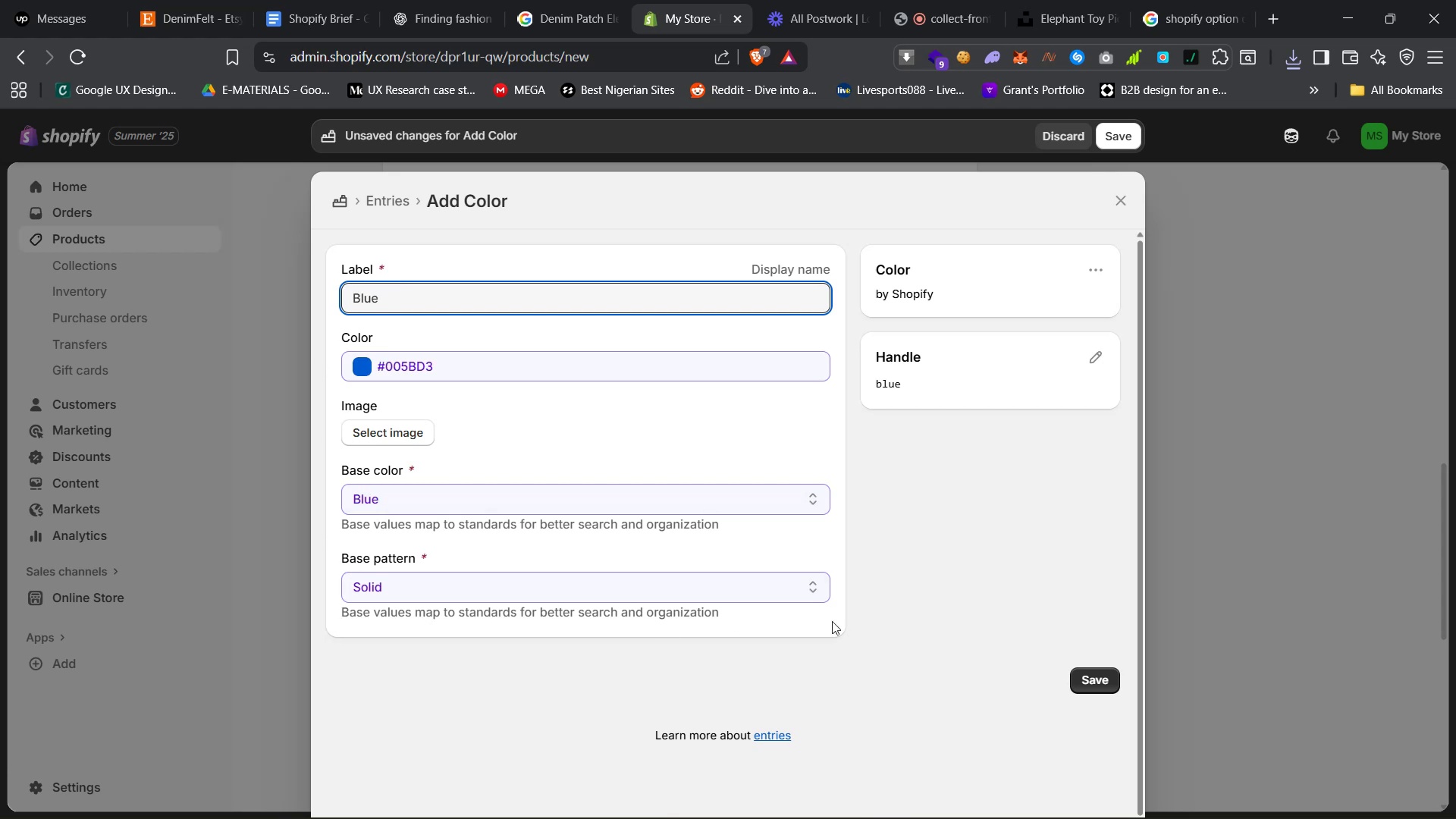 
left_click([1089, 670])
 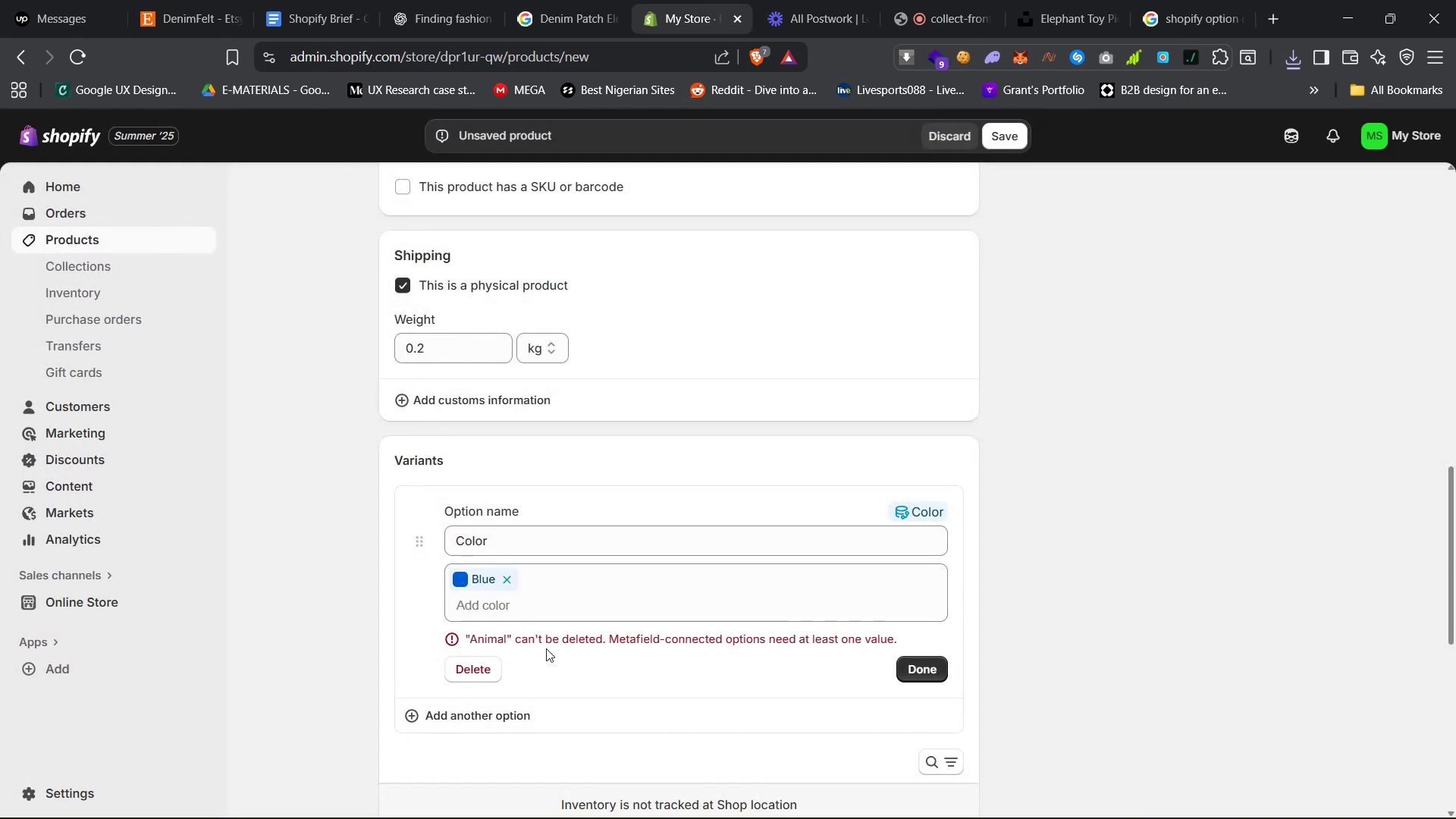 
left_click([497, 607])
 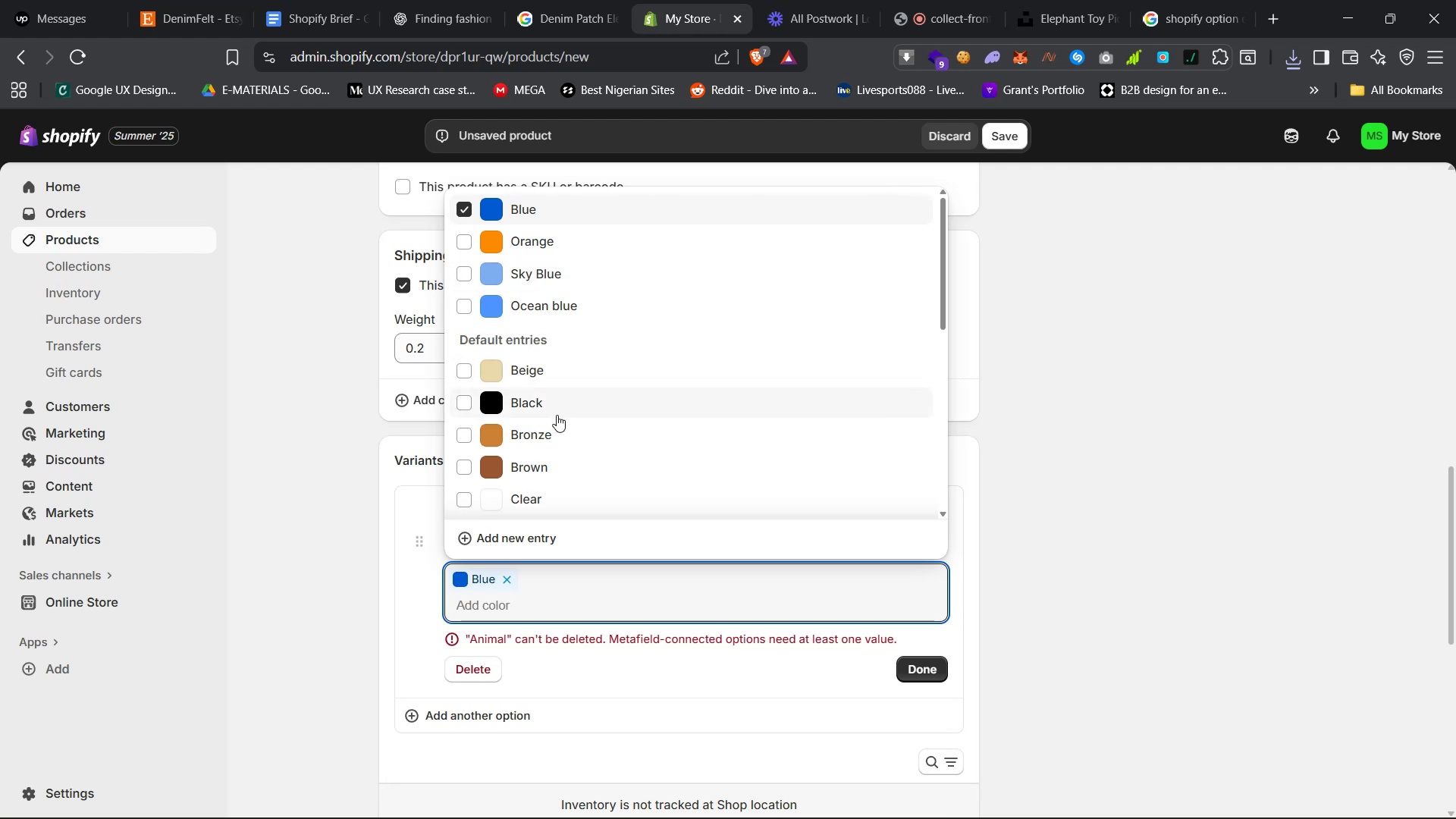 
wait(5.51)
 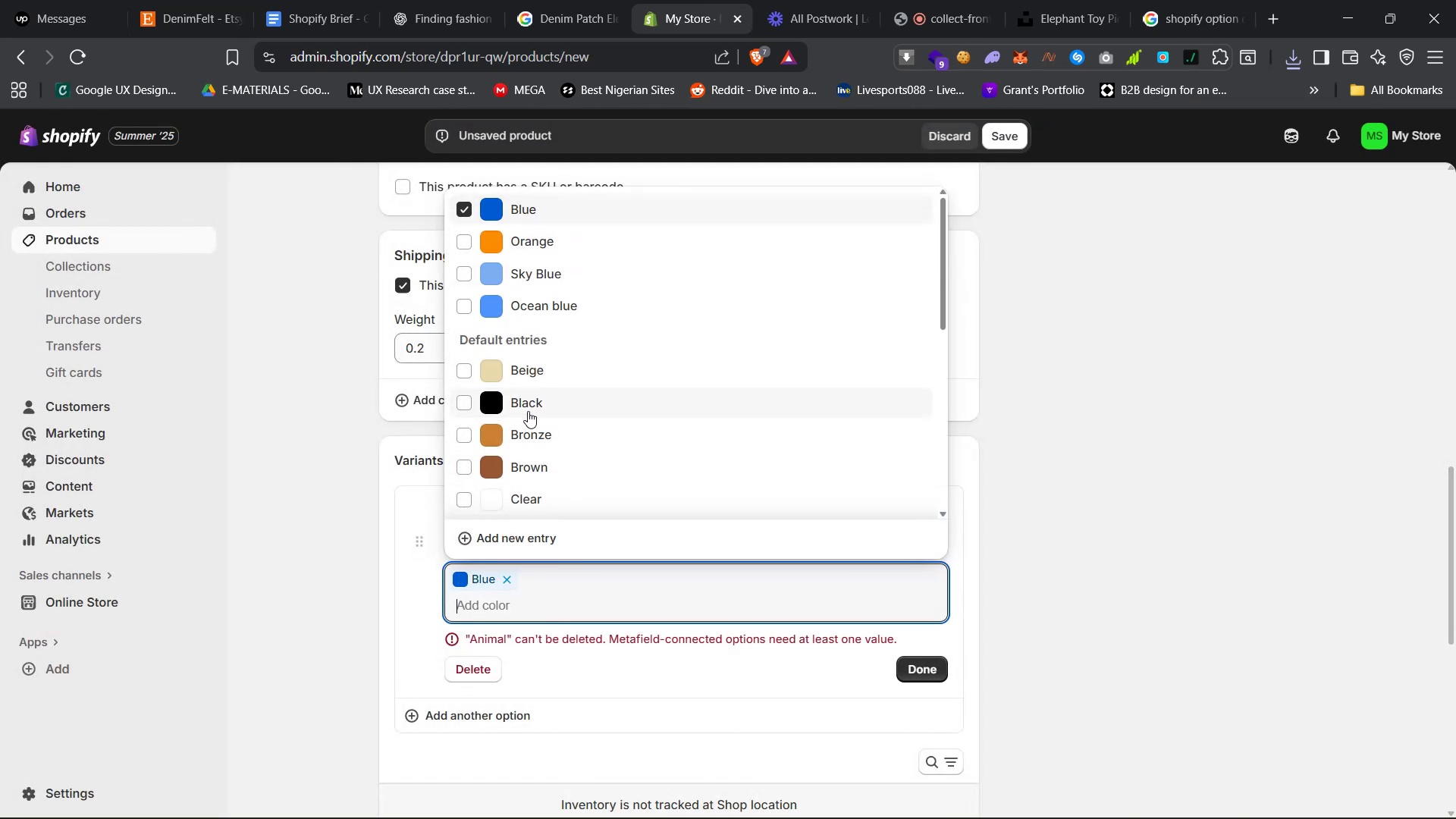 
left_click([585, 306])
 